 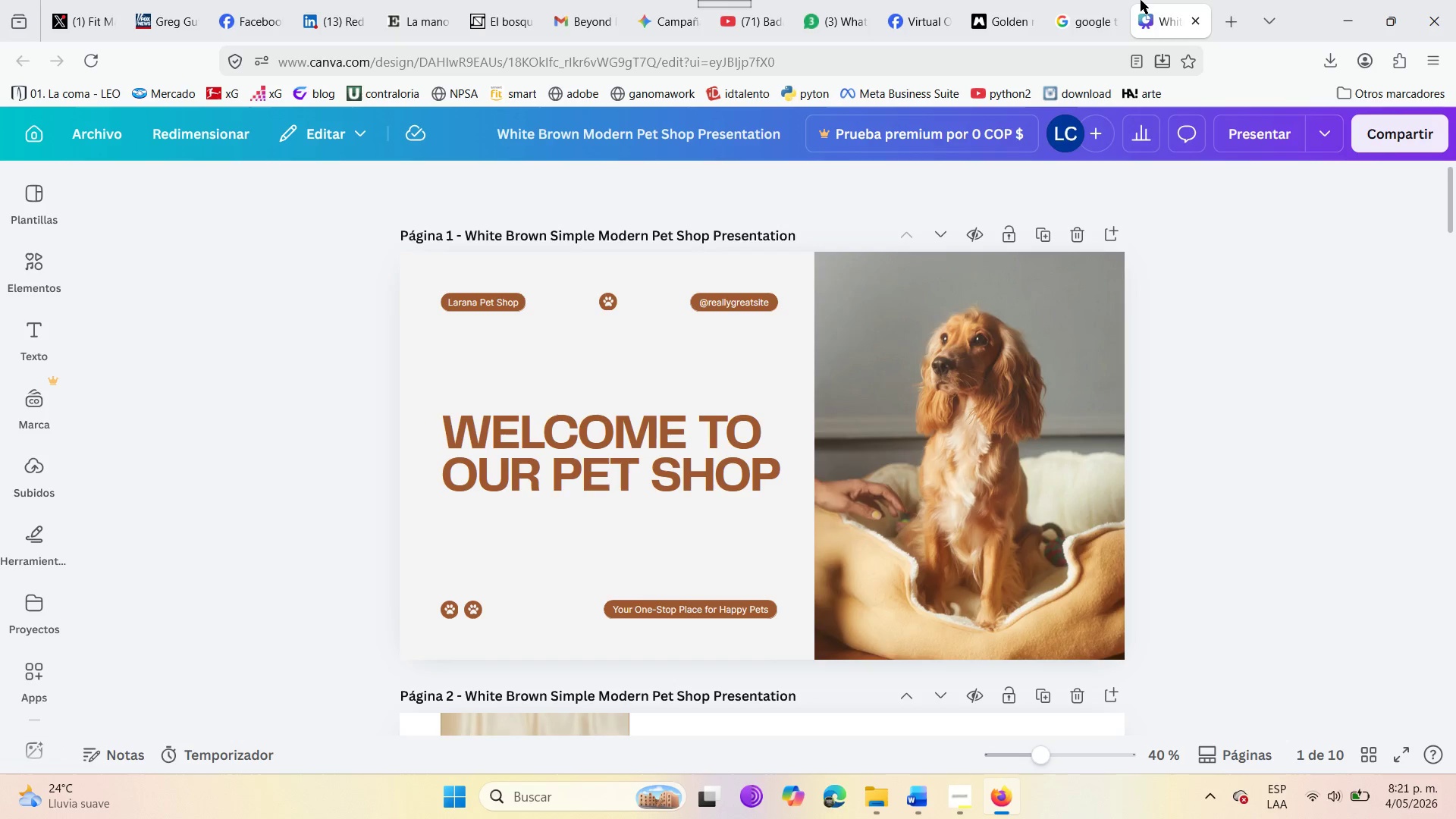 
left_click([1090, 0])
 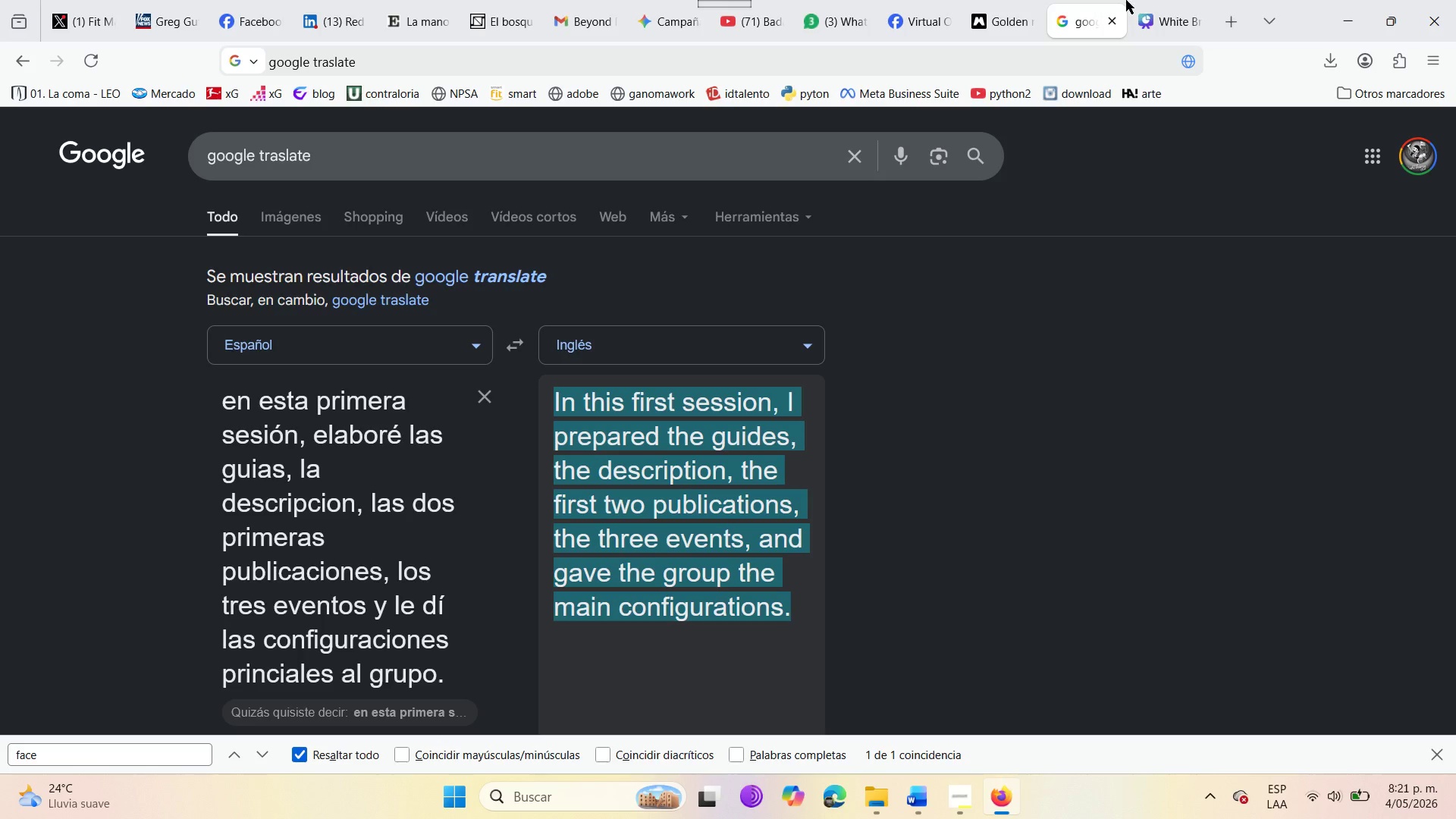 
left_click([1141, 0])
 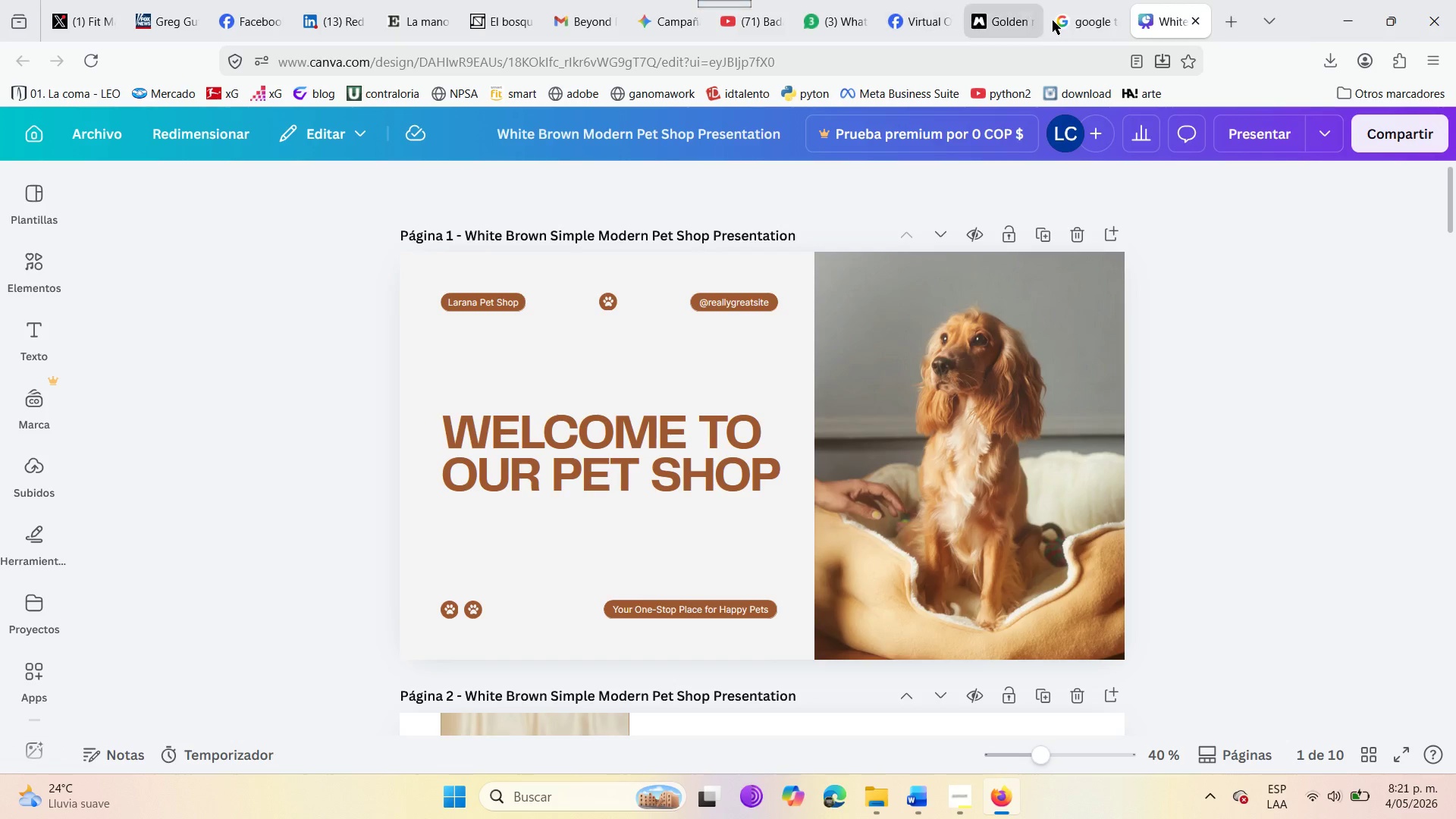 
left_click([1078, 0])
 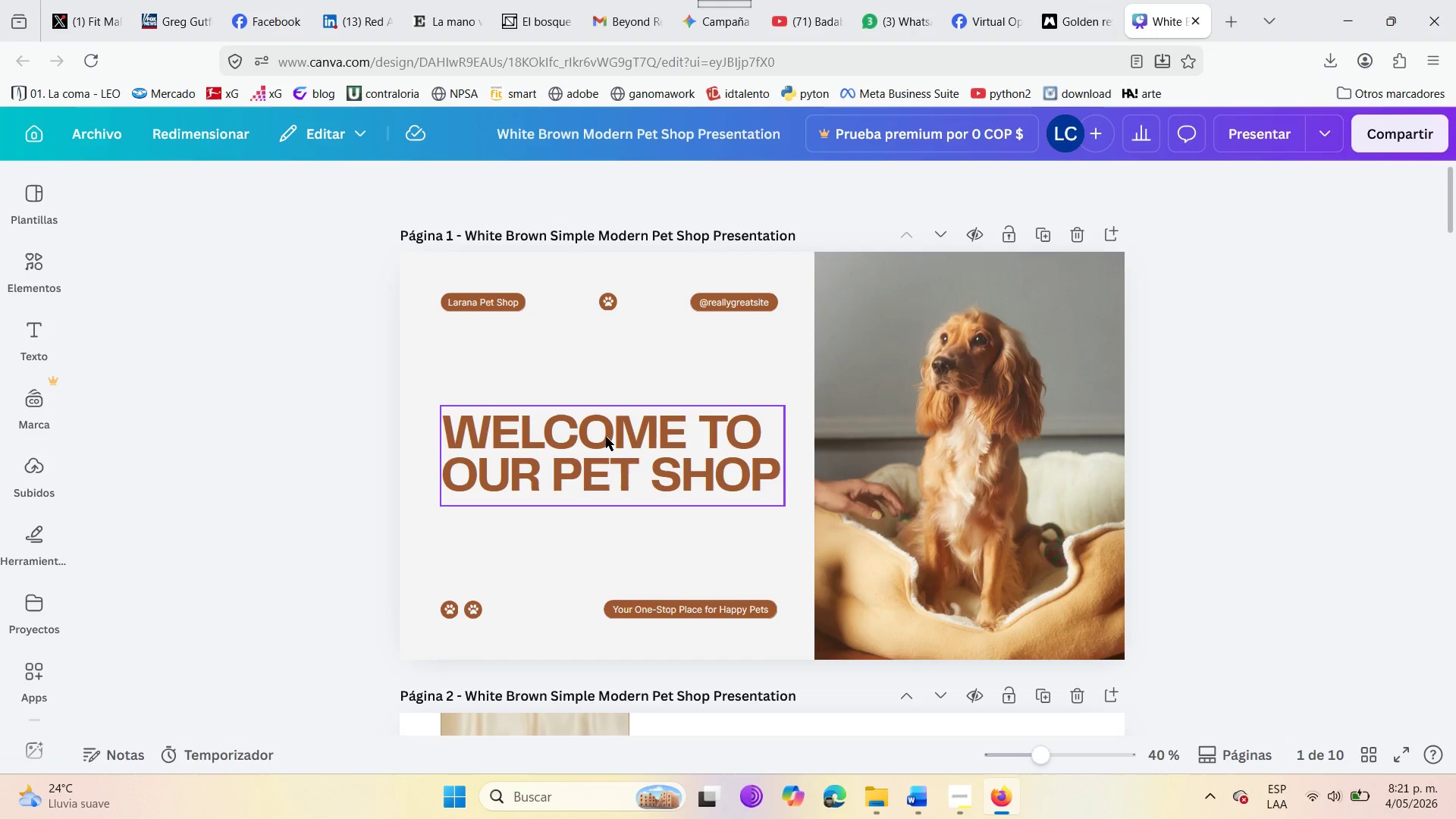 
wait(5.26)
 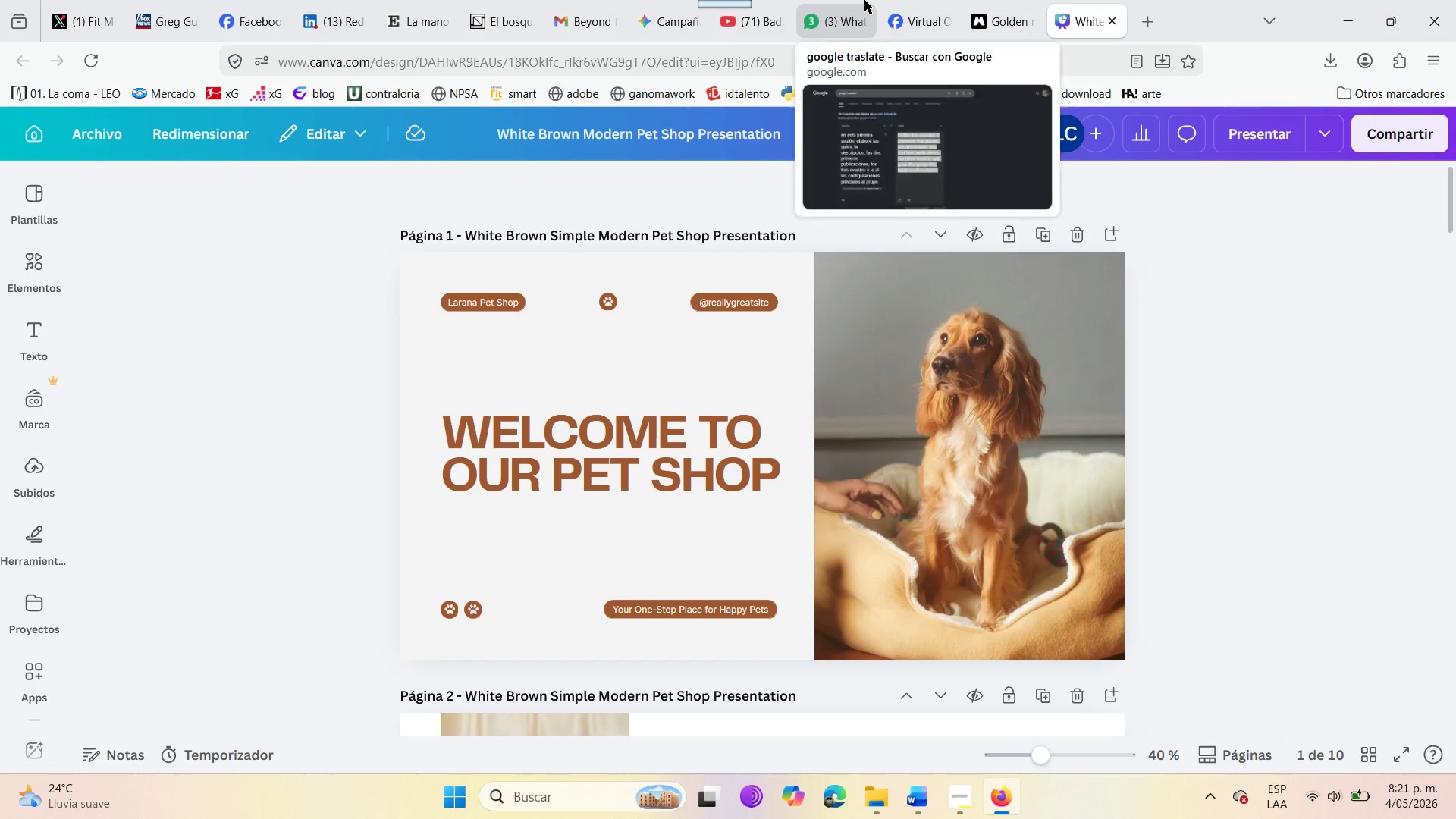 
double_click([753, 475])
 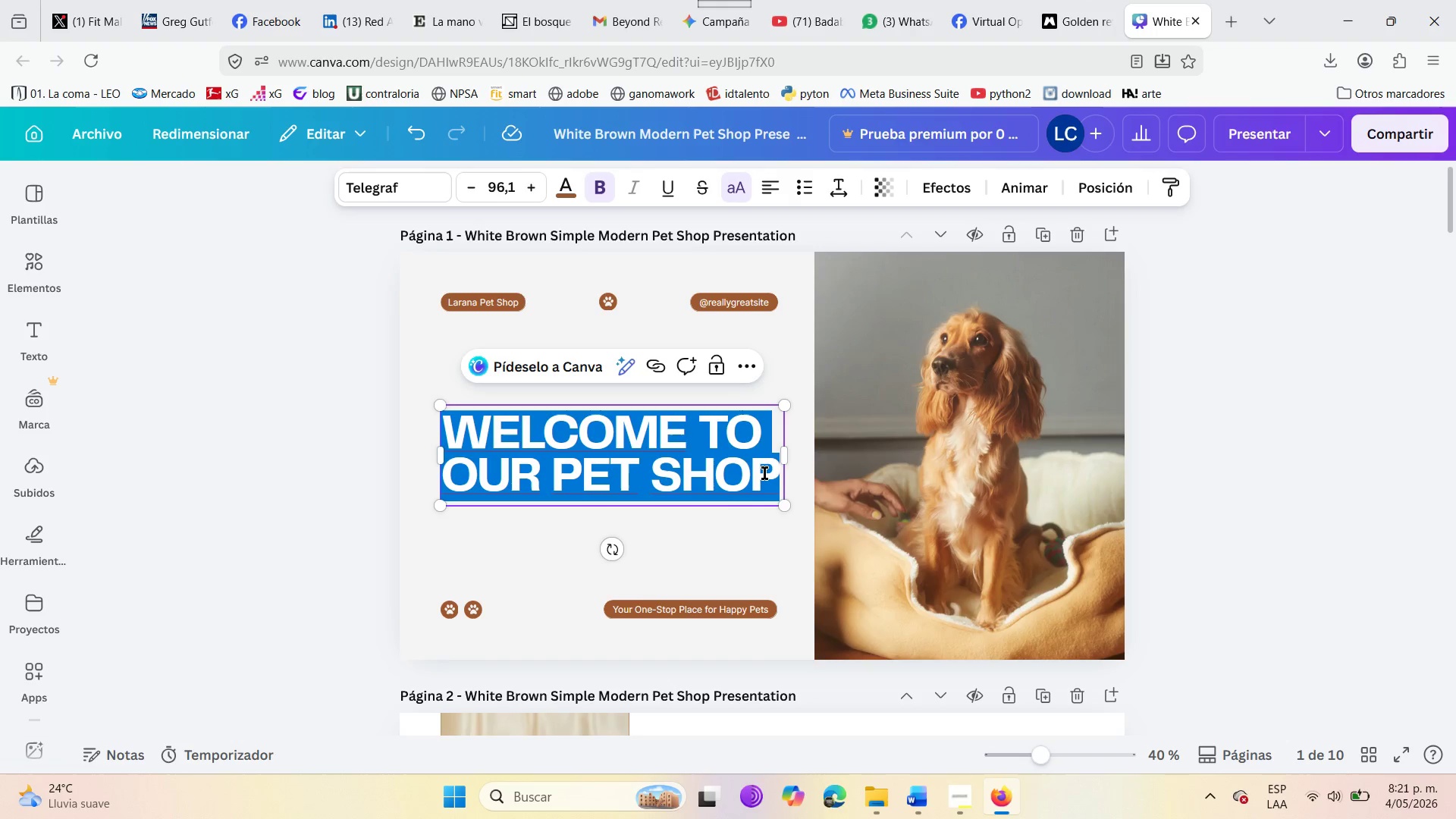 
left_click([764, 473])
 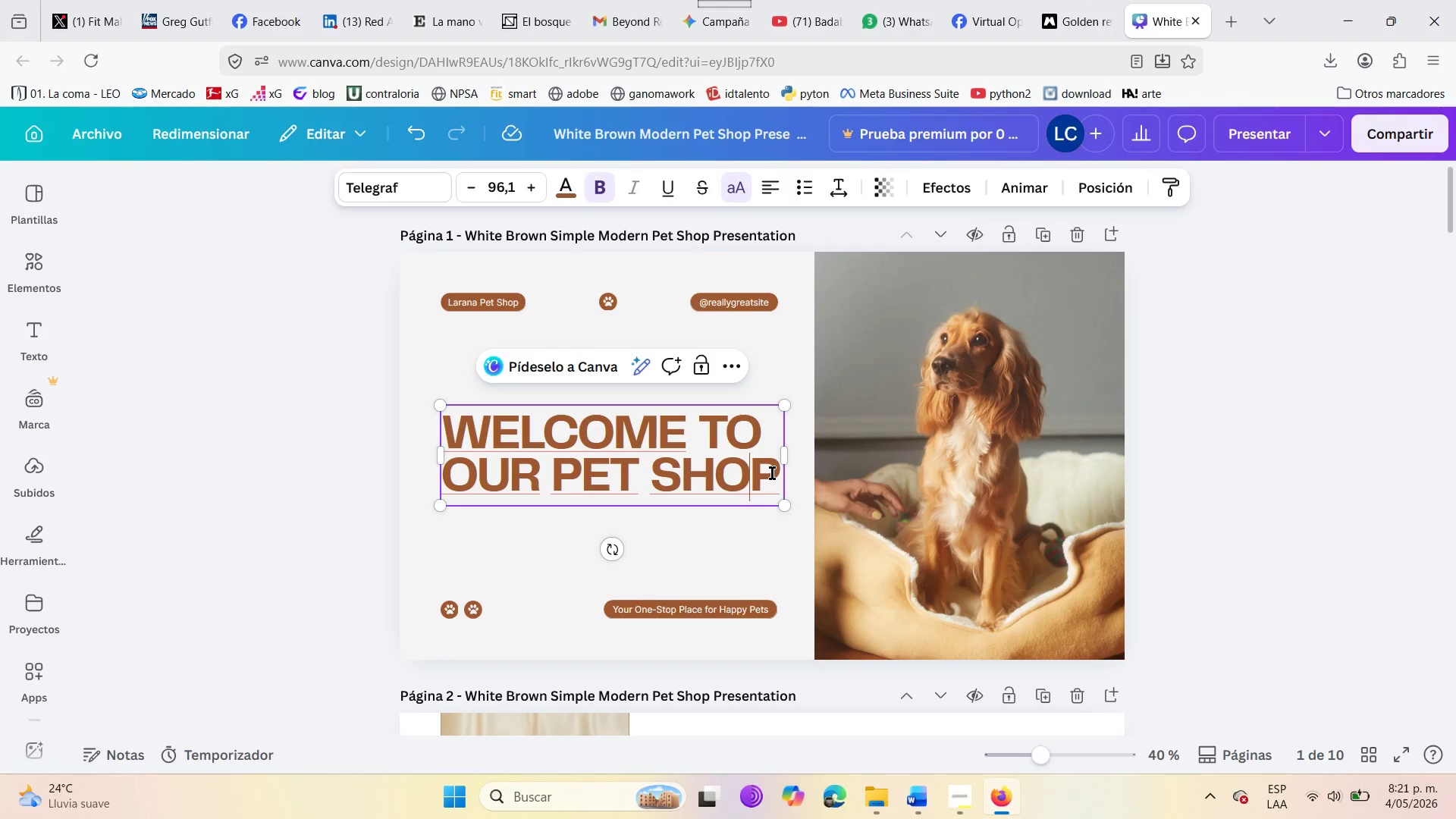 
left_click([772, 473])
 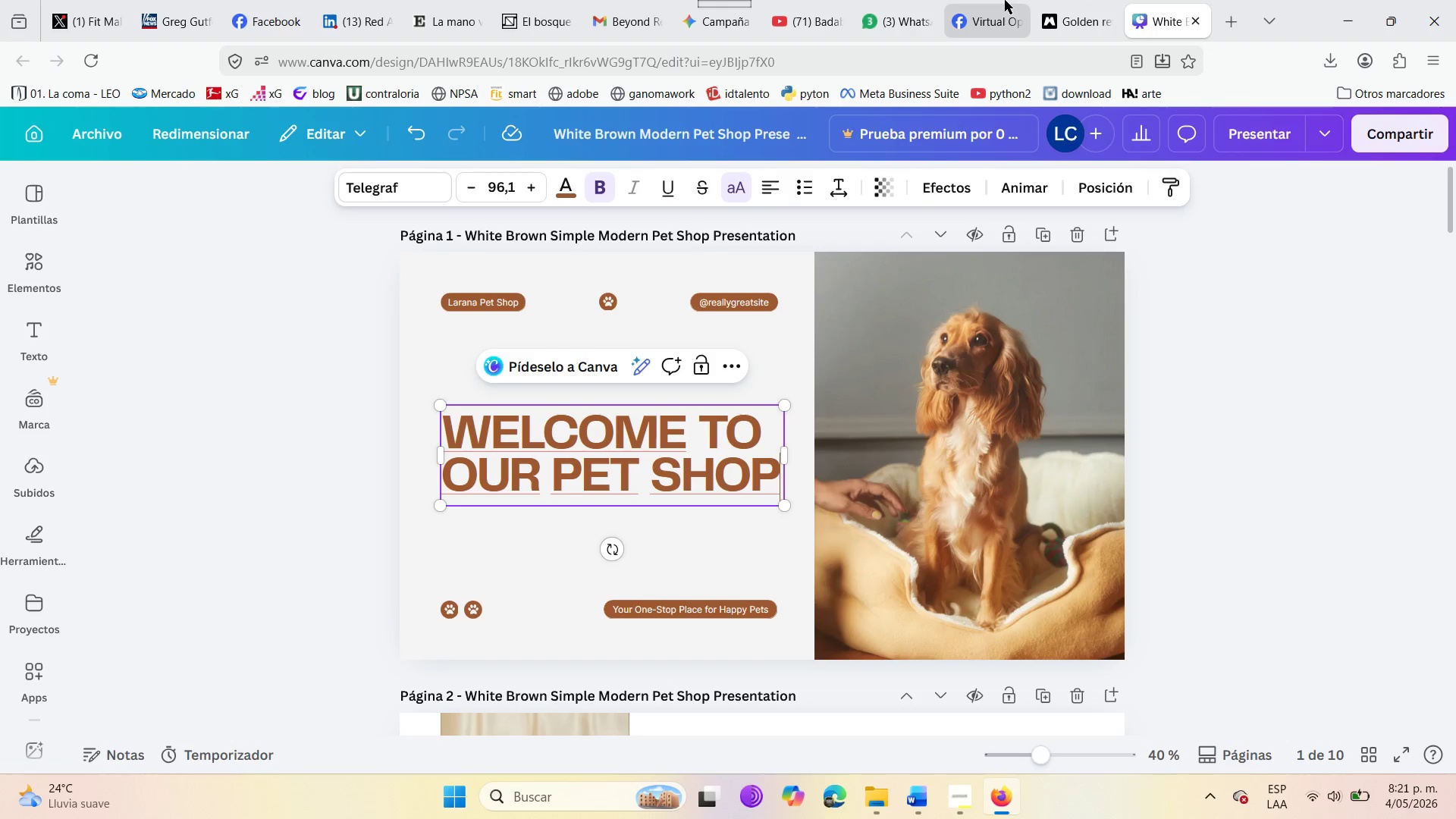 
left_click([1043, 0])
 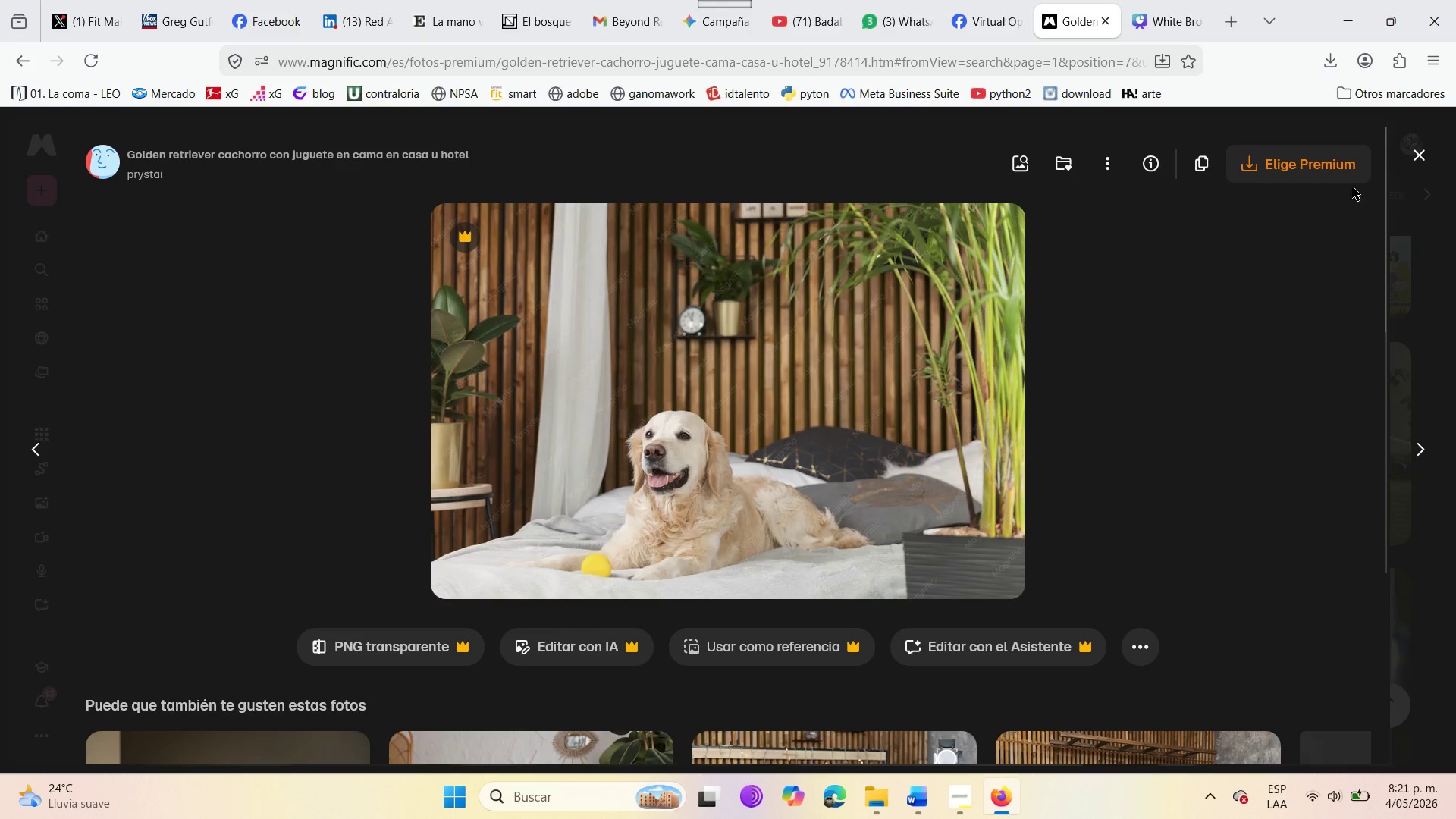 
left_click([1404, 153])
 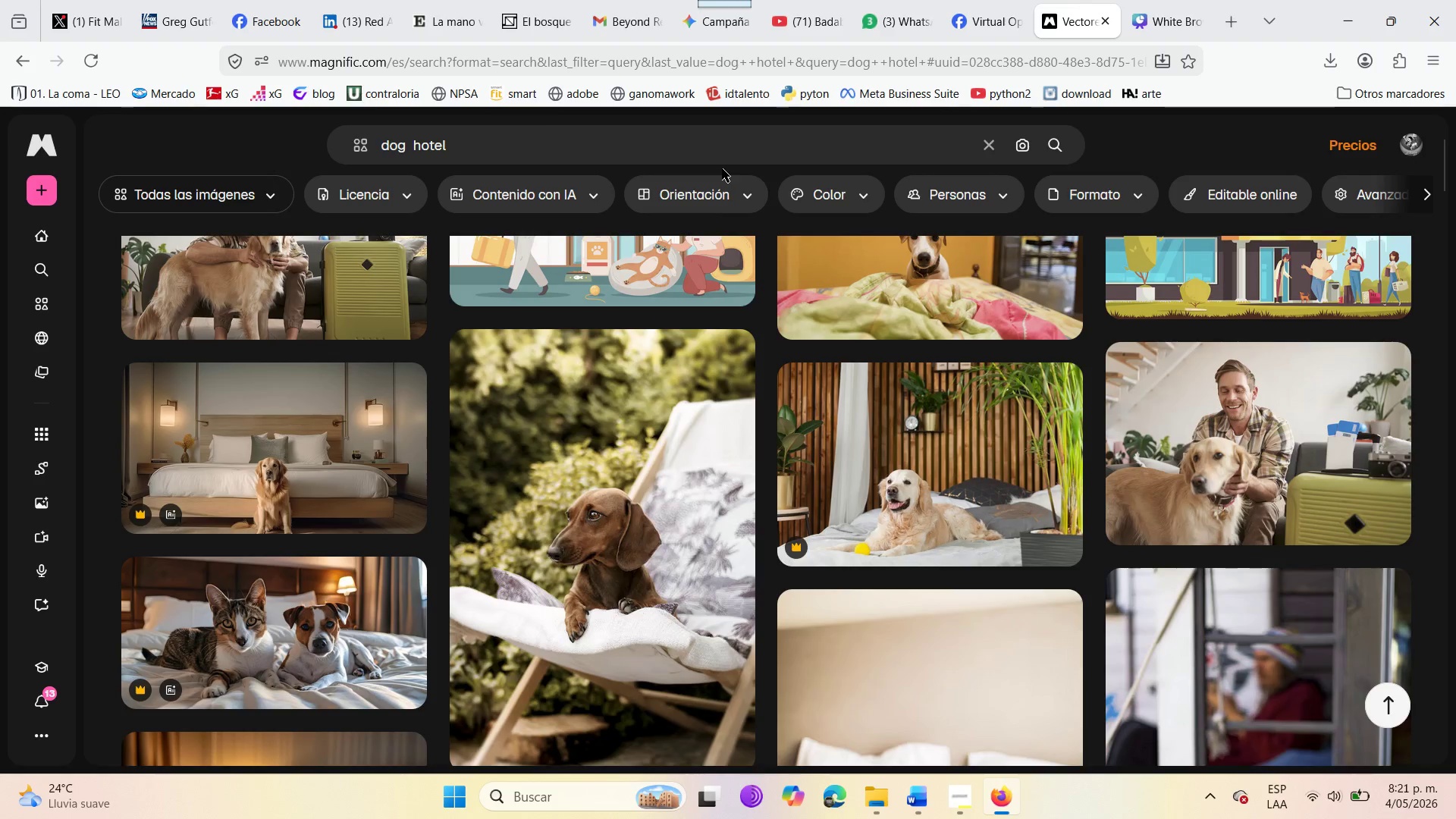 
left_click([533, 152])
 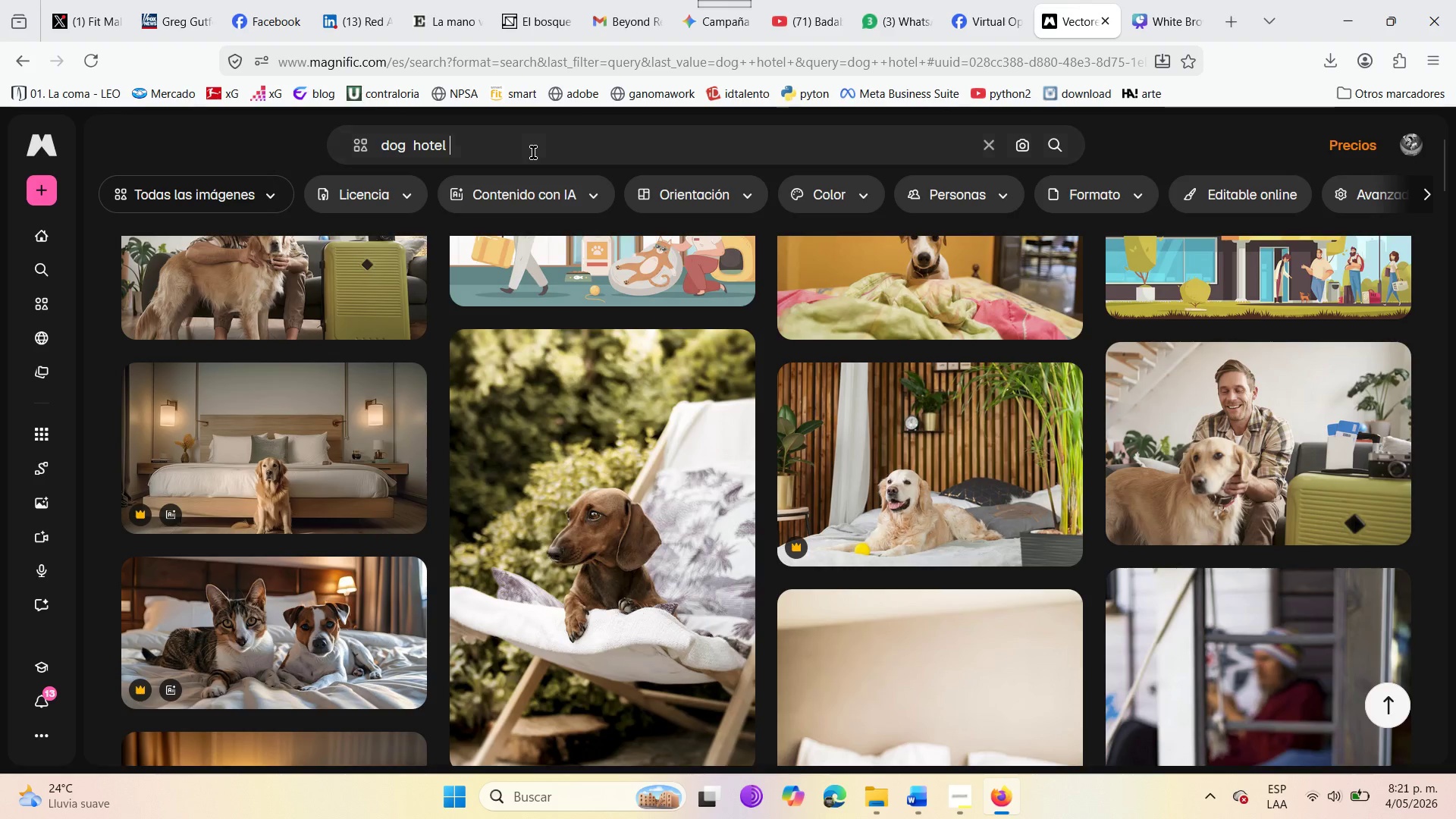 
hold_key(key=Backspace, duration=1.5)
 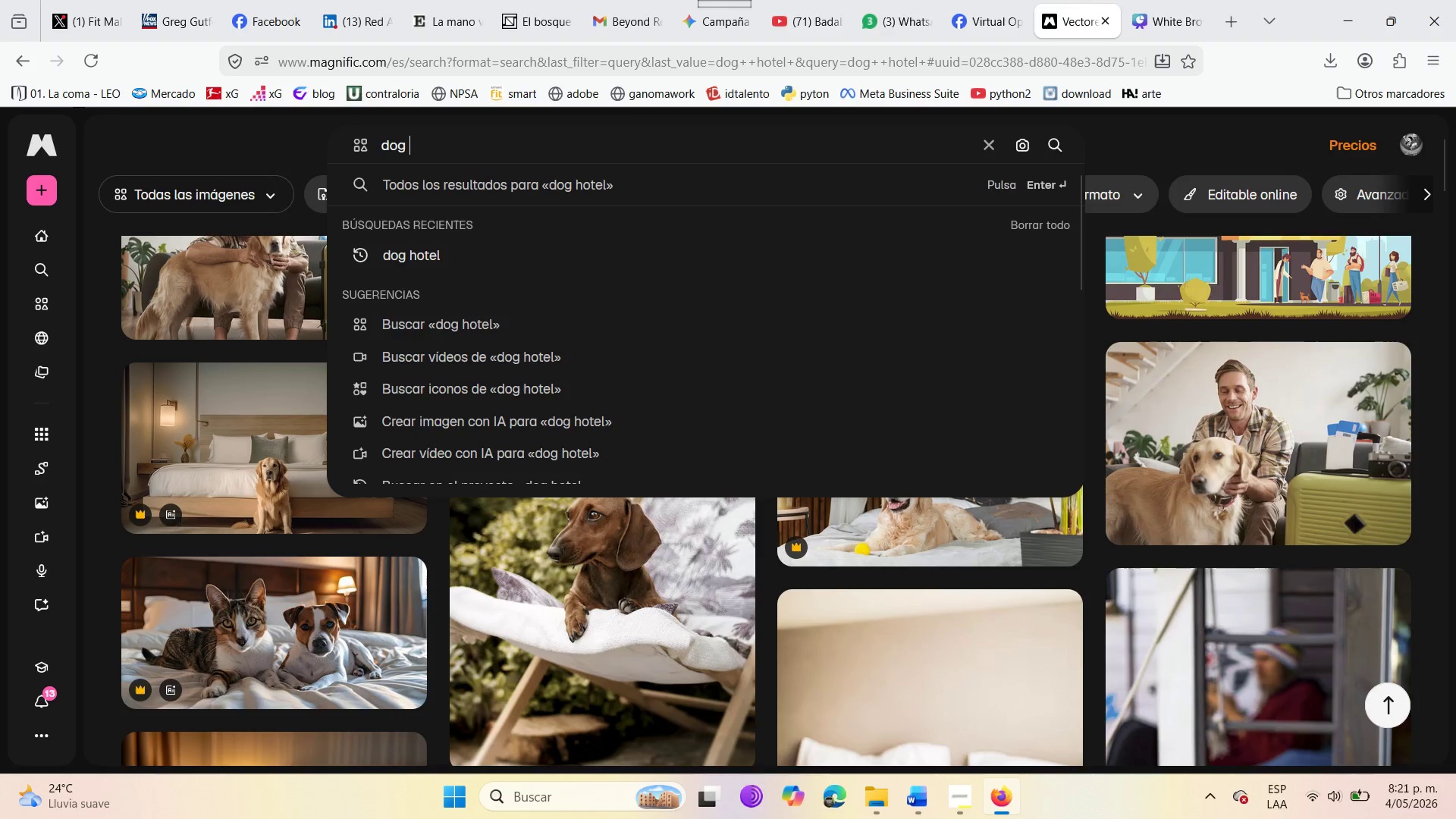 
key(Backspace)
 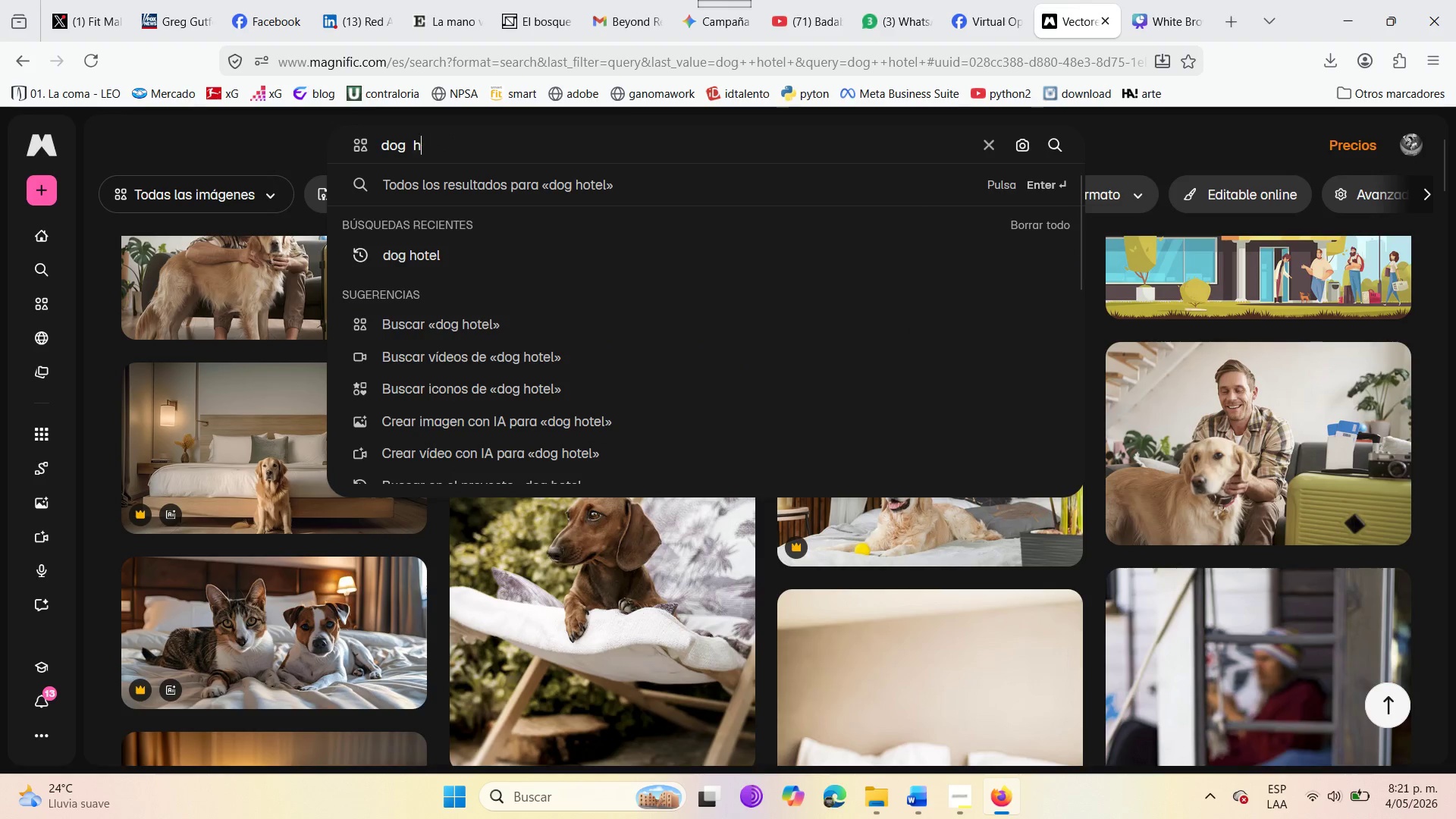 
key(Backspace)
 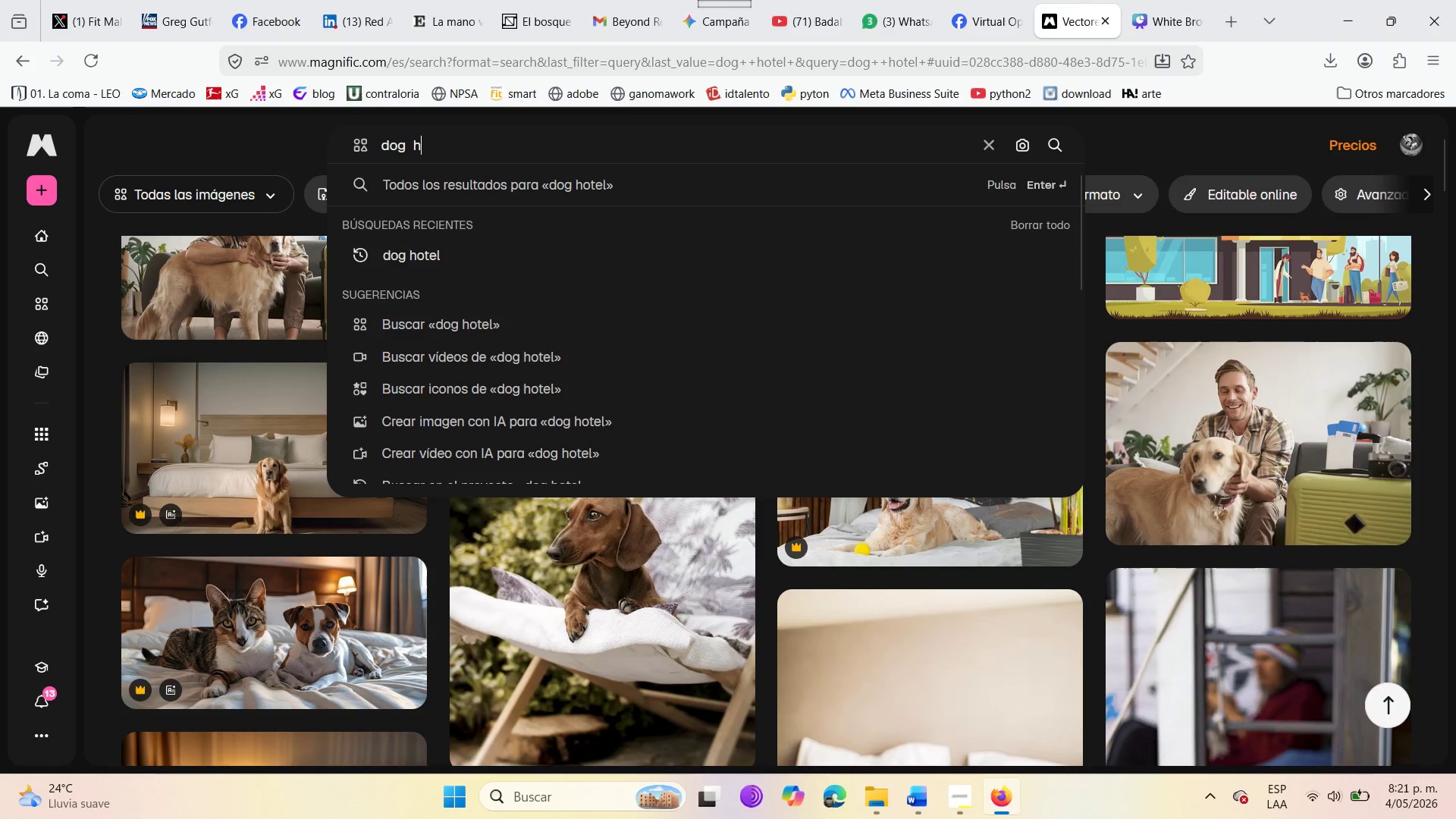 
key(Backspace)
 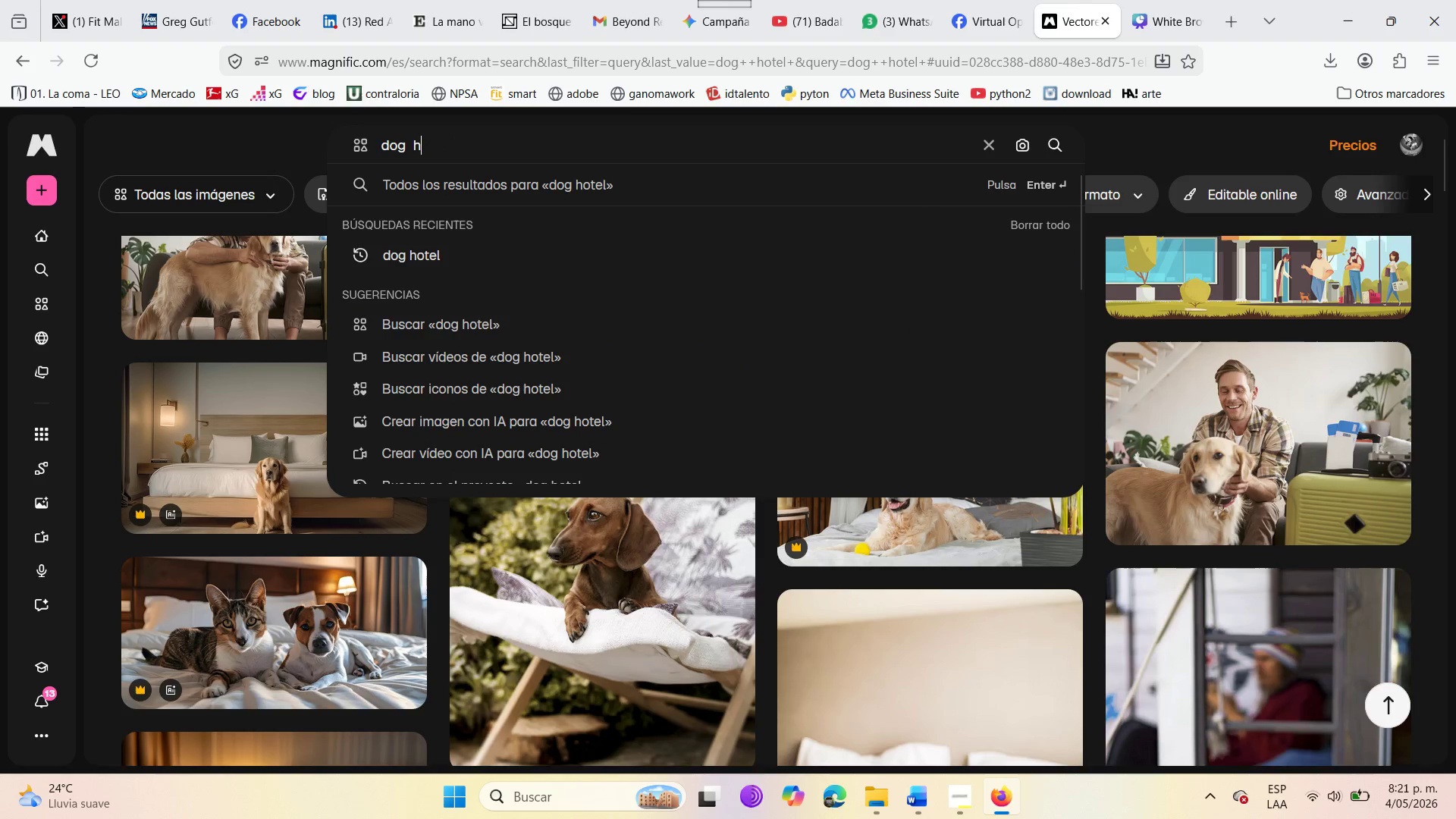 
key(Backspace)
 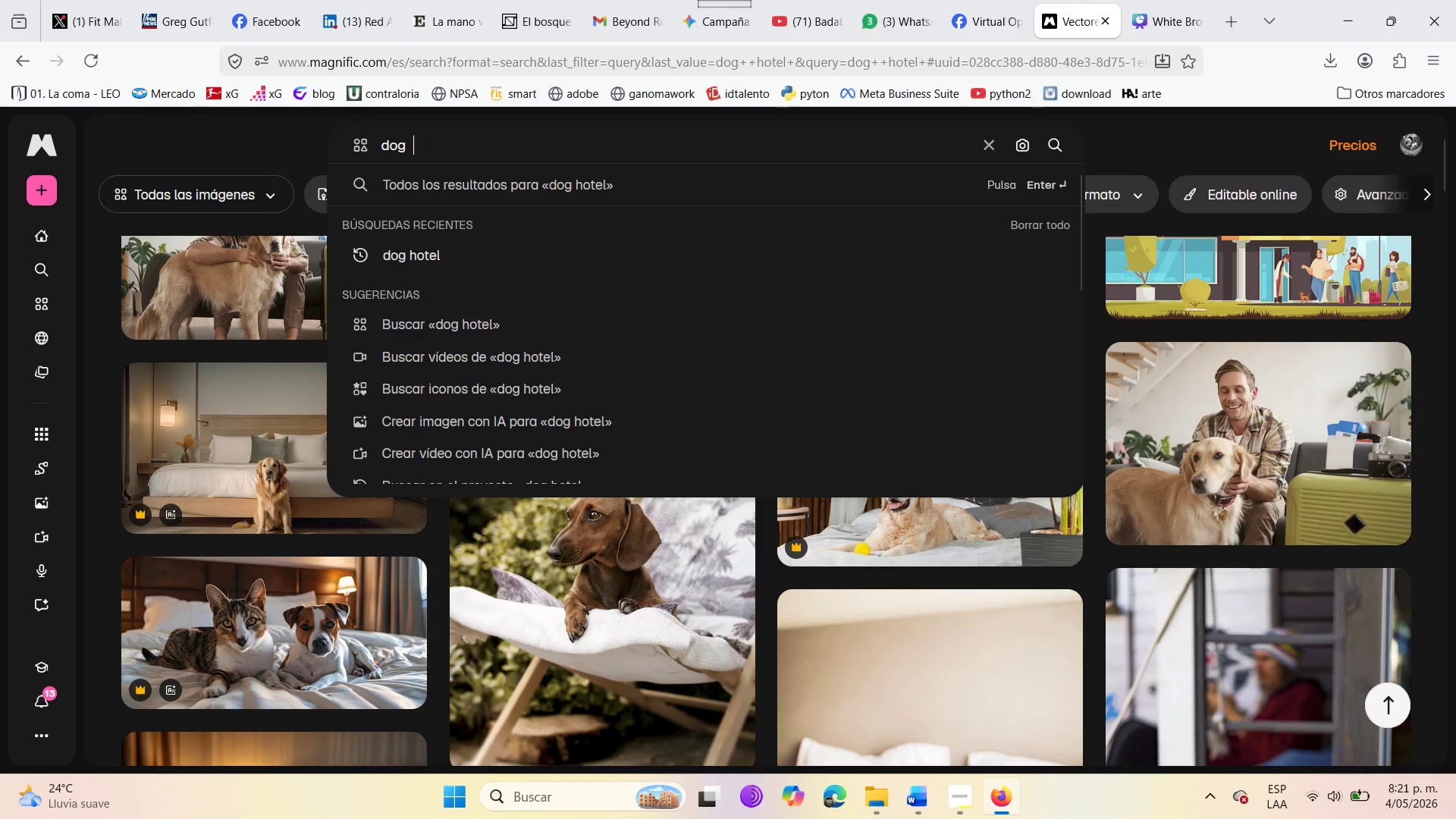 
hold_key(key=Backspace, duration=1.5)
 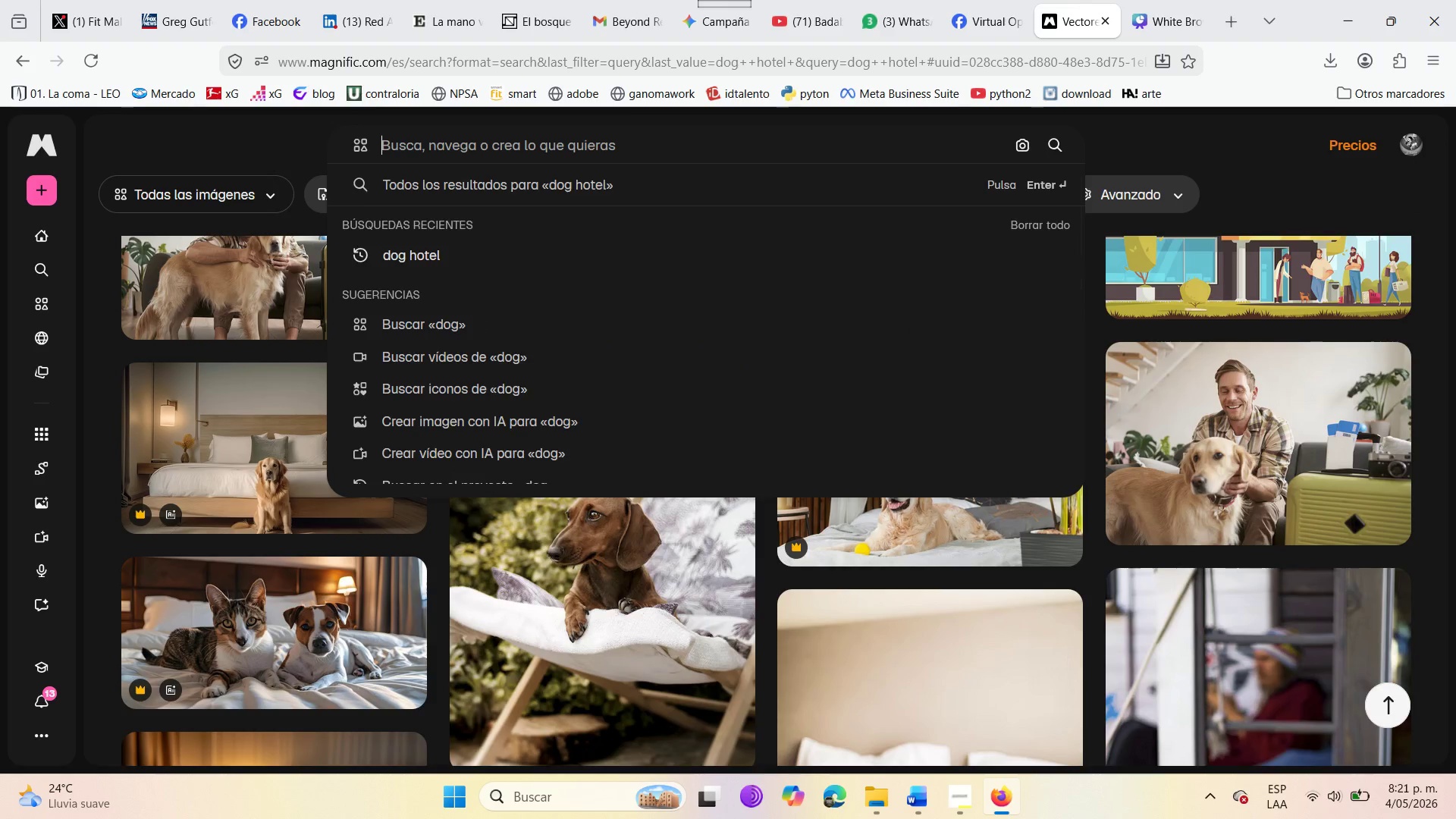 
hold_key(key=Backspace, duration=4.77)
 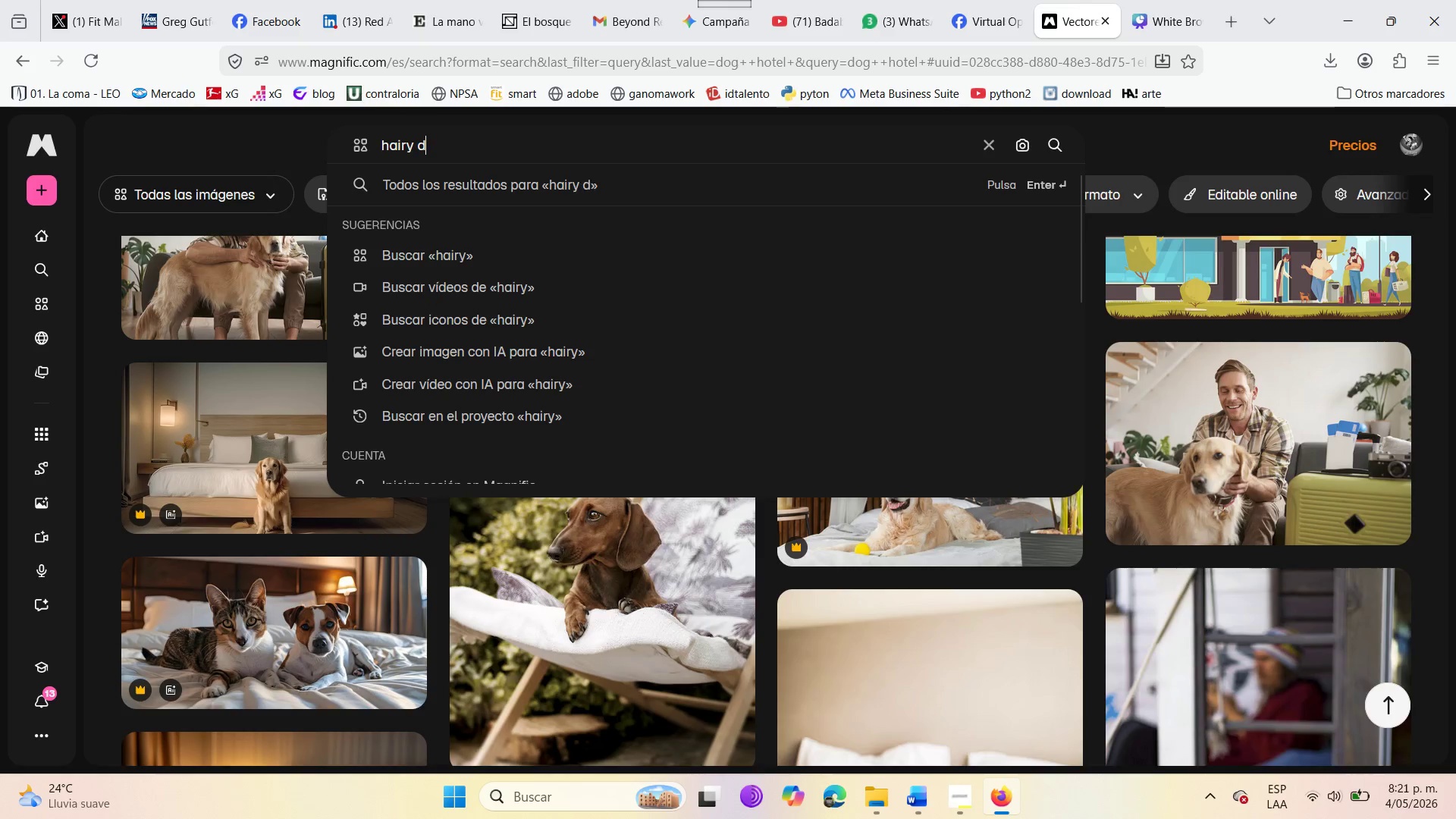 
type(hairy daog )
 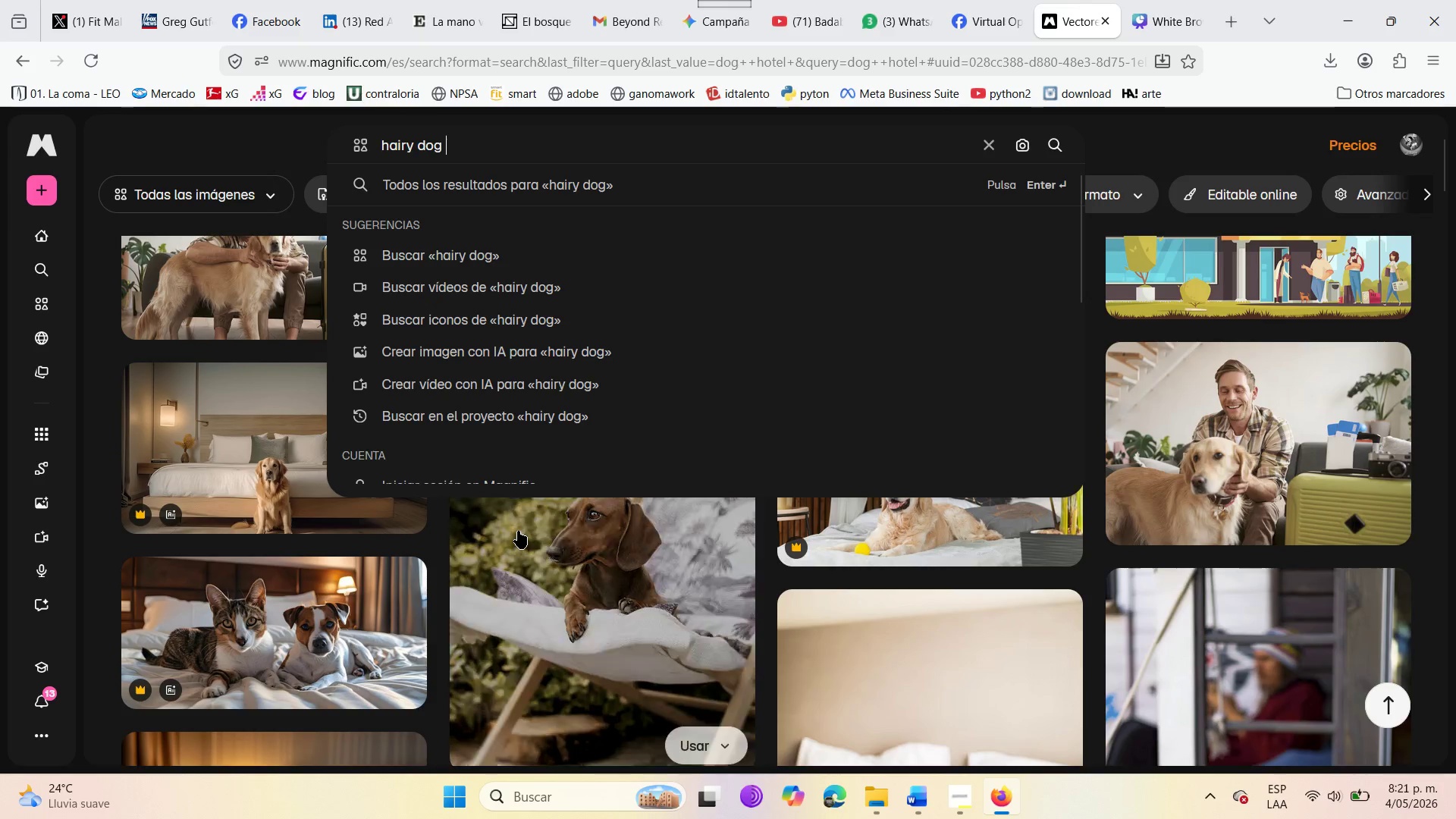 
key(Enter)
 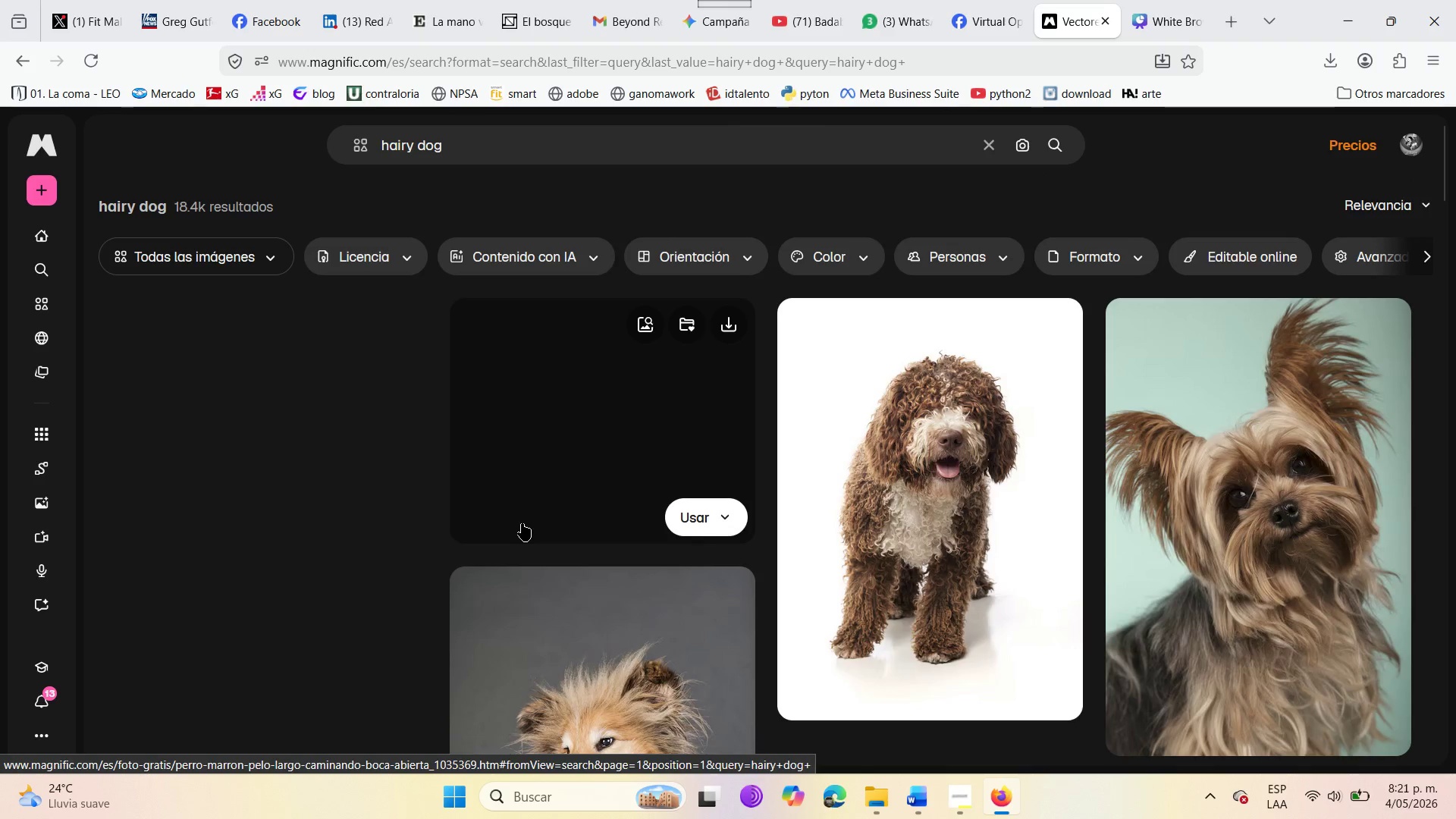 
wait(8.45)
 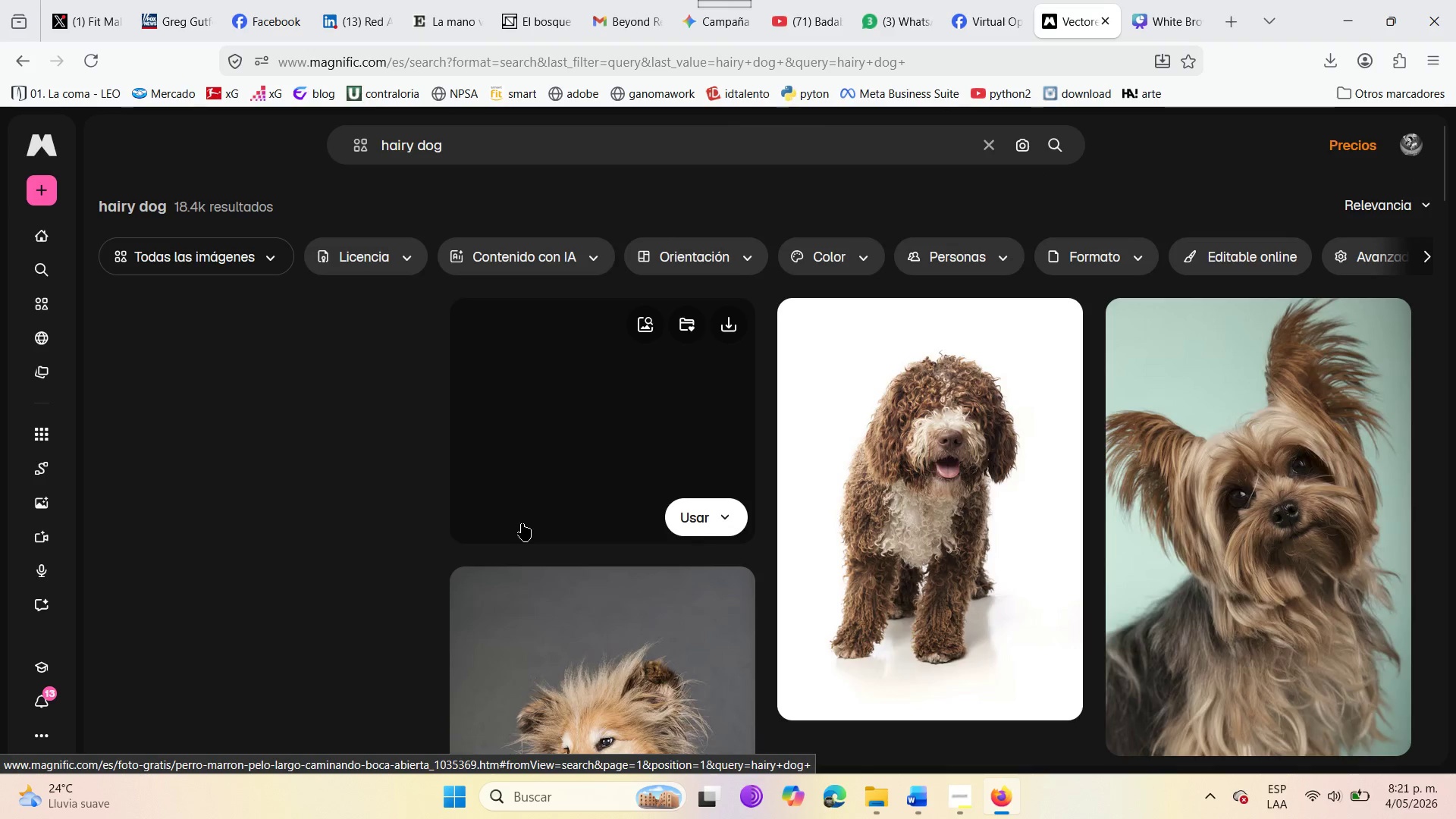 
left_click([1158, 0])
 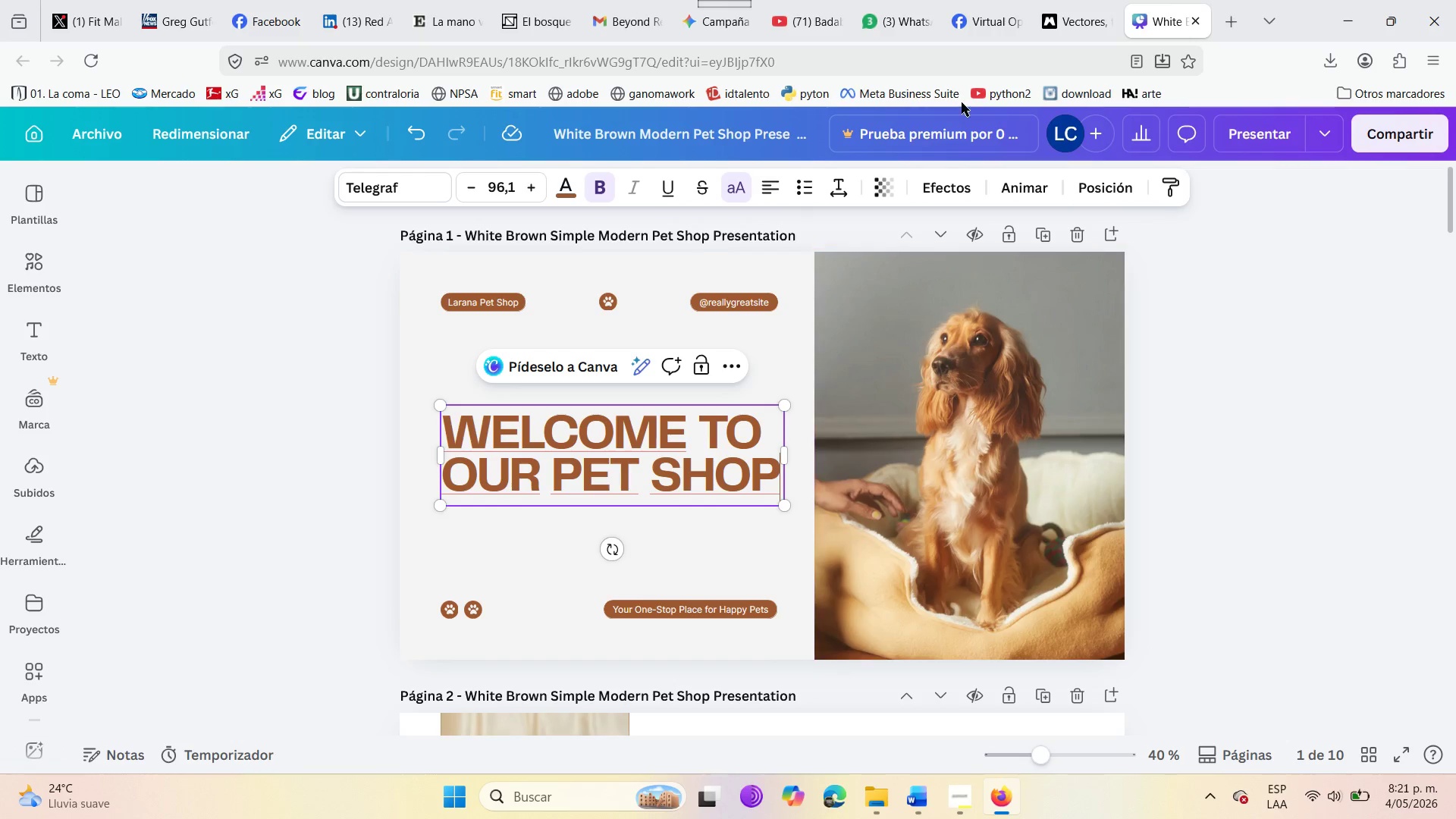 
left_click([988, 0])
 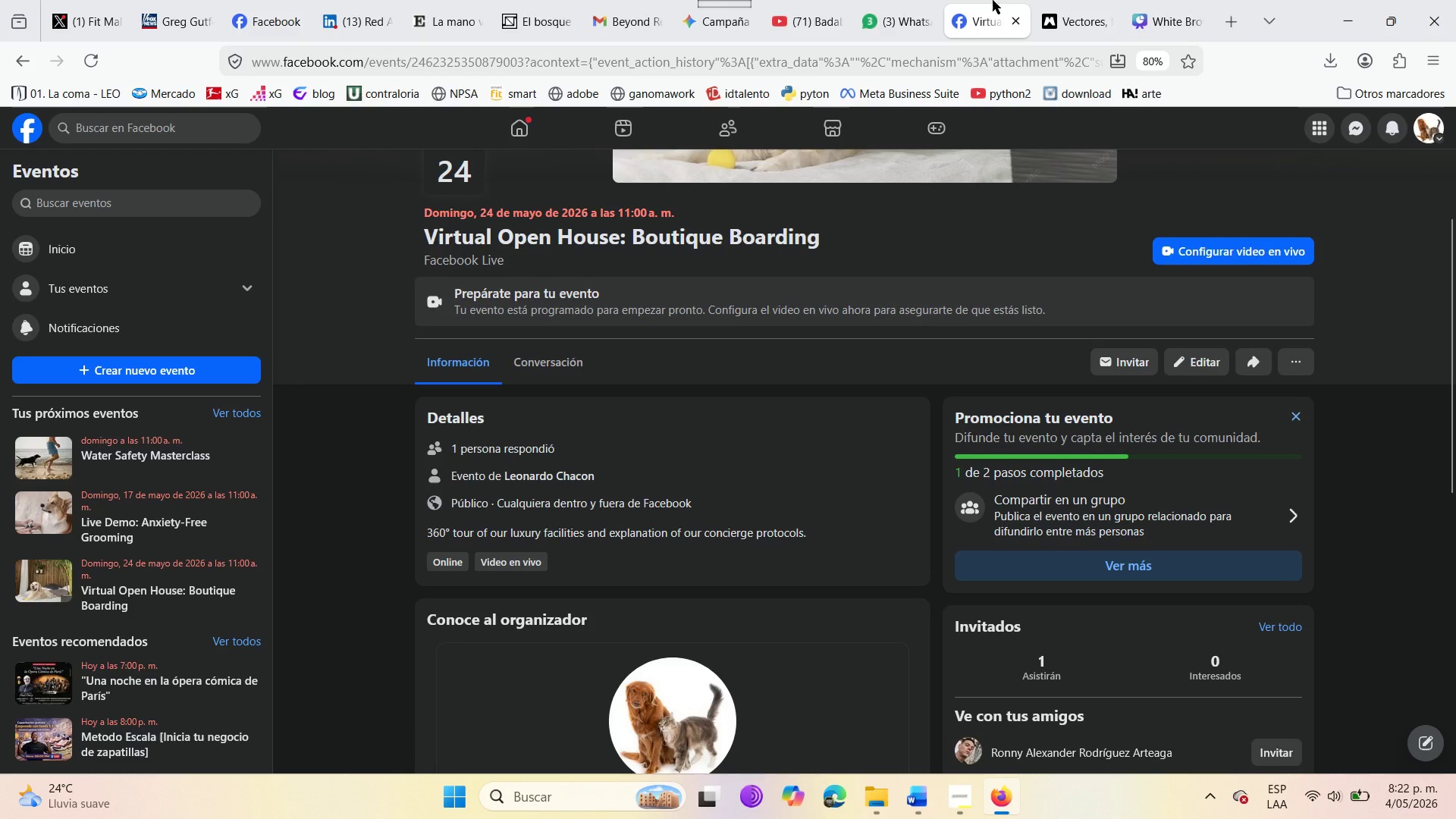 
left_click([1048, 0])
 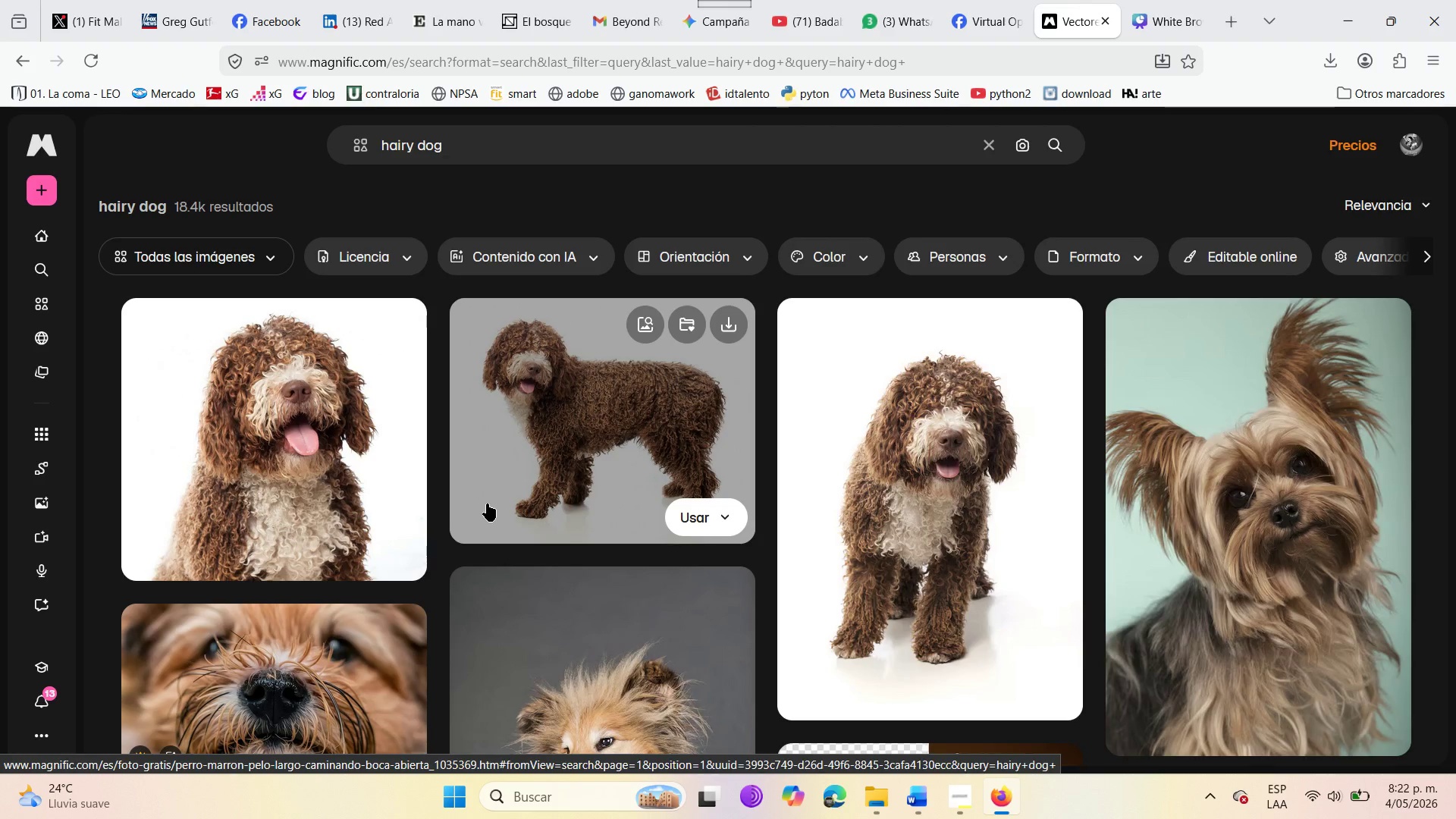 
wait(6.58)
 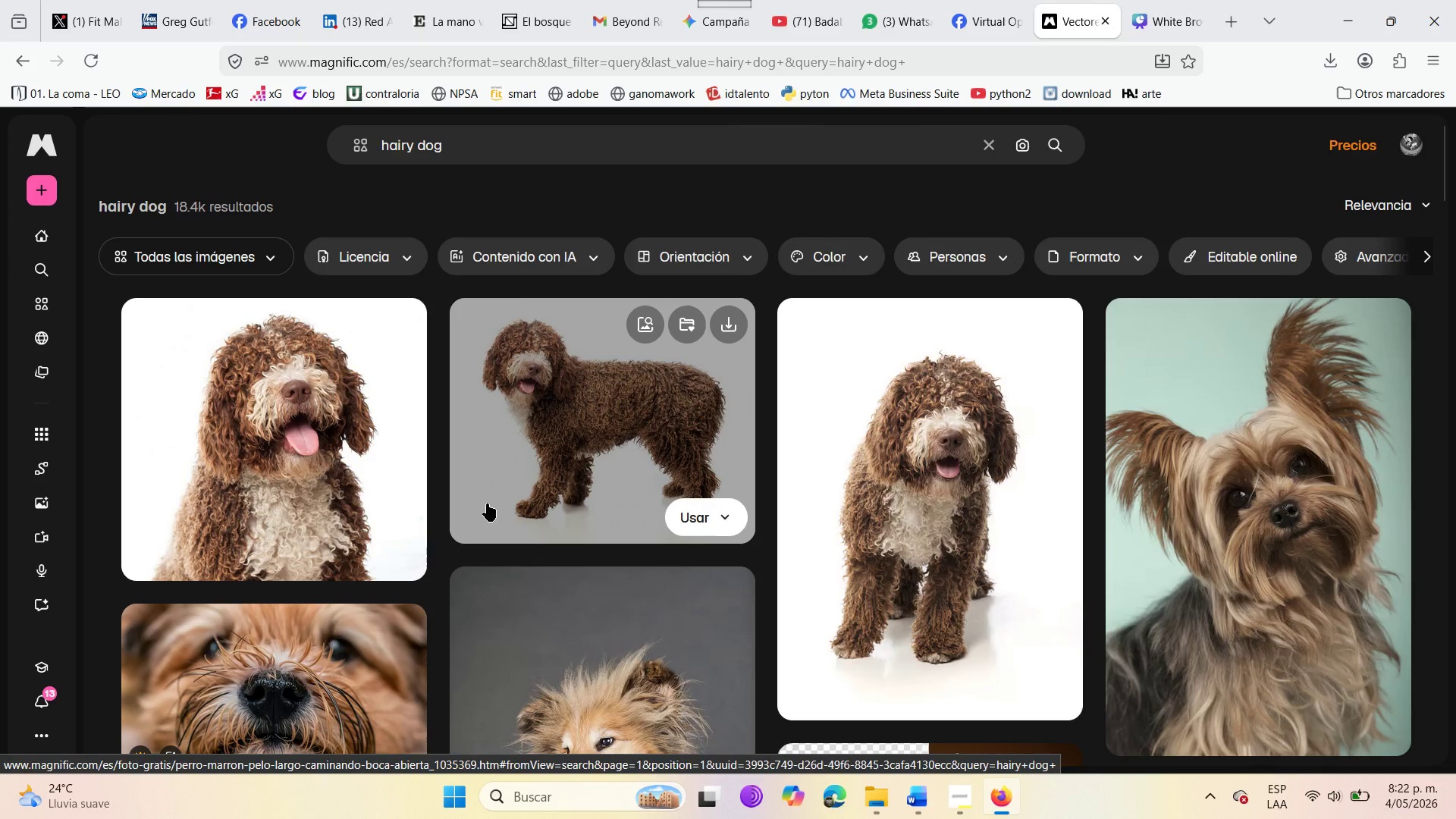 
scroll: coordinate [510, 607], scroll_direction: down, amount: 14.0
 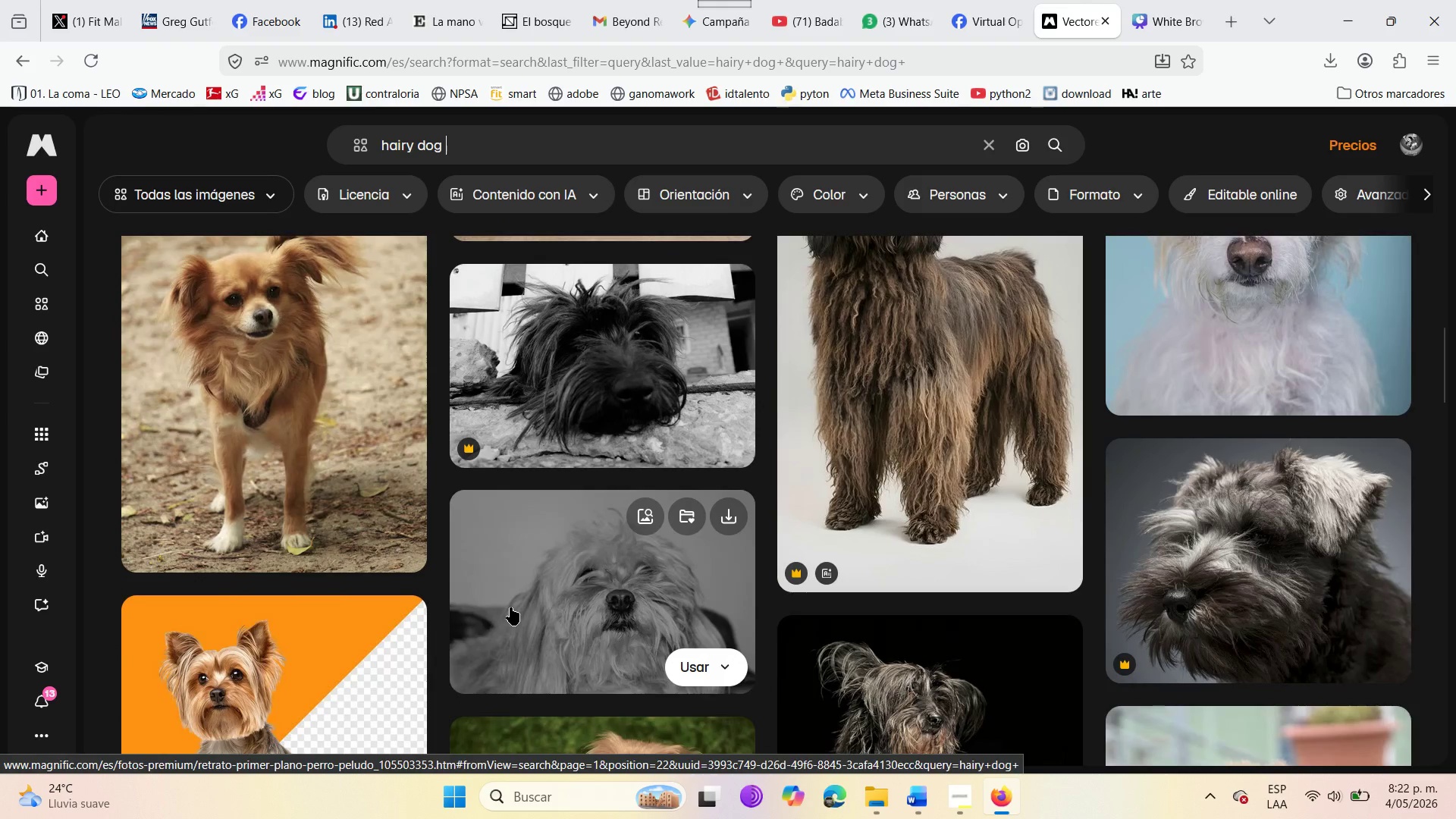 
scroll: coordinate [510, 607], scroll_direction: up, amount: 2.0
 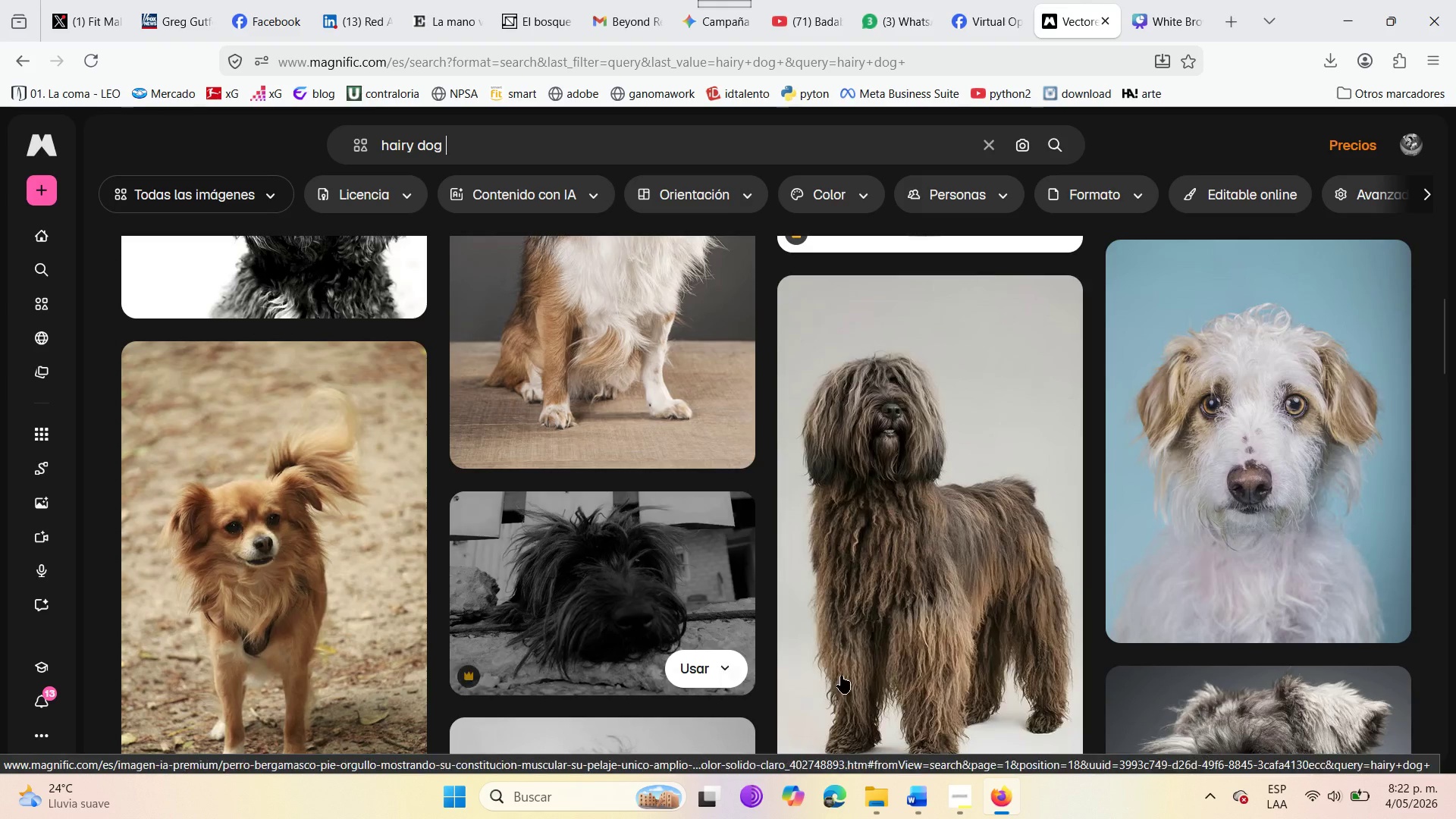 
scroll: coordinate [846, 694], scroll_direction: down, amount: 5.0
 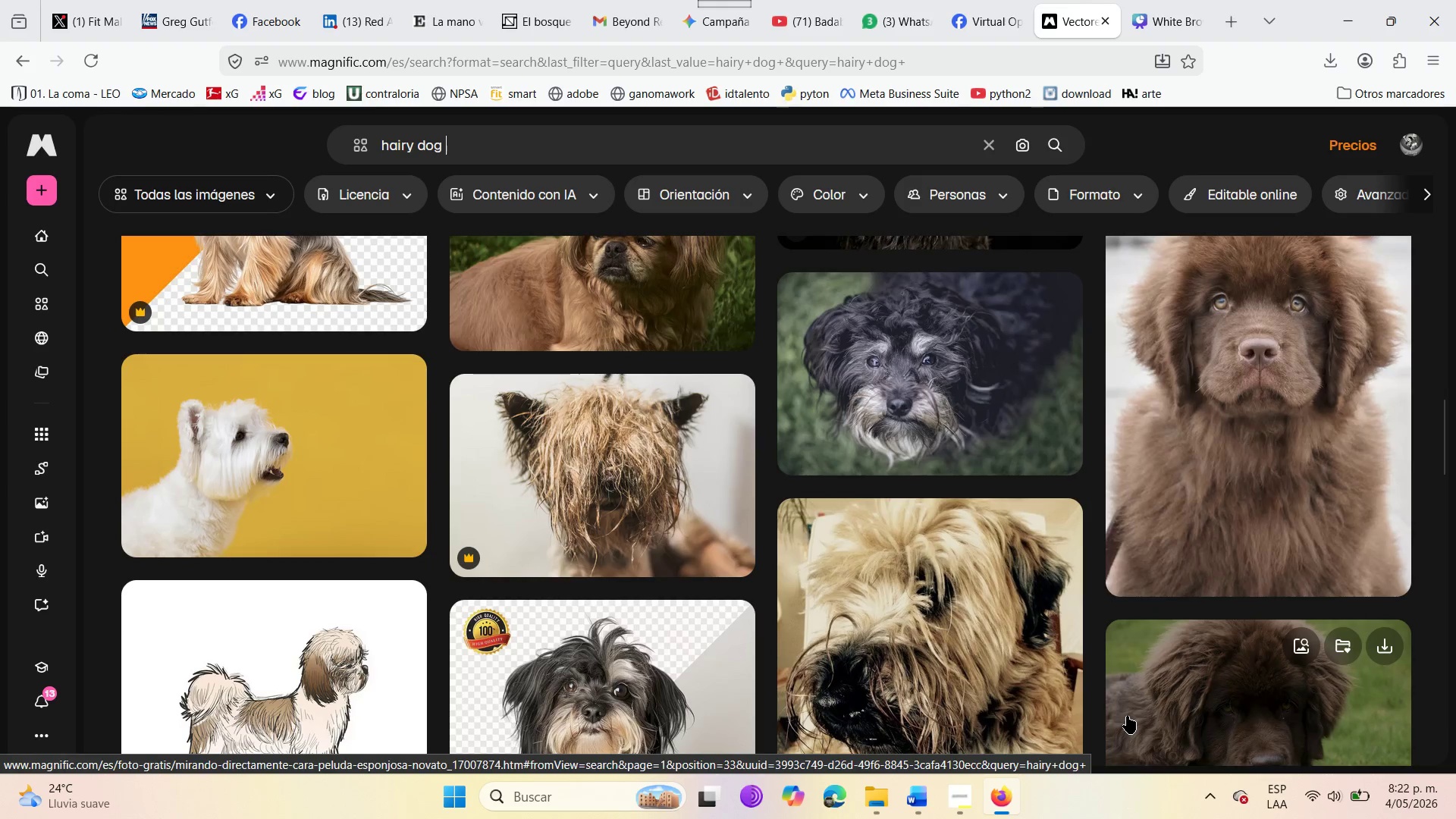 
scroll: coordinate [1127, 716], scroll_direction: up, amount: 1.0
 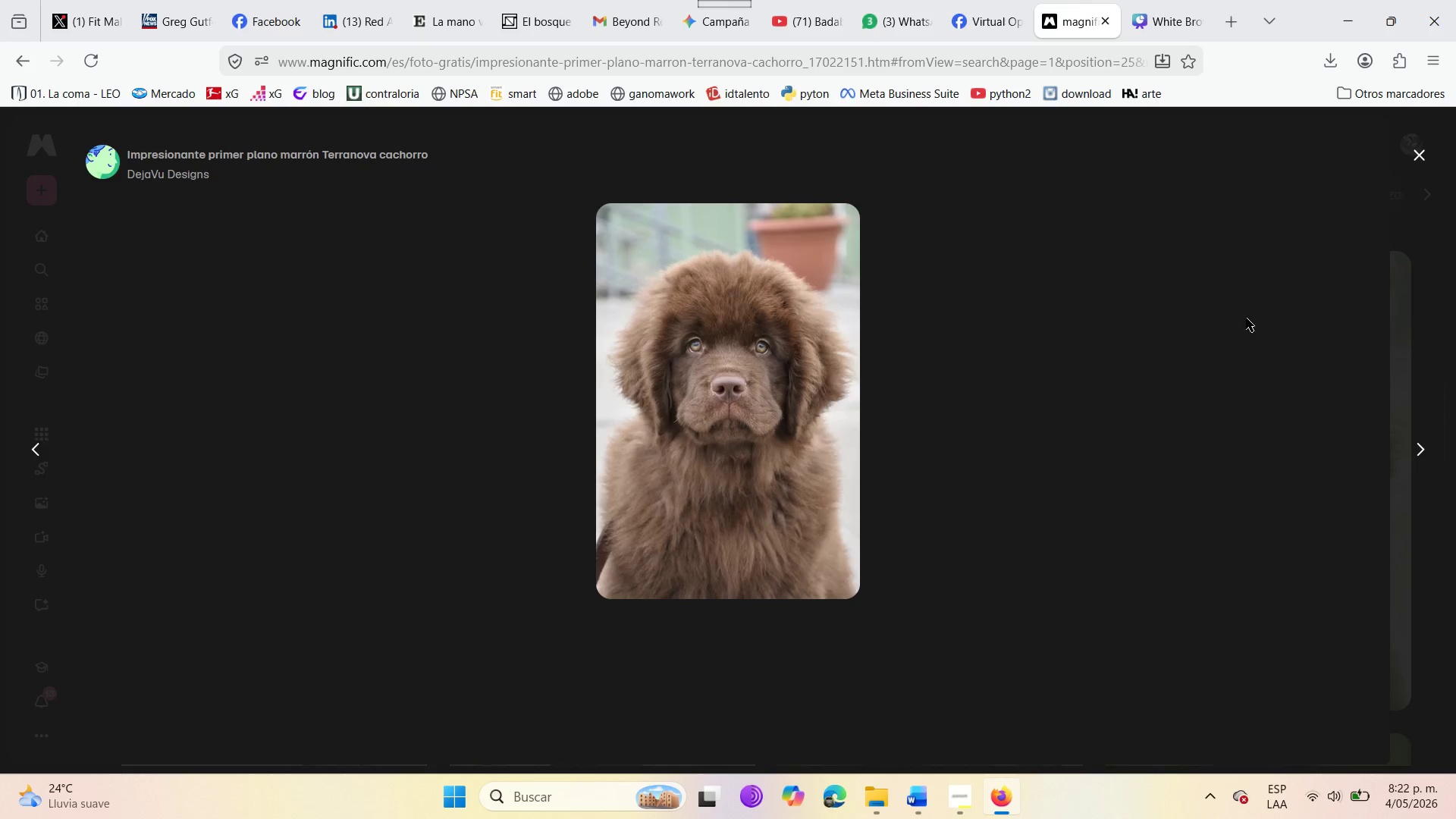 
left_click([1224, 176])
 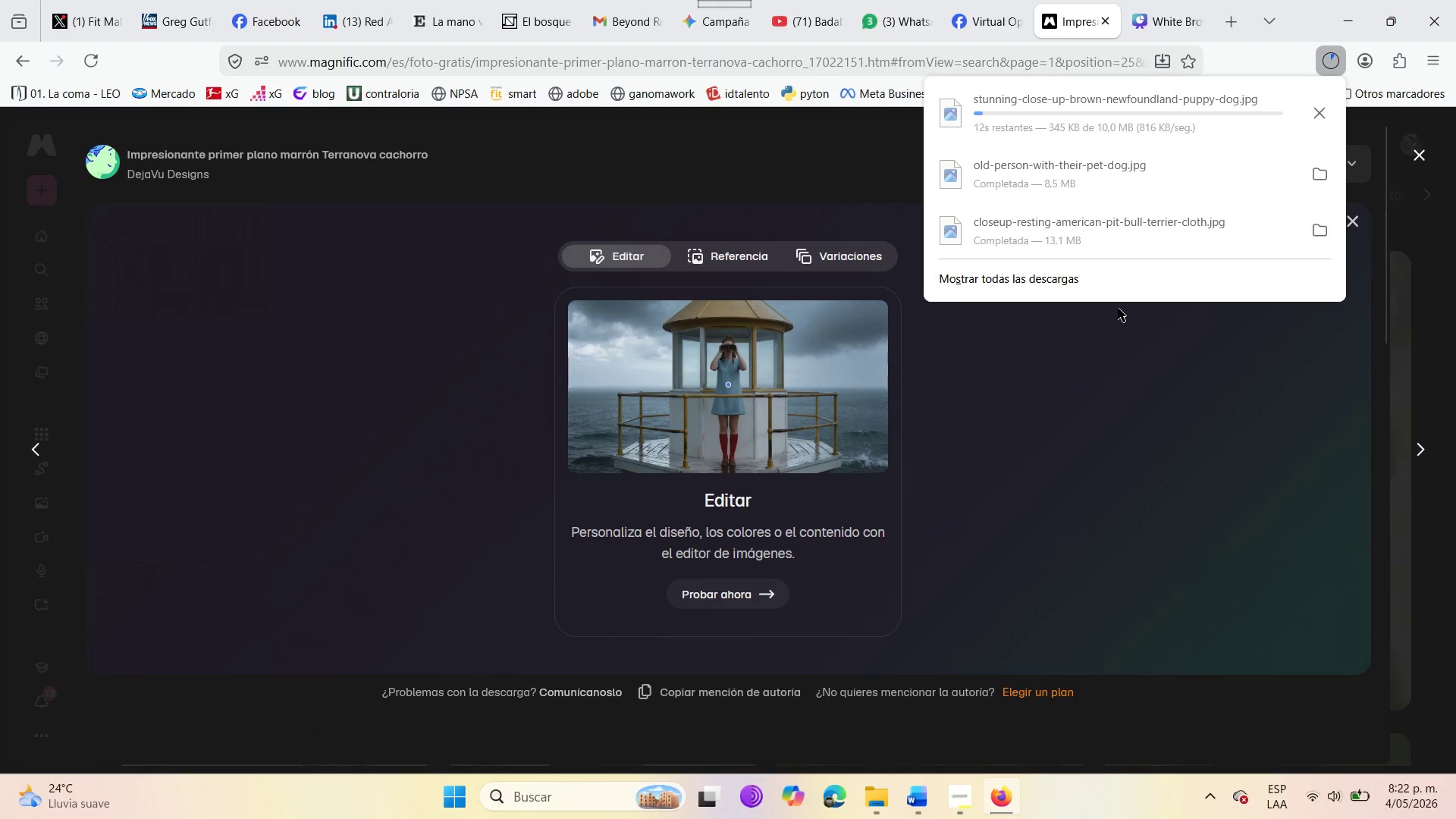 
left_click([1196, 1])
 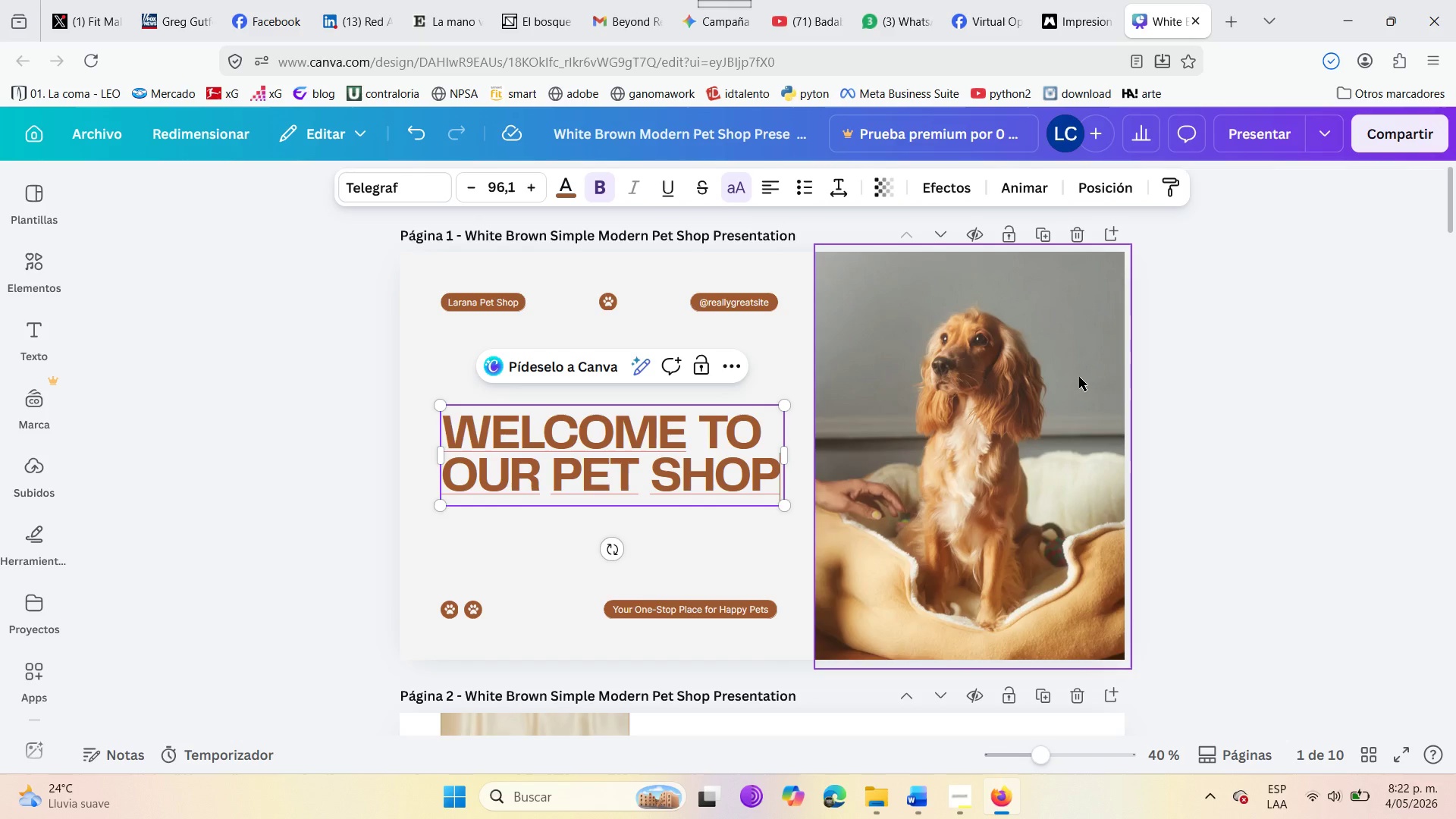 
left_click([1074, 381])
 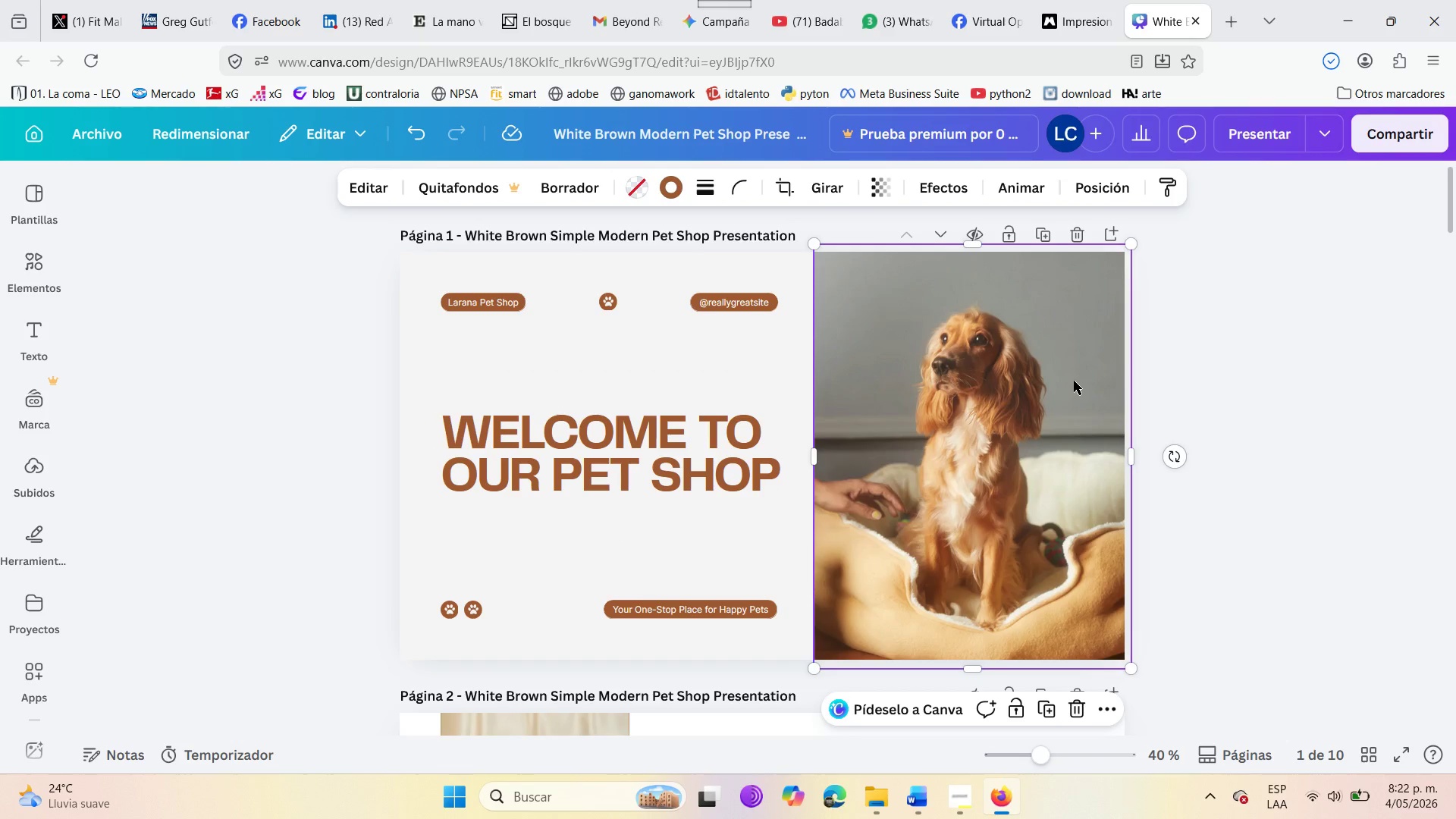 
key(Delete)
 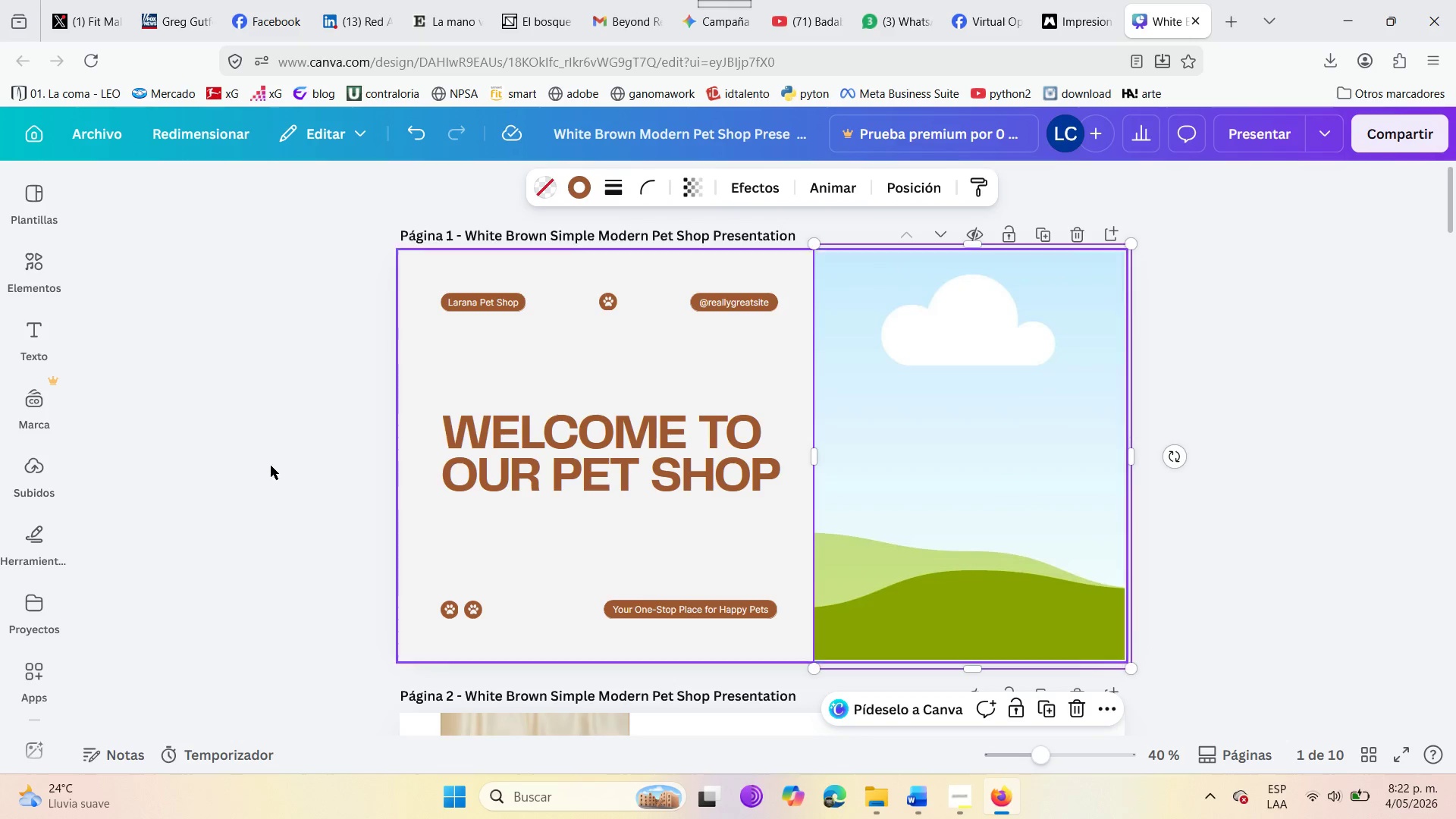 
wait(5.47)
 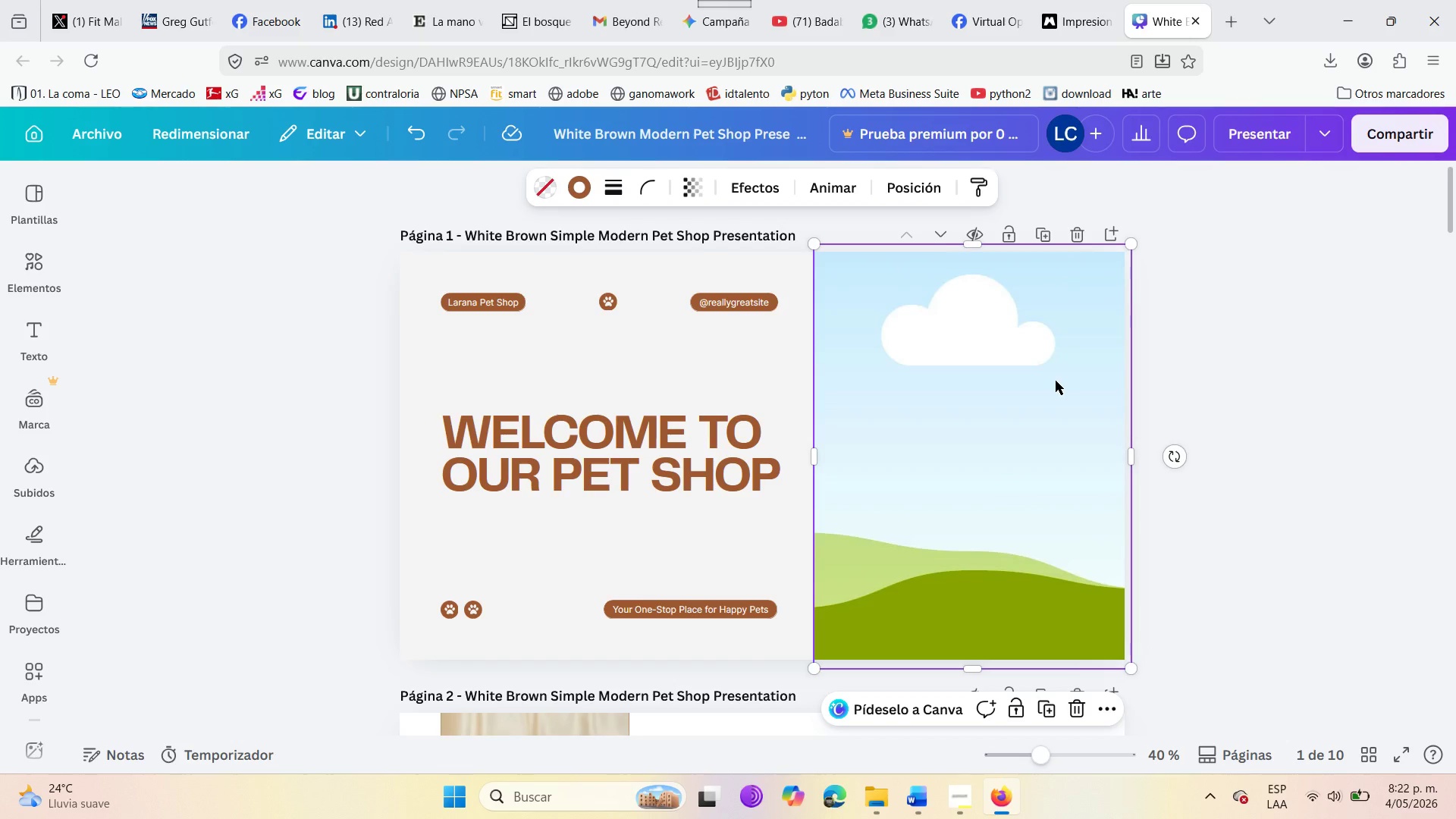 
left_click([17, 473])
 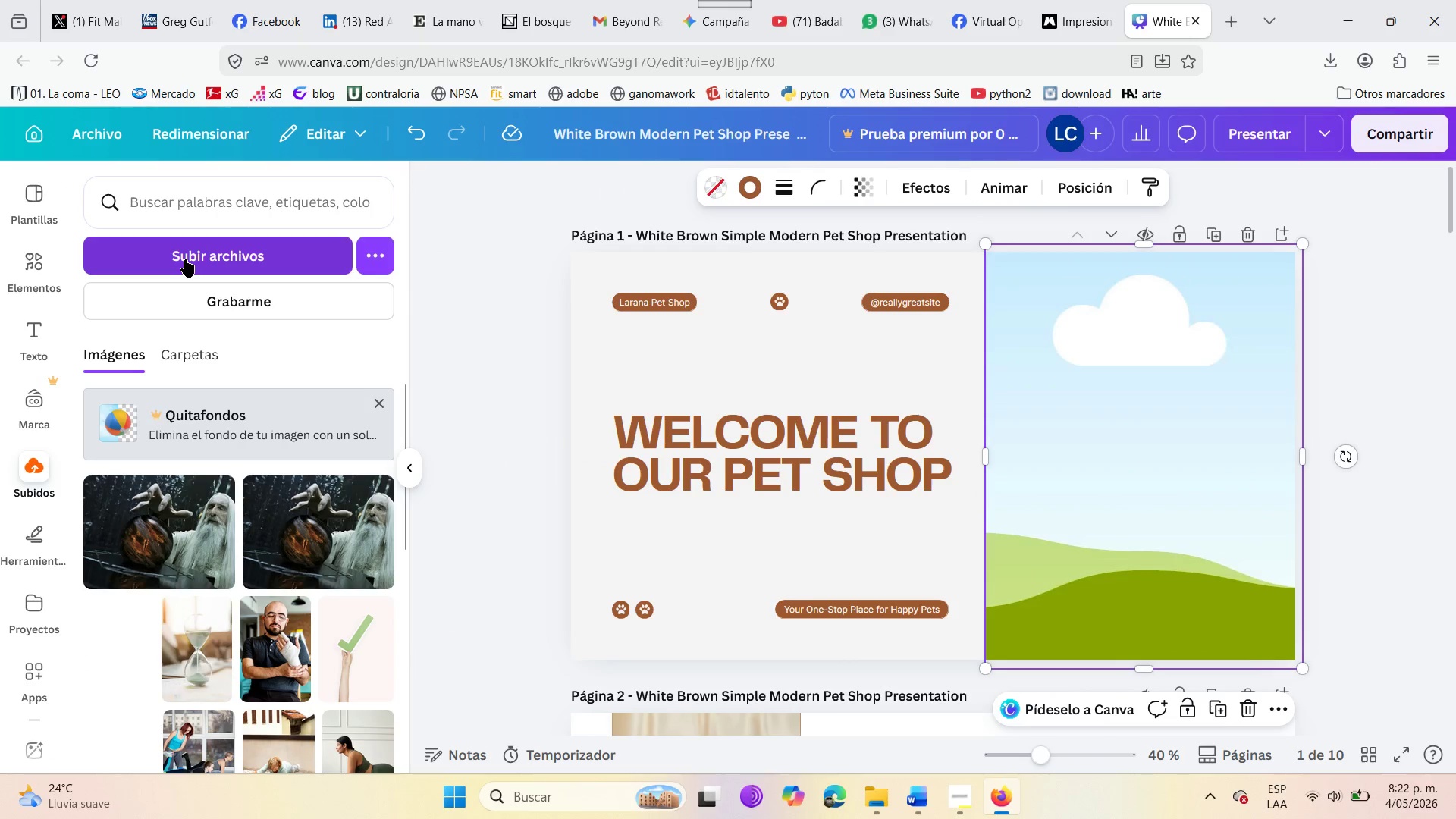 
left_click([185, 259])
 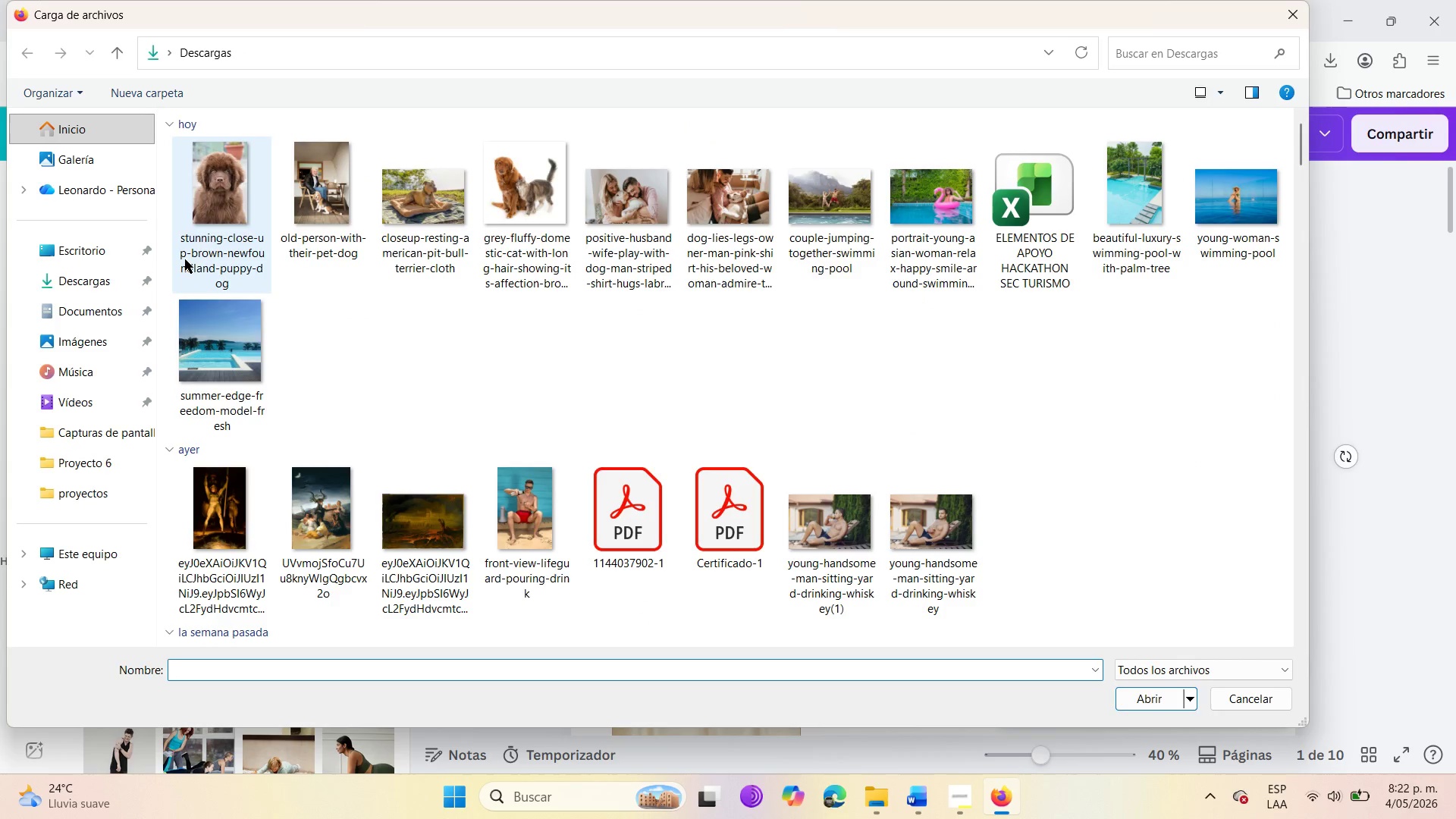 
left_click([187, 258])
 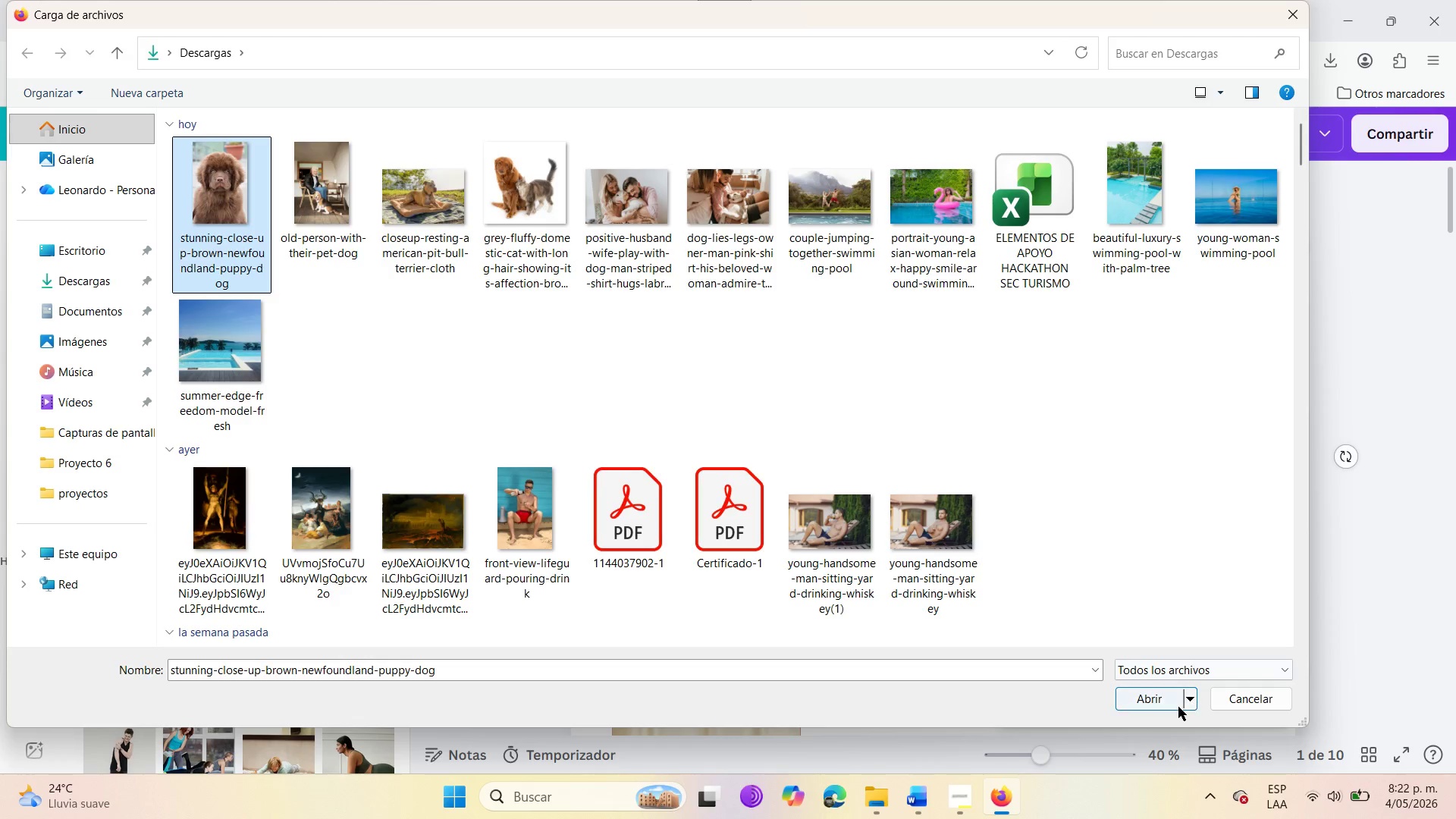 
left_click([1164, 705])
 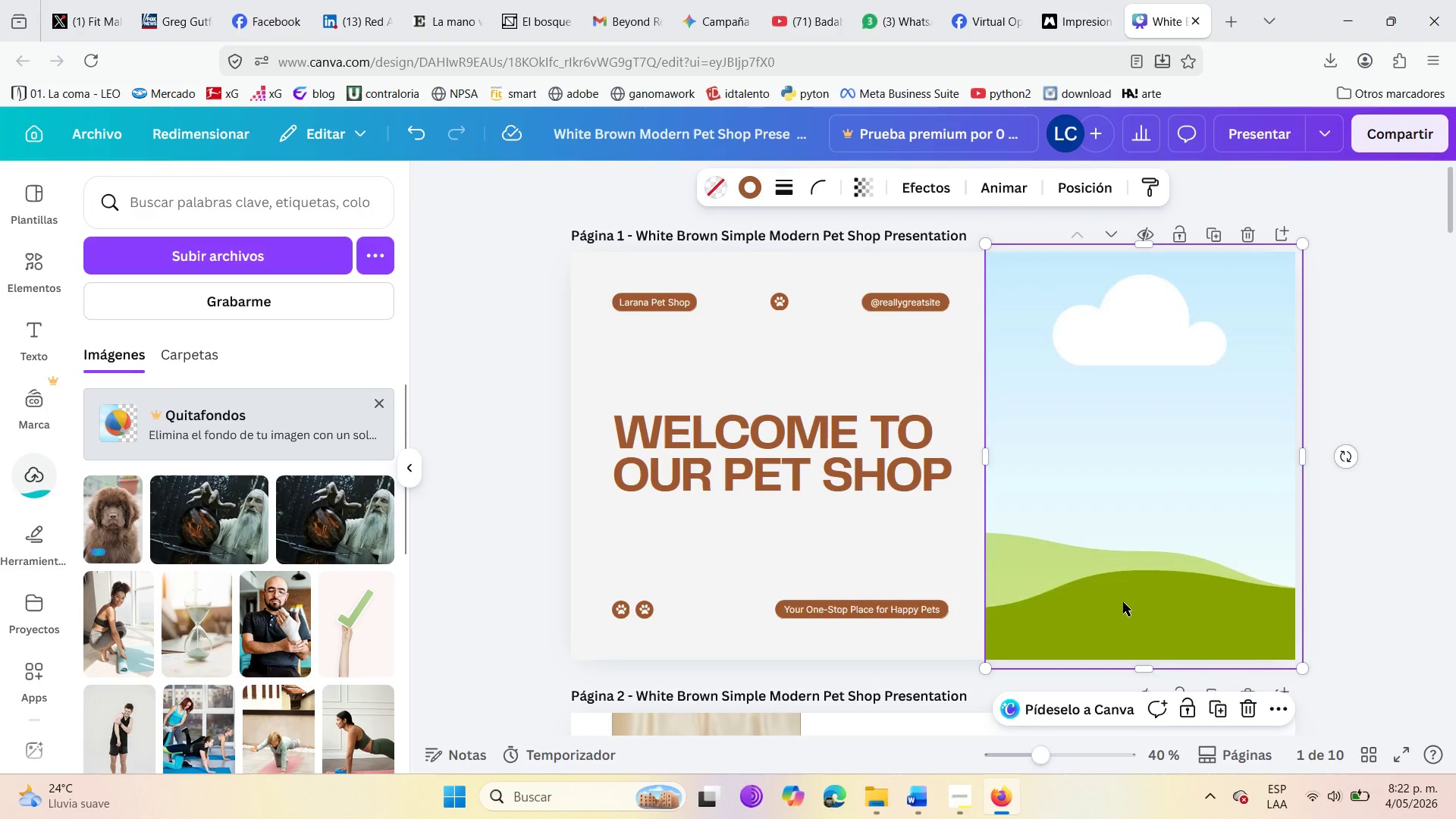 
mouse_move([162, 491])
 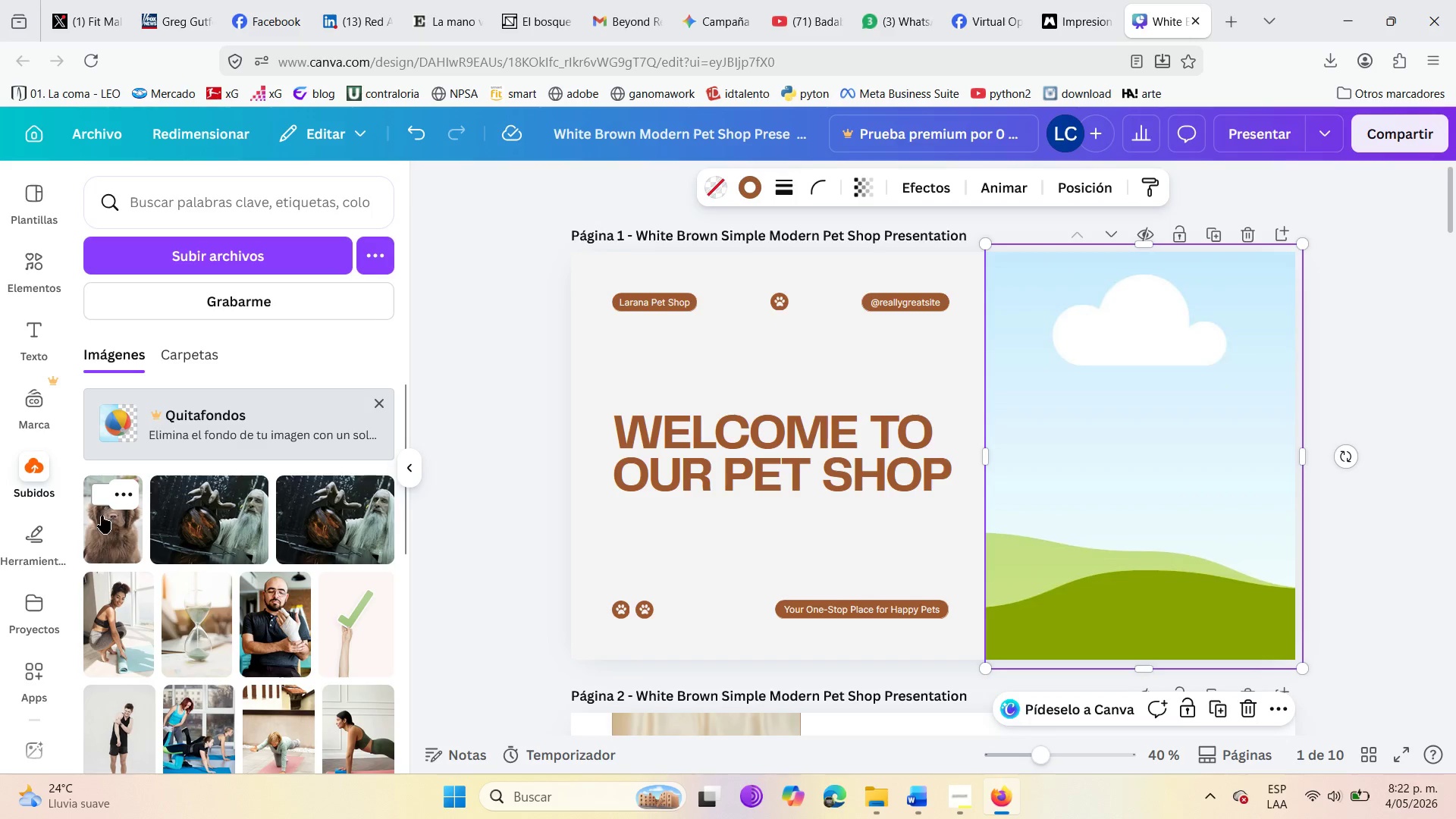 
left_click([99, 501])
 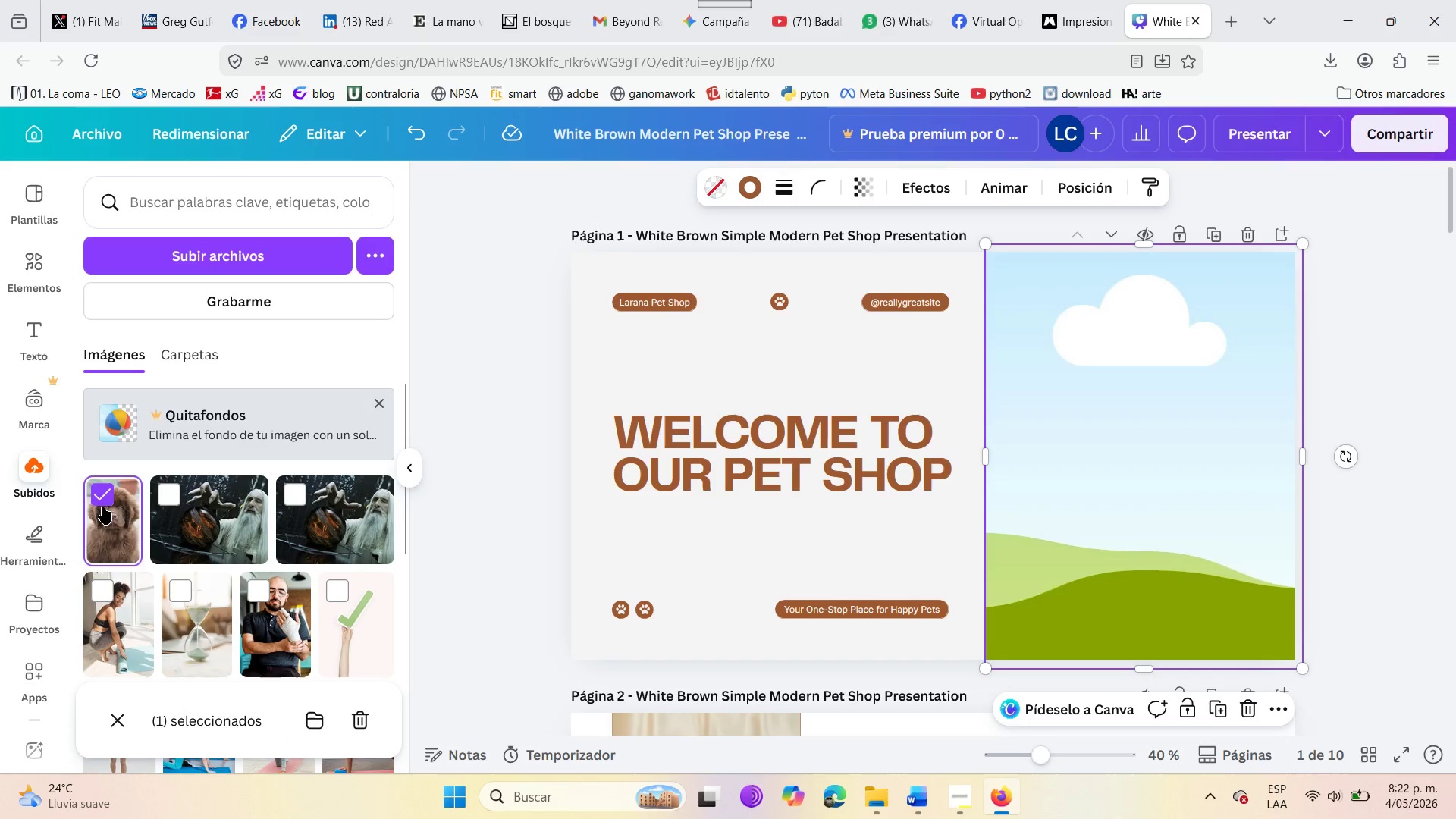 
left_click([105, 497])
 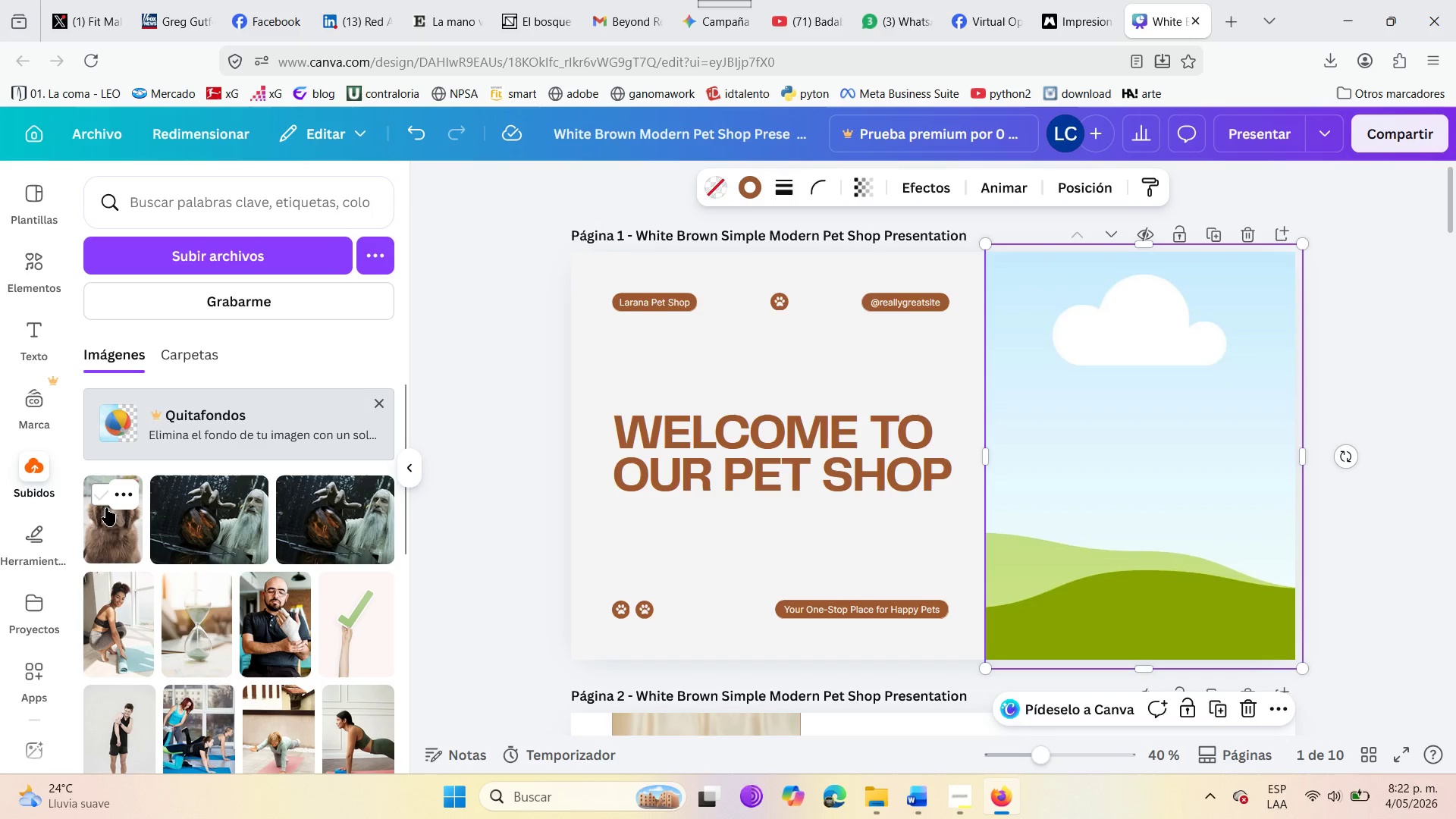 
left_click([106, 535])
 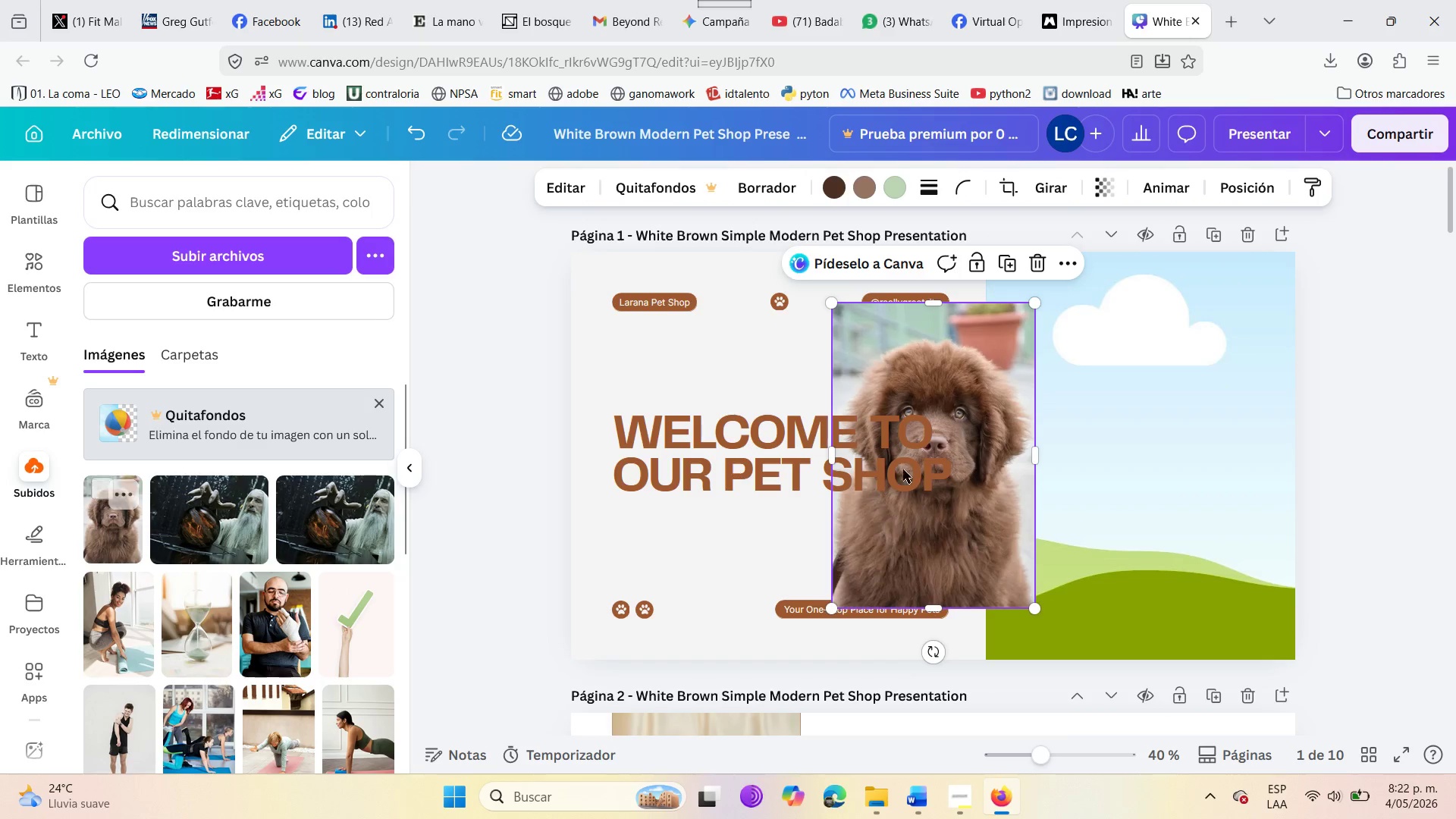 
left_click_drag(start_coordinate=[990, 543], to_coordinate=[1173, 474])
 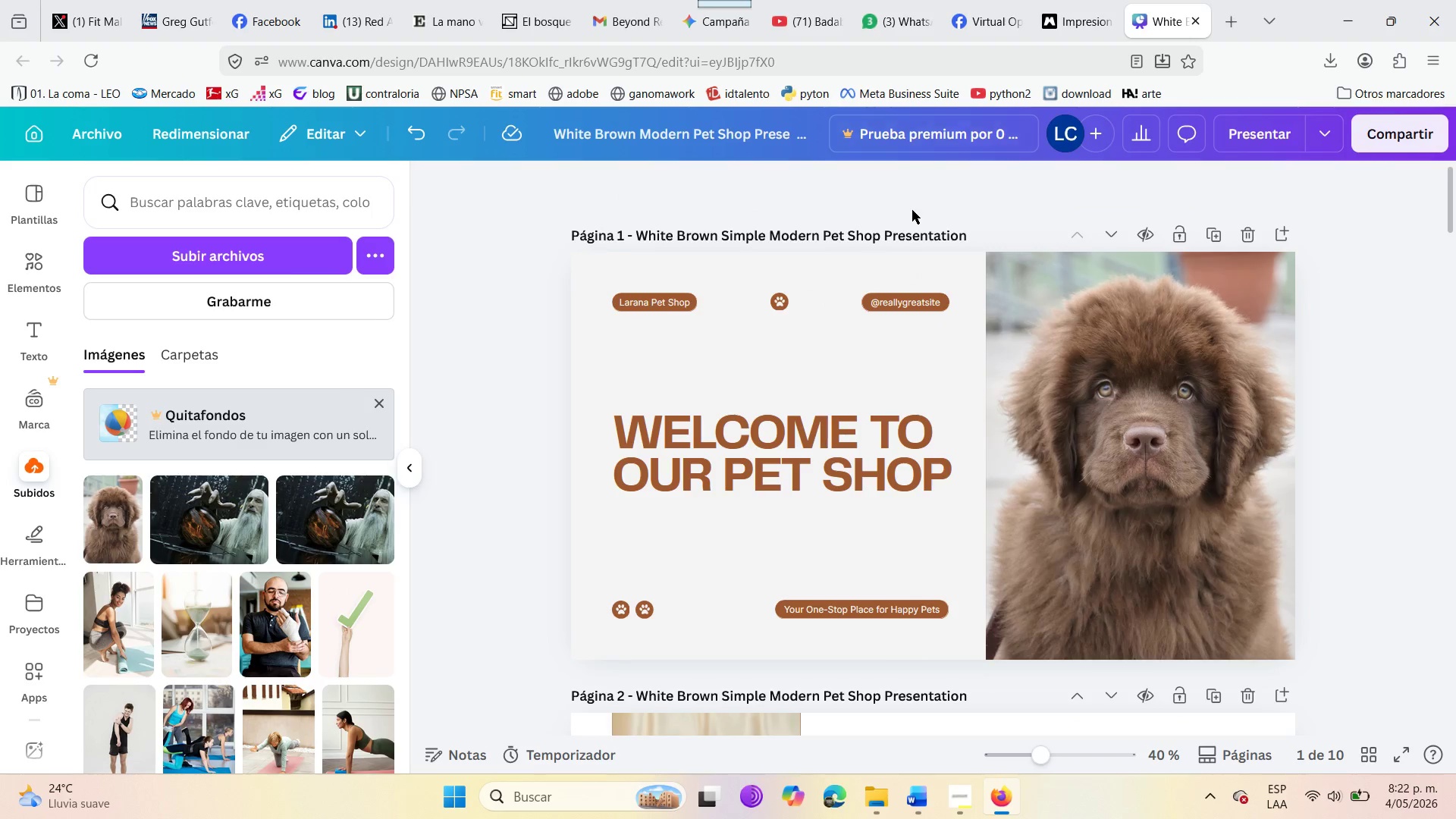 
wait(8.17)
 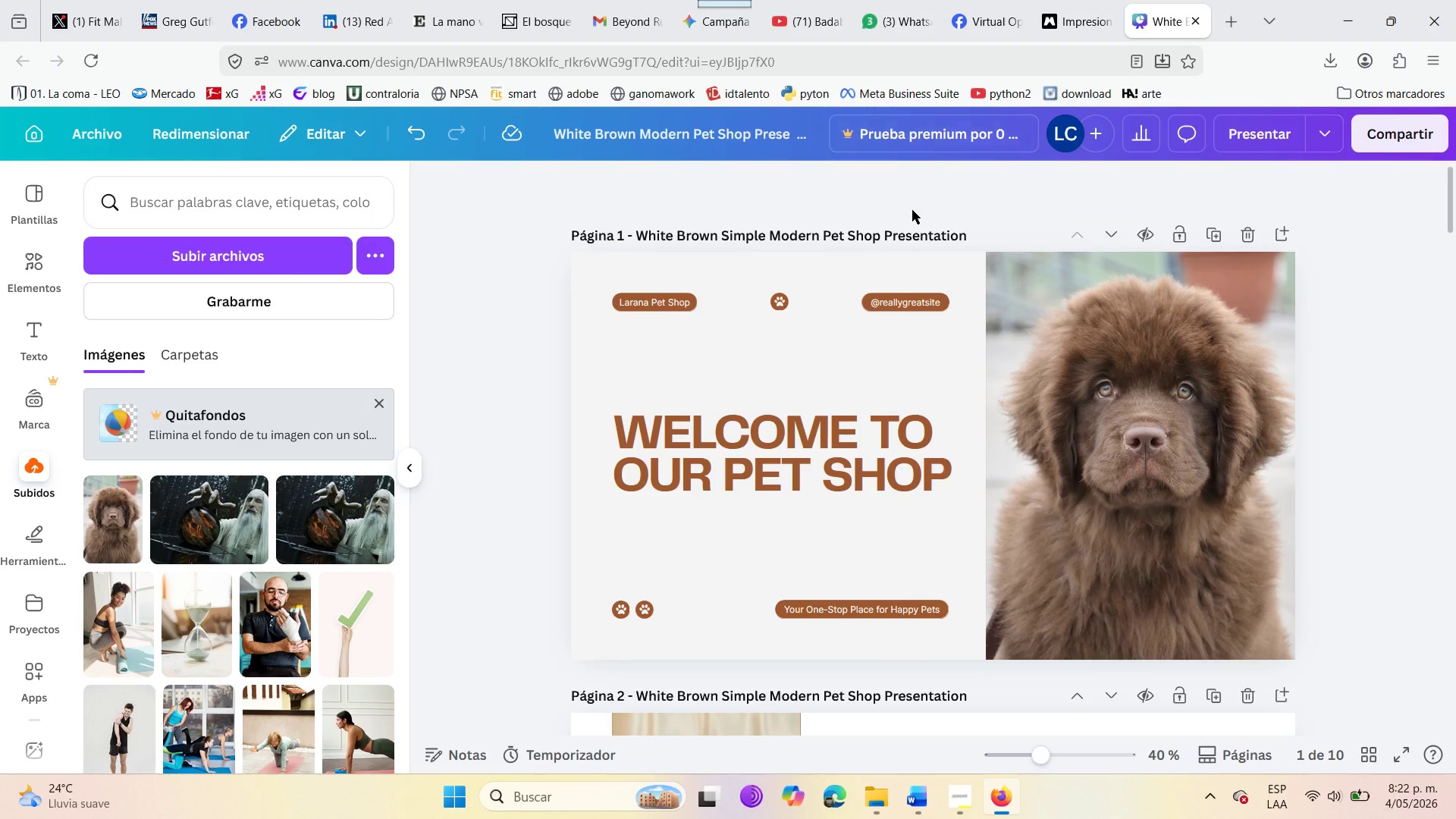 
double_click([929, 471])
 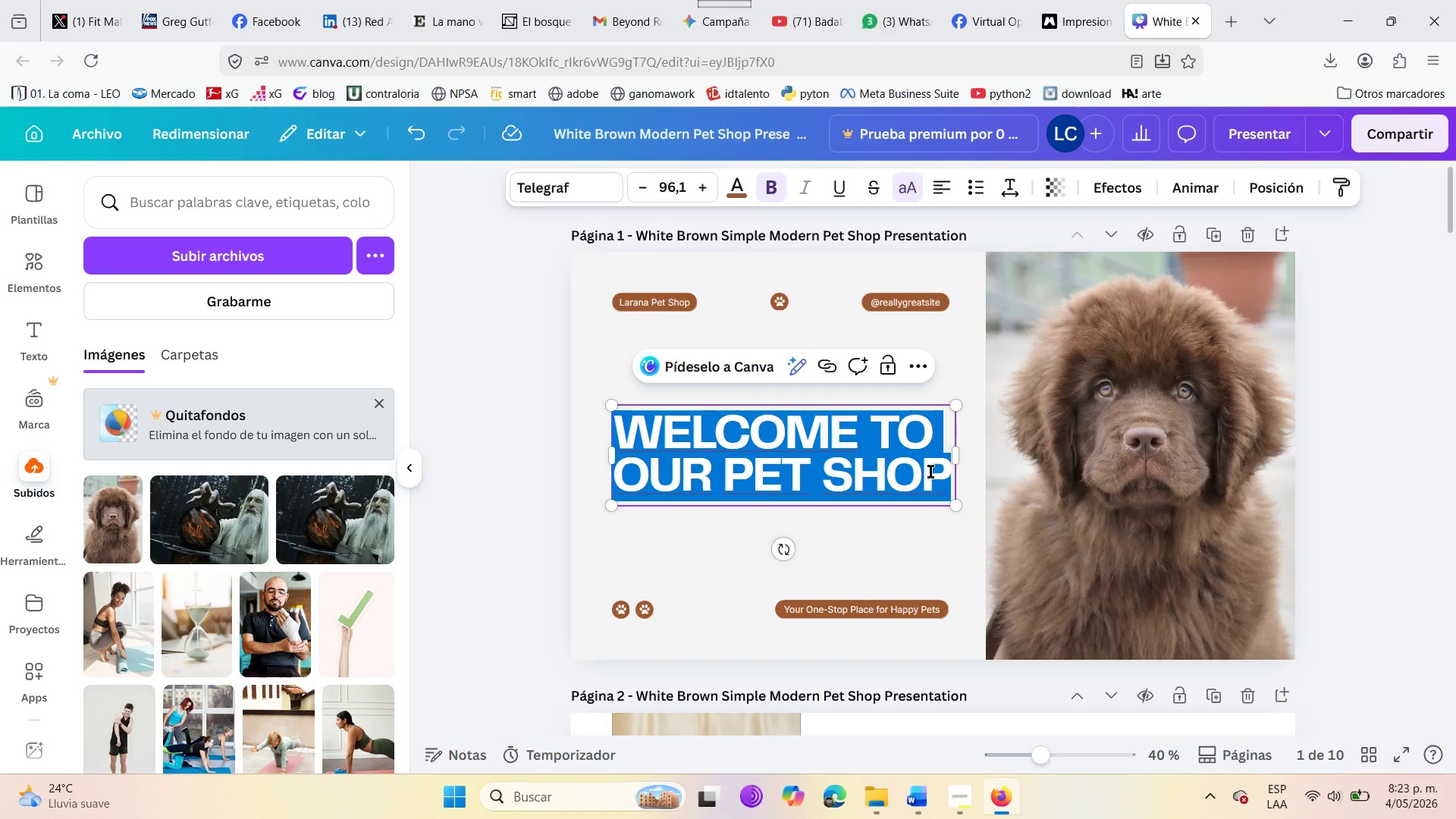 
left_click([930, 472])
 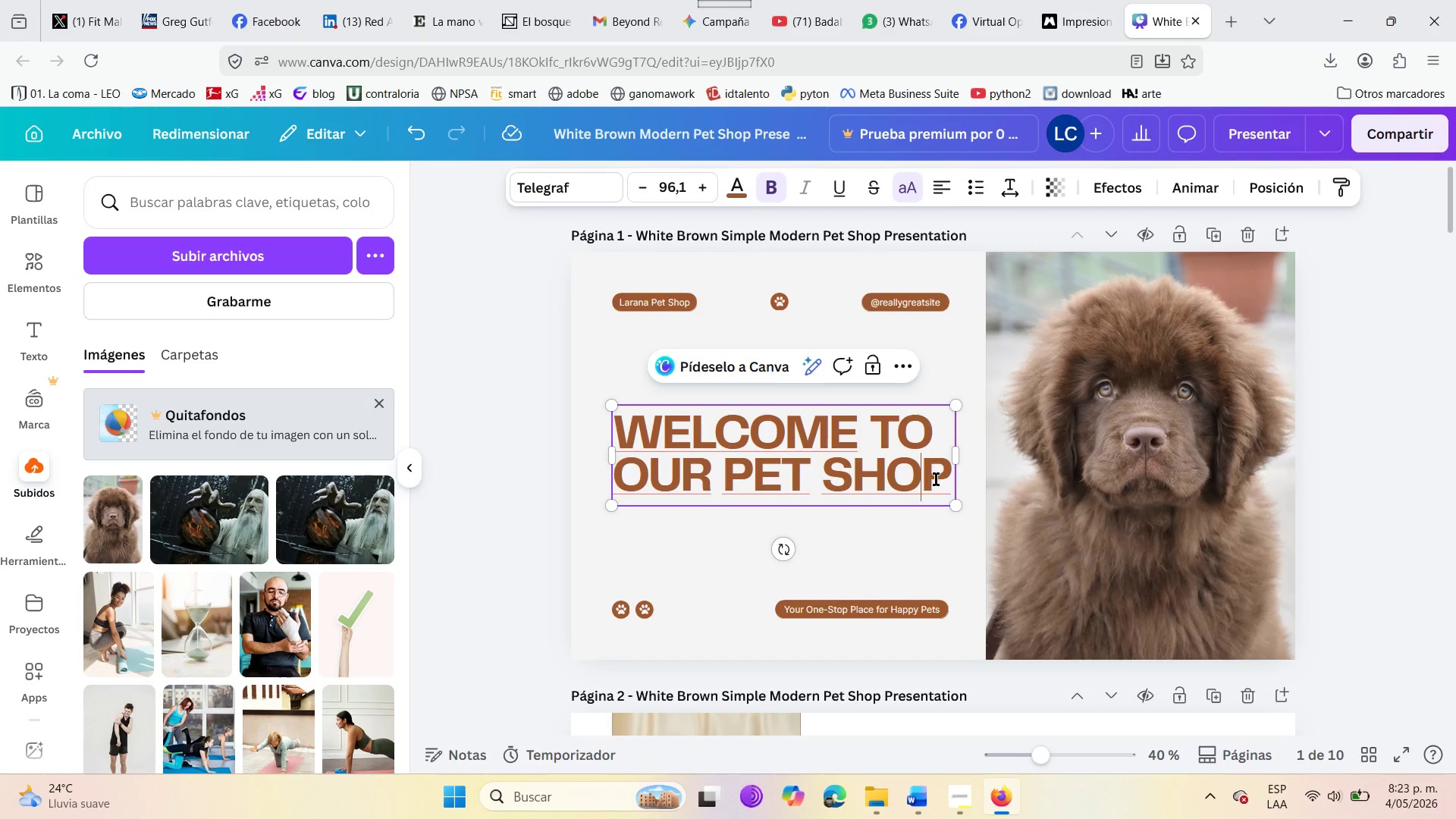 
left_click([936, 479])
 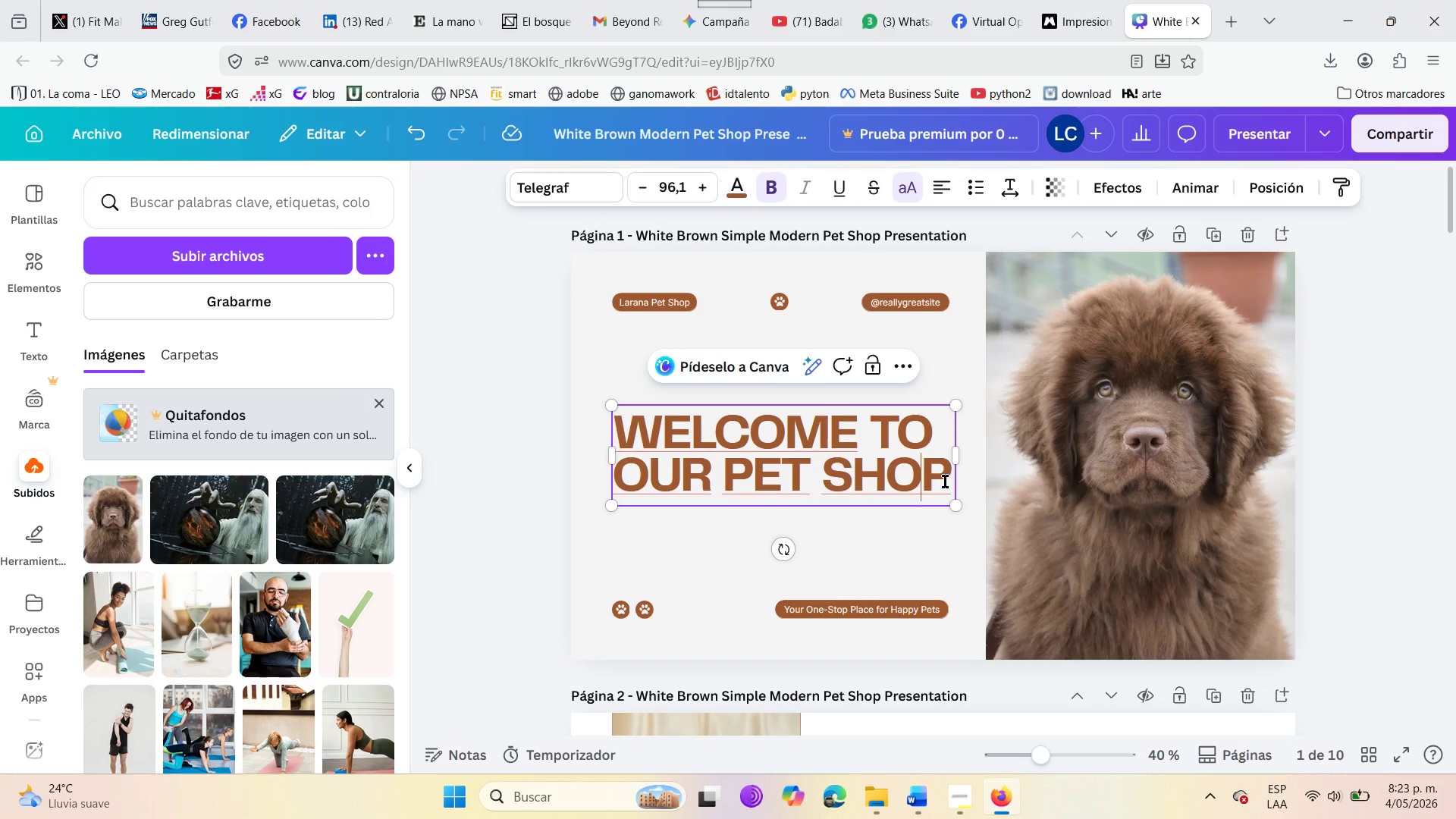 
double_click([945, 482])
 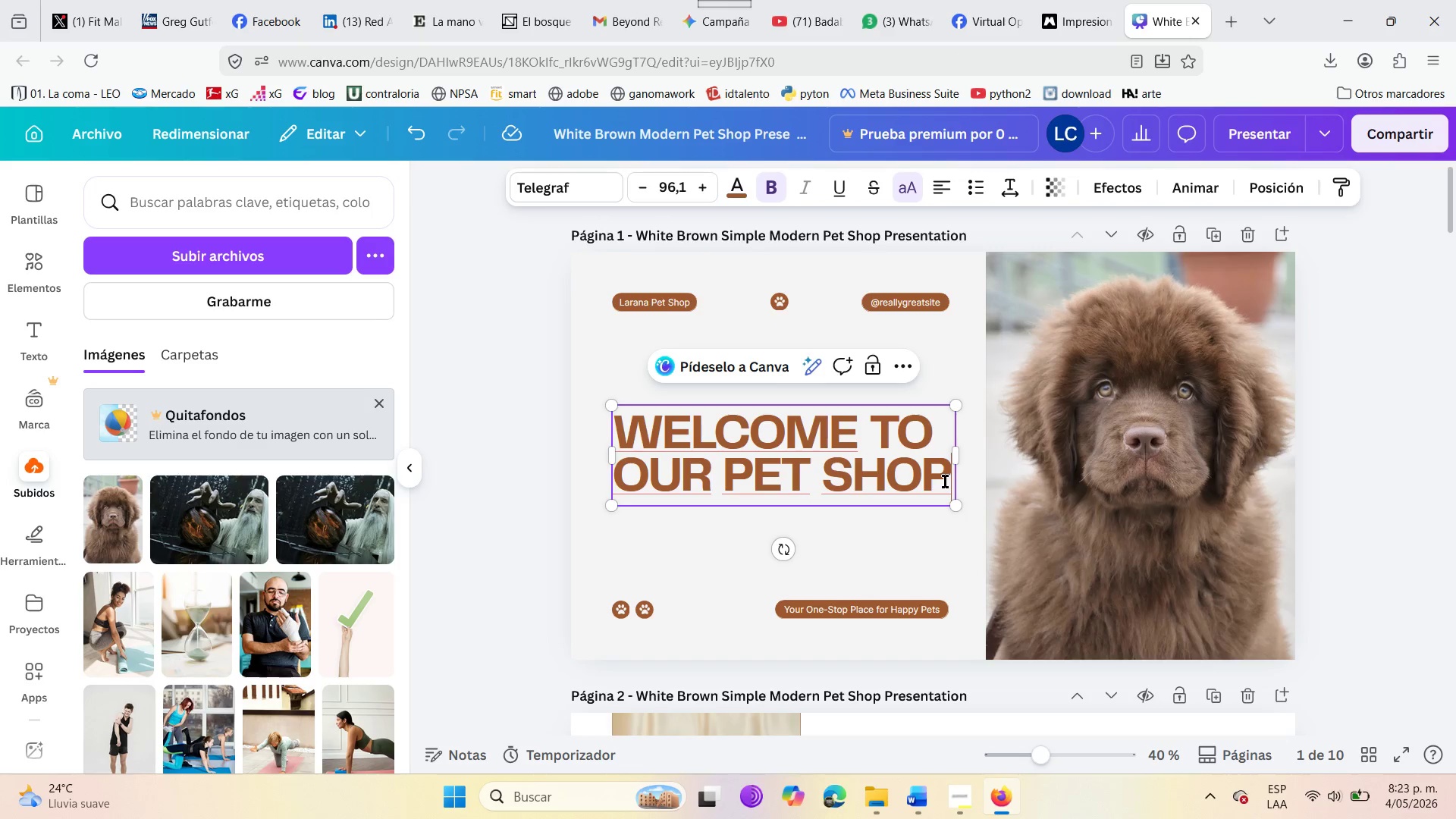 
hold_key(key=Backspace, duration=1.2)
 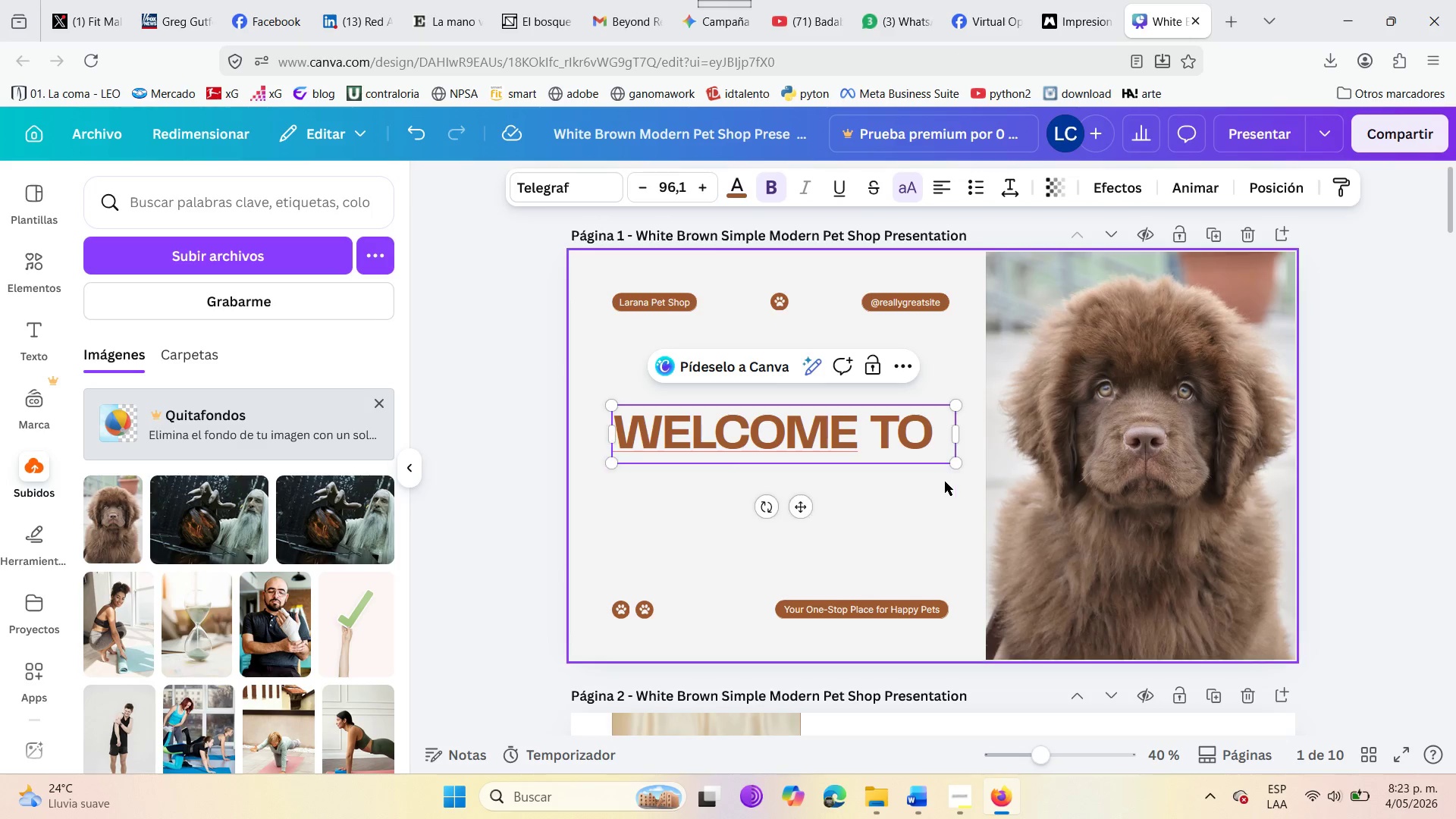 
key(Backspace)
key(Backspace)
key(Backspace)
key(Backspace)
key(Backspace)
key(Backspace)
key(Backspace)
key(Backspace)
key(Backspace)
key(Backspace)
key(Backspace)
type(The )
 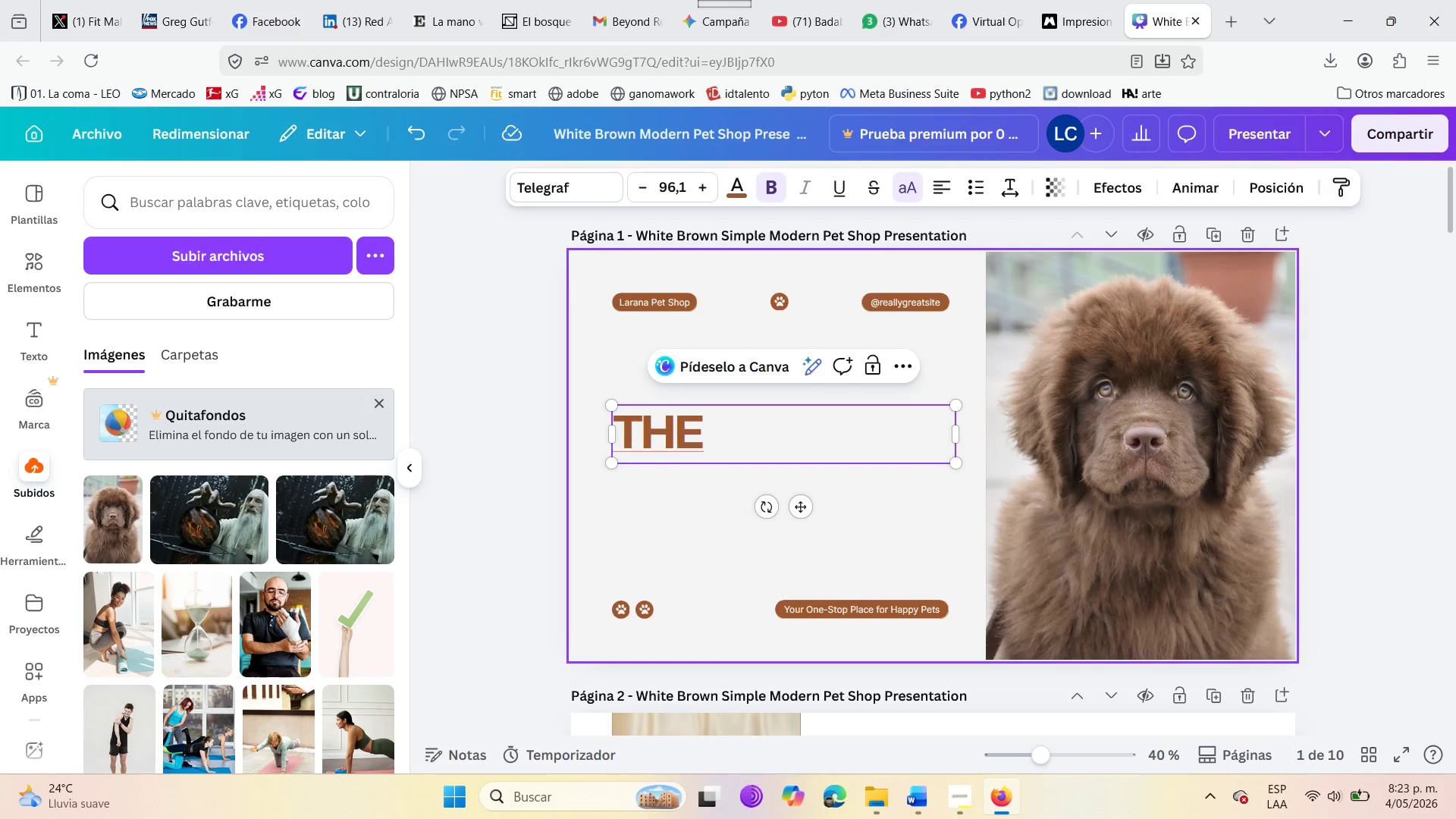 
wait(5.84)
 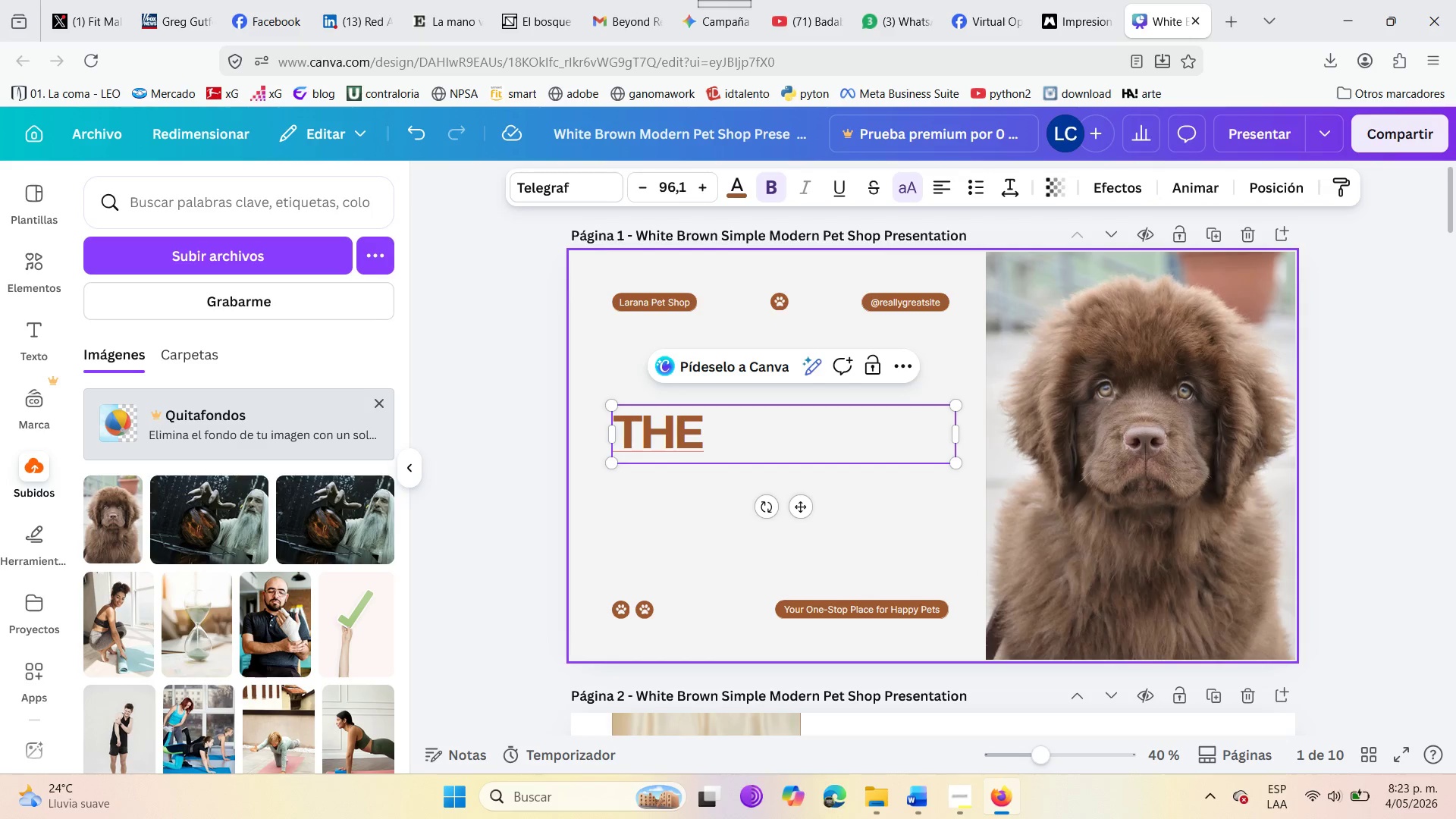 
left_click([708, 423])
 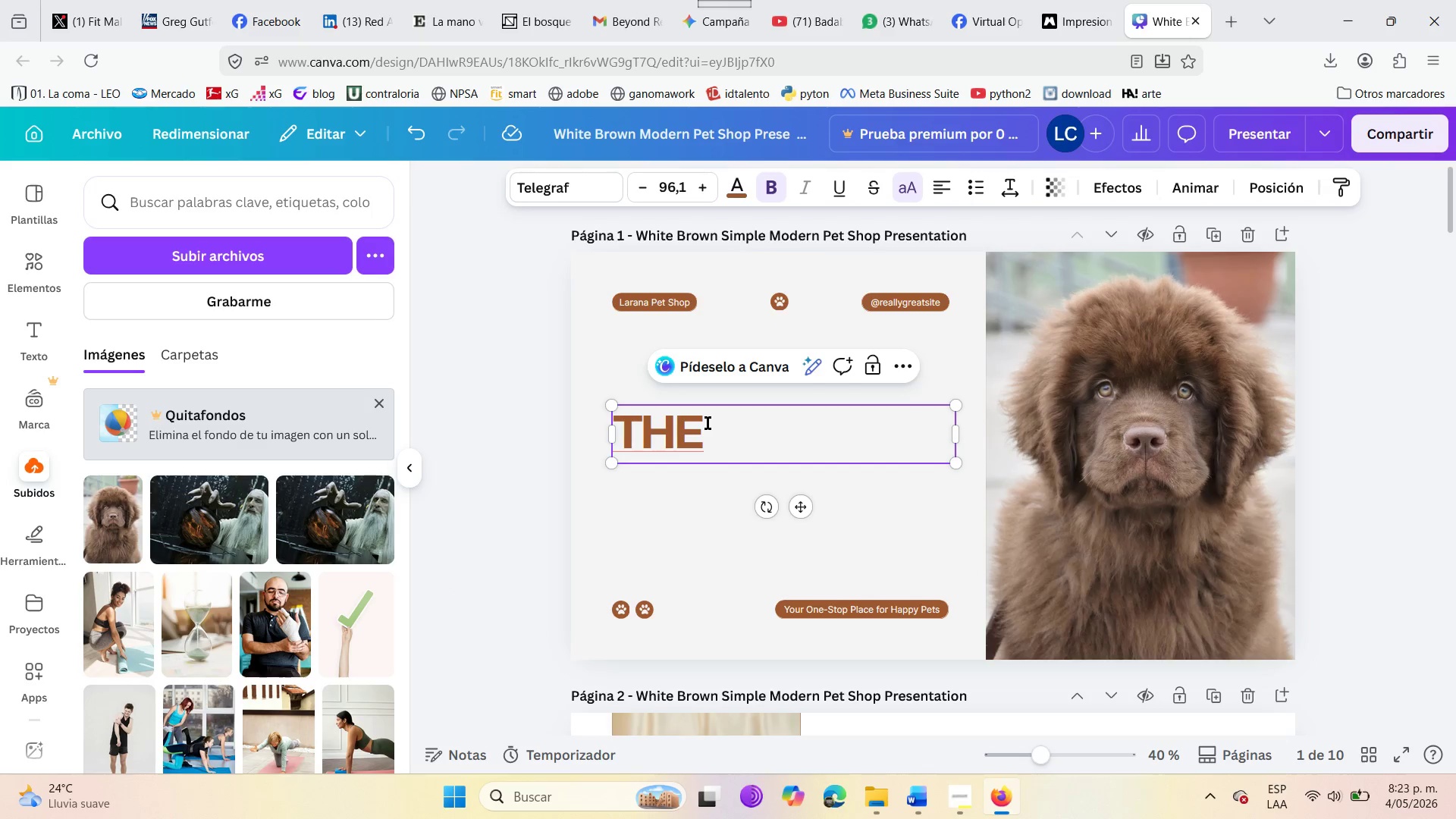 
left_click([708, 423])
 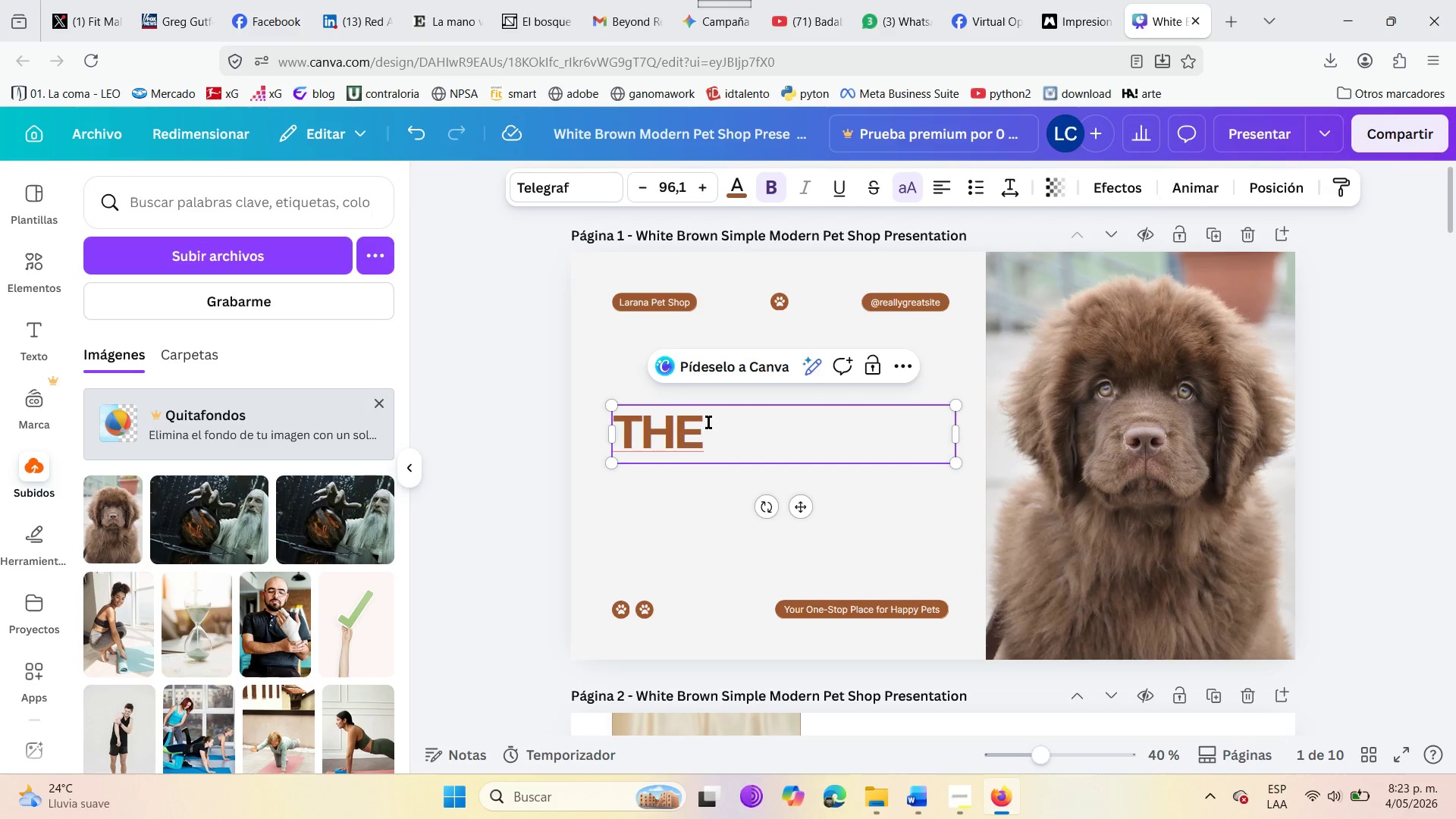 
type(D)
key(Backspace)
type( doodle )
 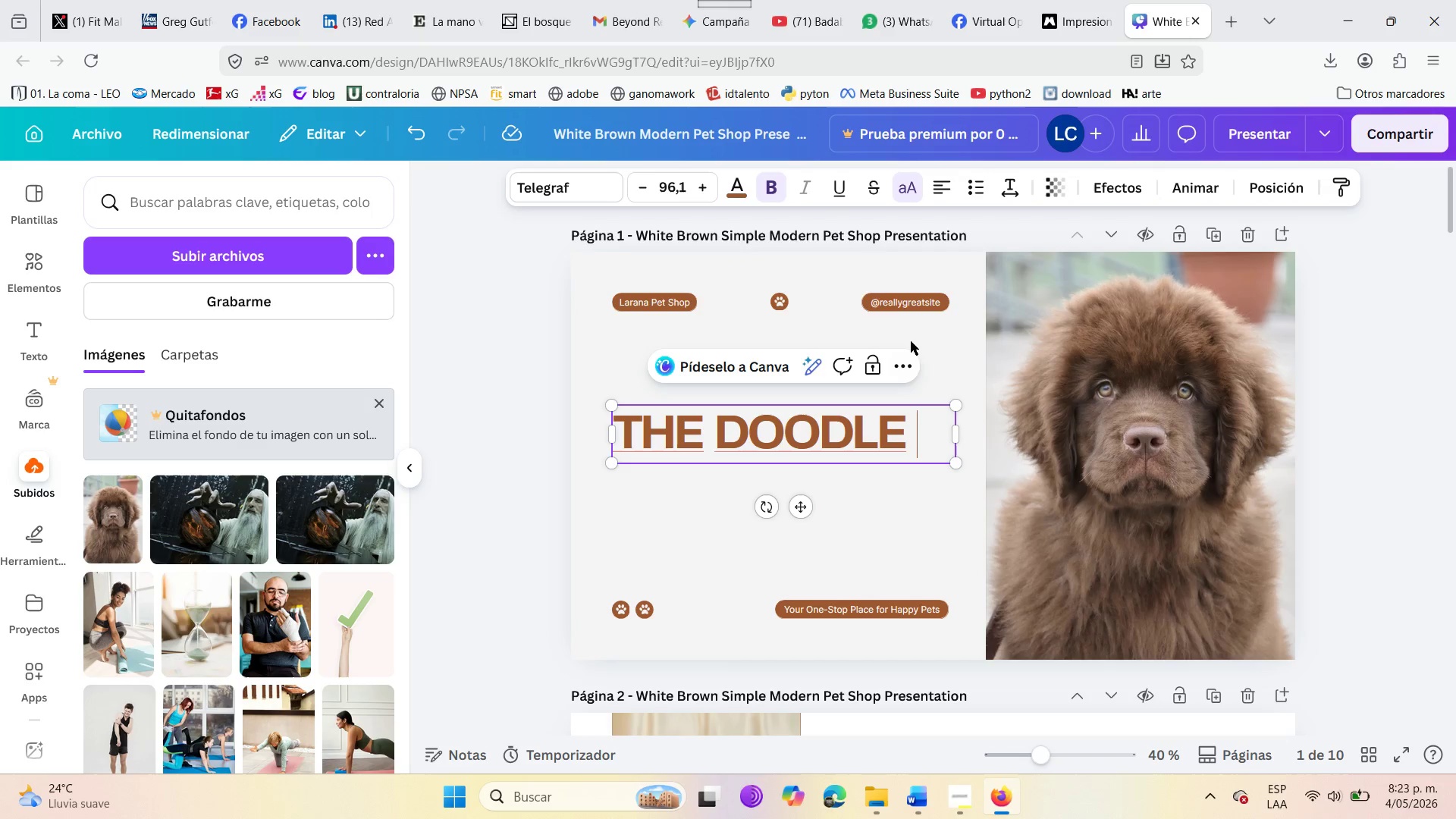 
wait(6.14)
 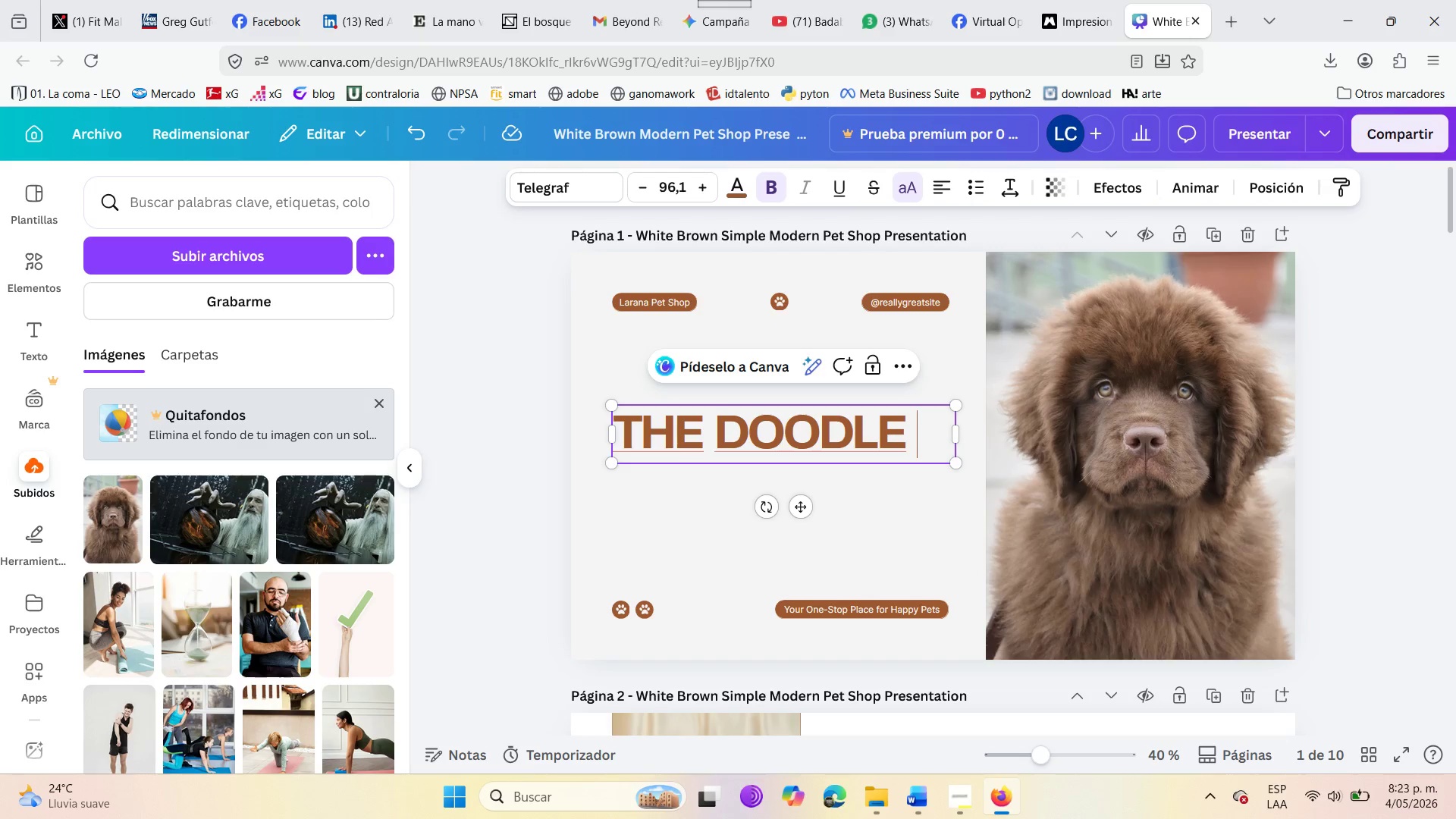 
key(CapsLock)
 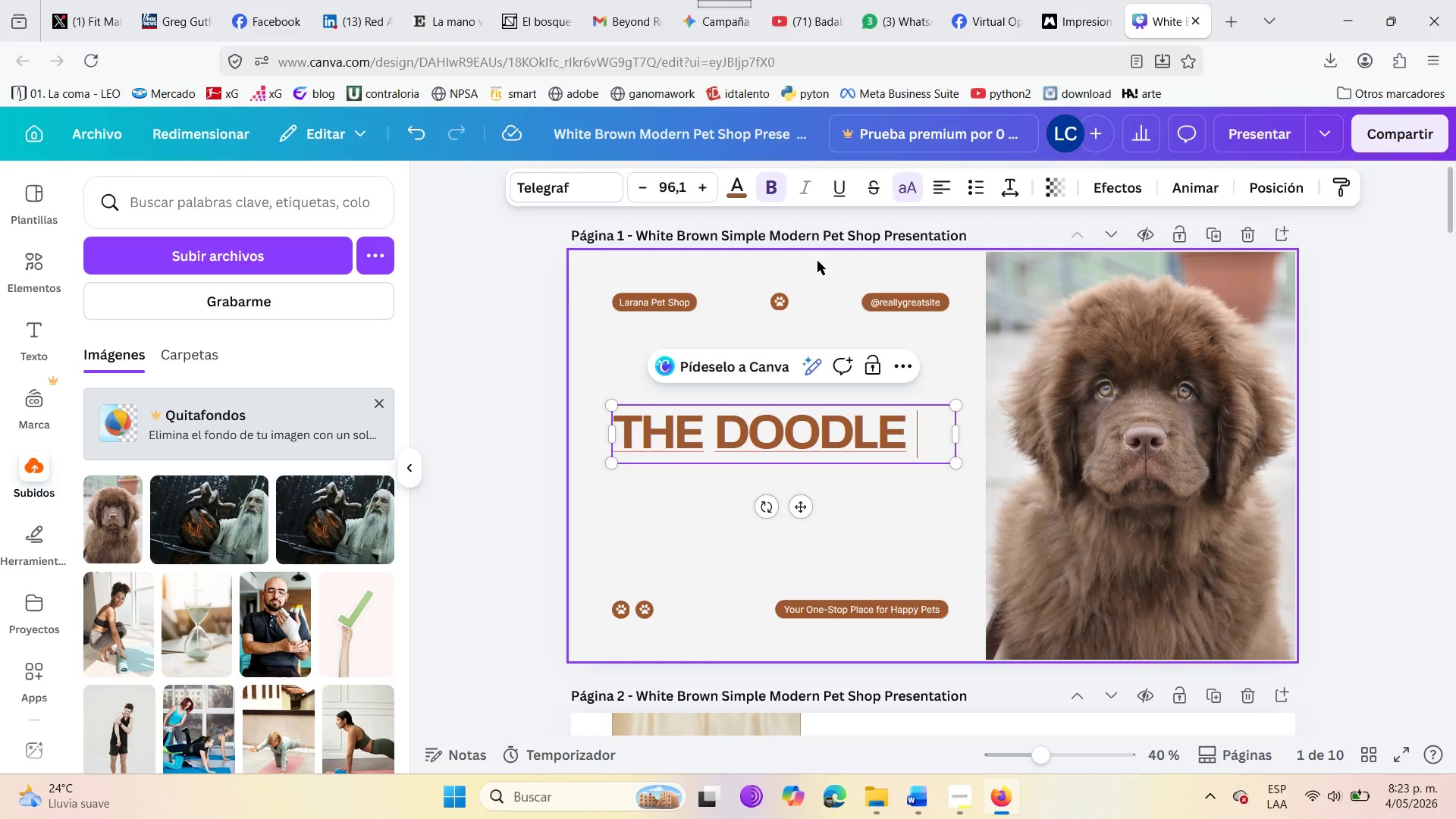 
hold_key(key=Backspace, duration=0.75)
 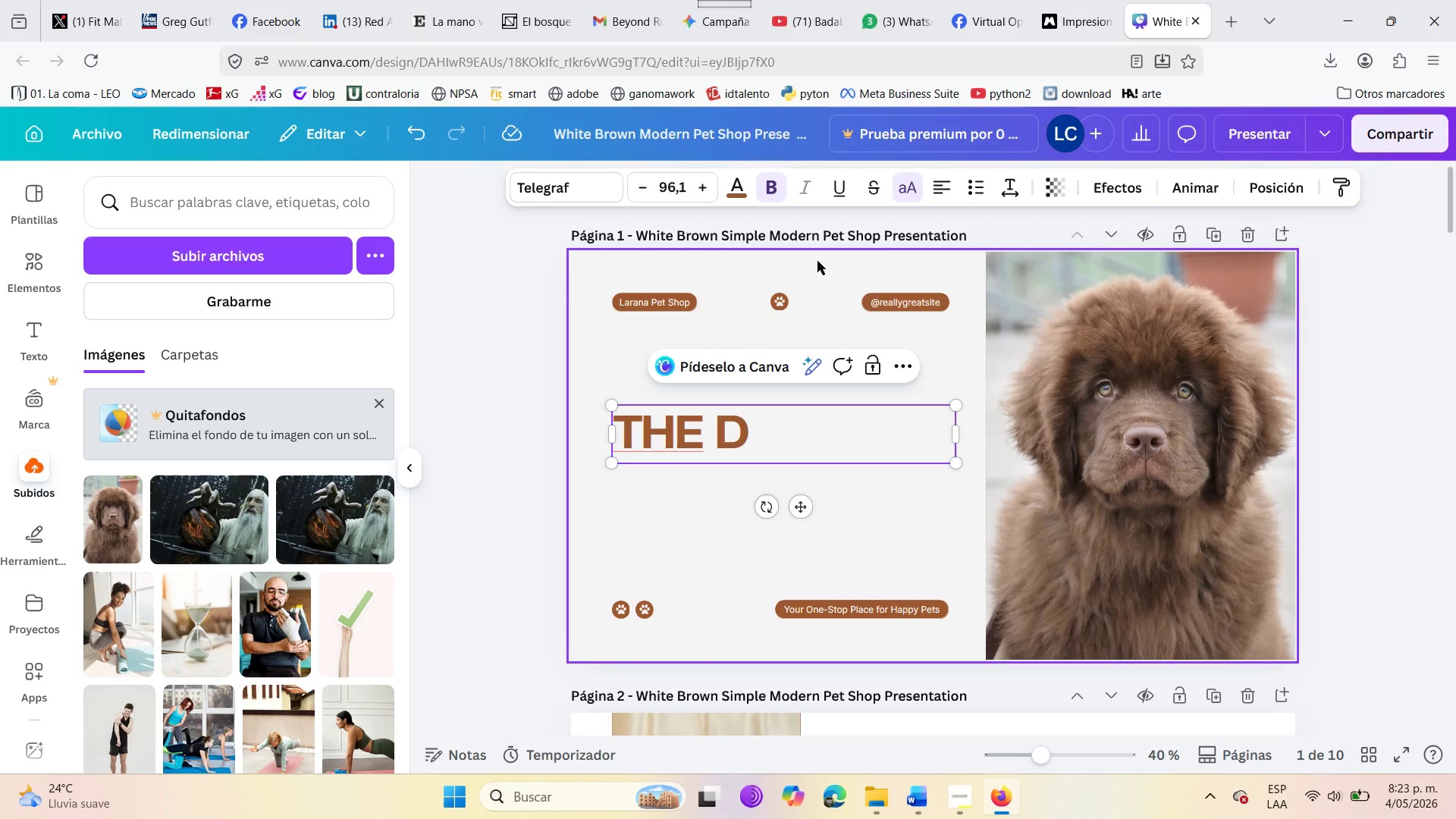 
key(Backspace)
 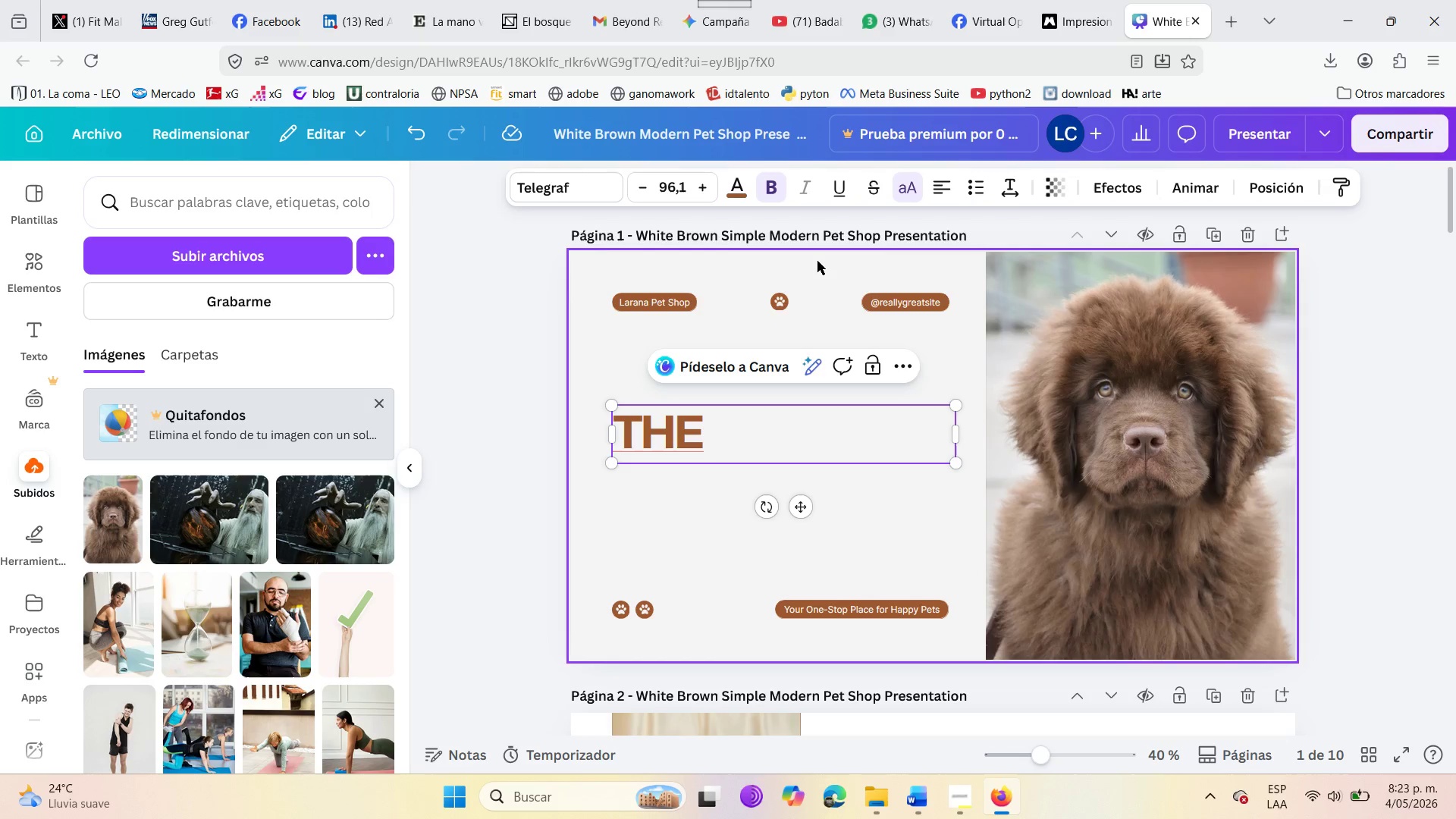 
key(Backspace)
 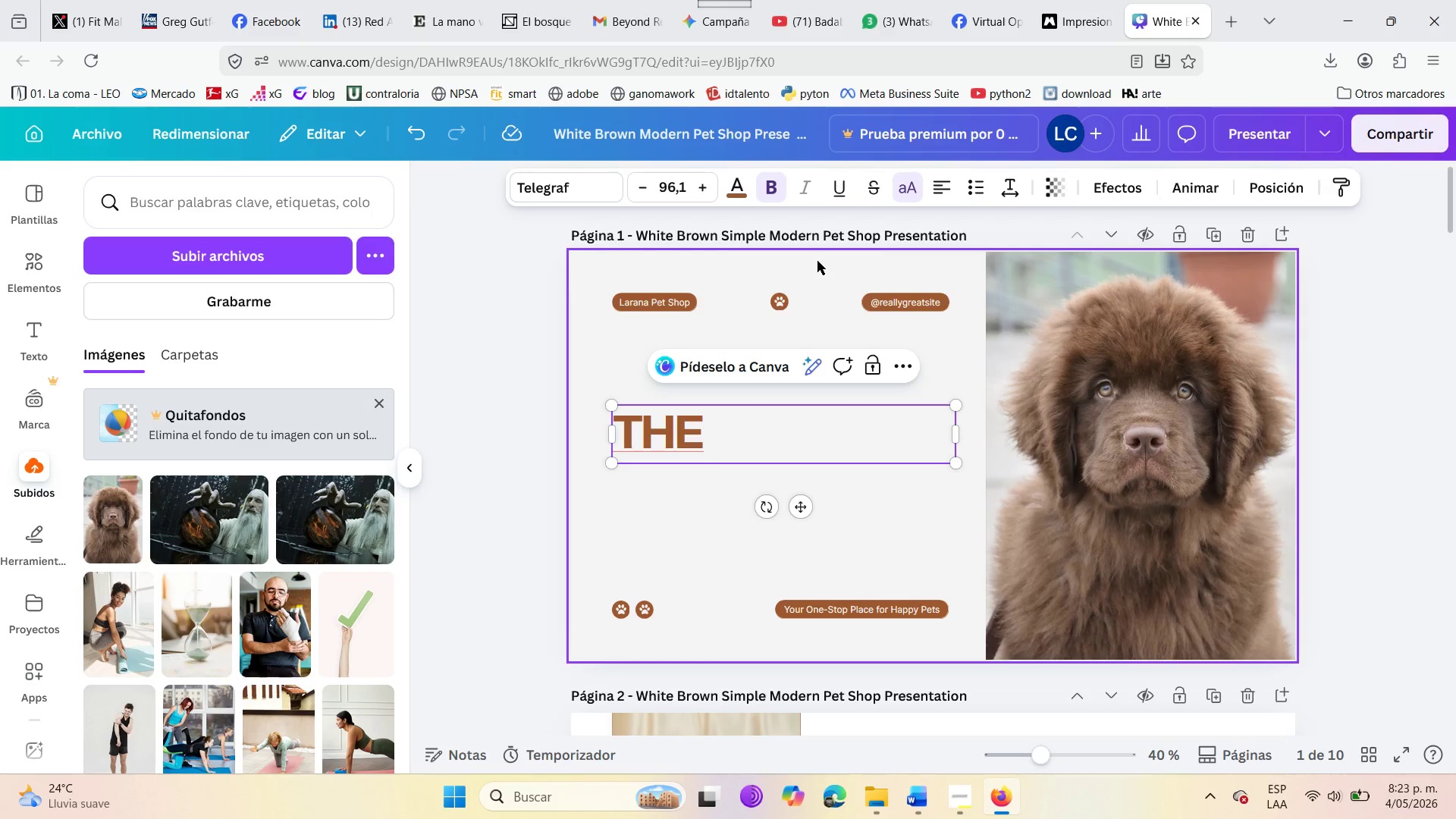 
key(Backspace)
 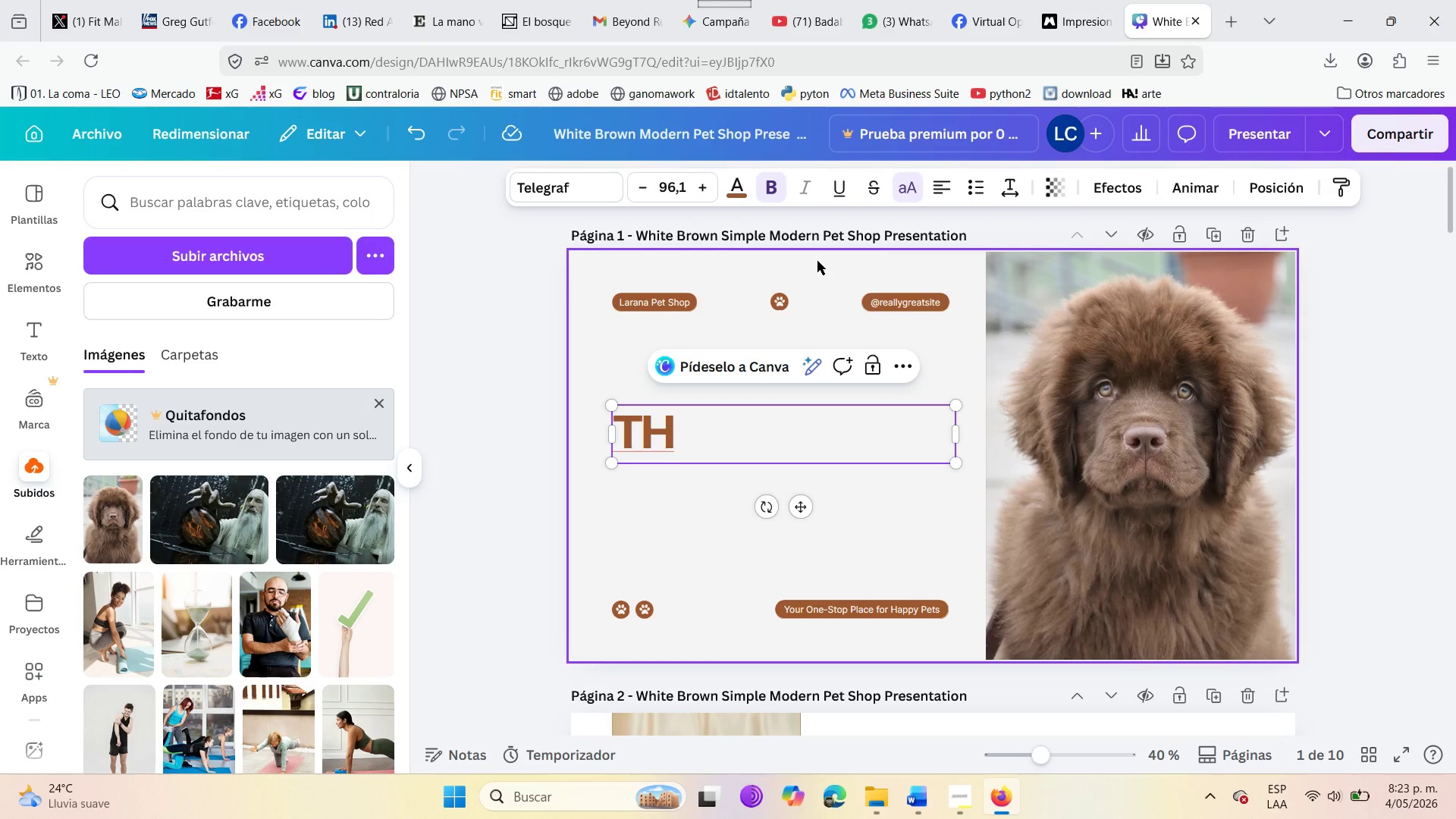 
key(Backspace)
 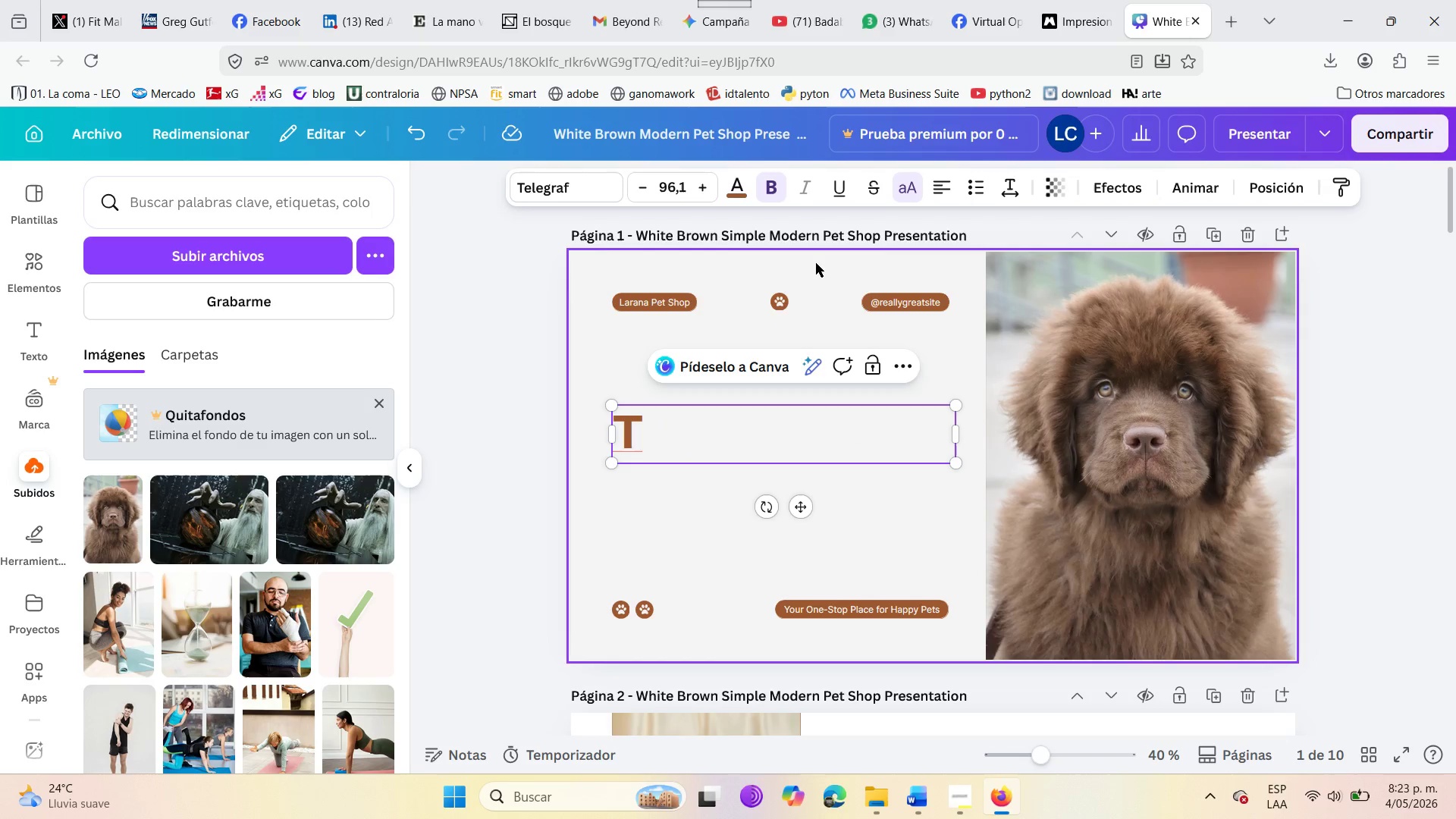 
key(Backspace)
 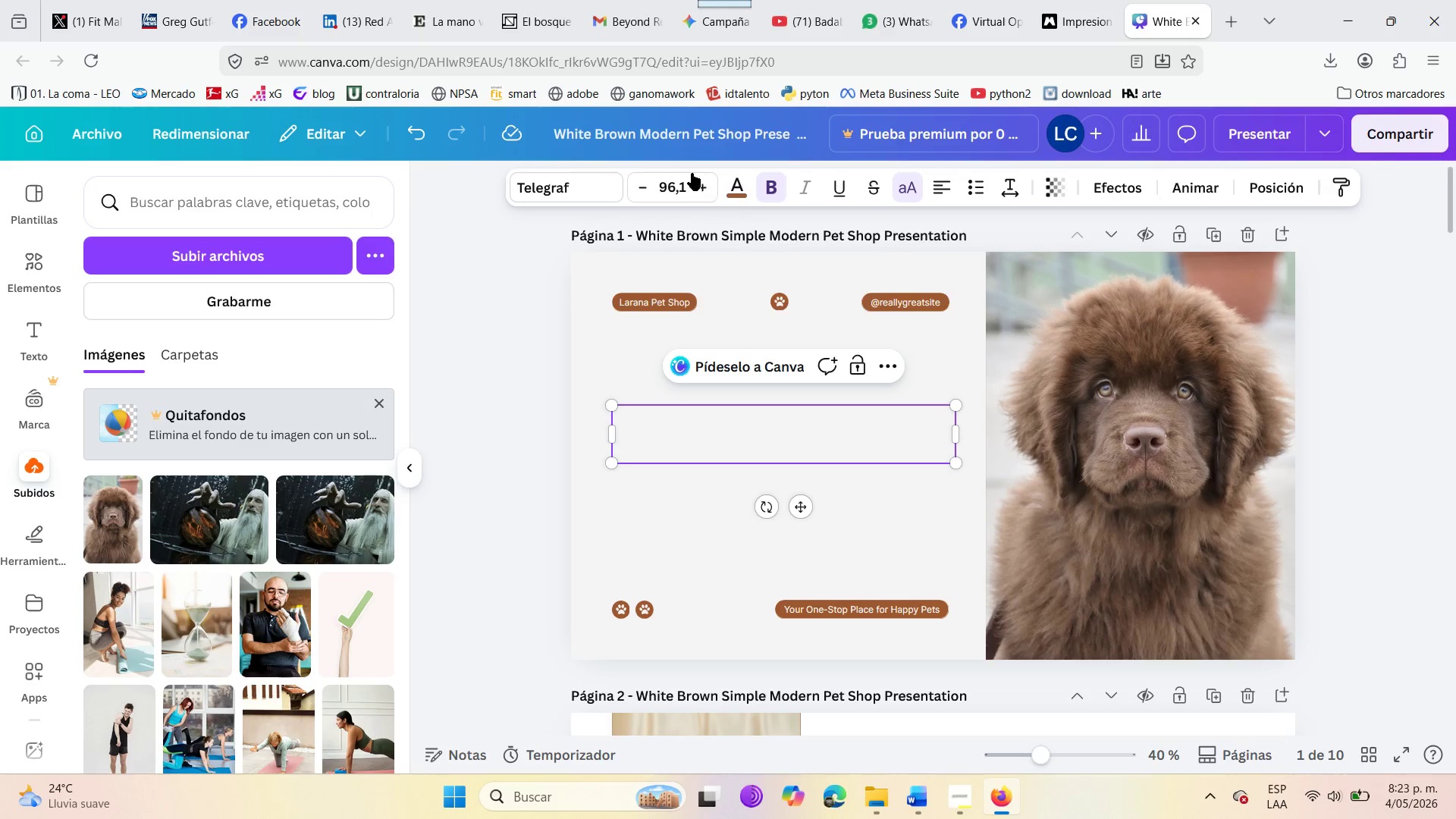 
left_click([677, 188])
 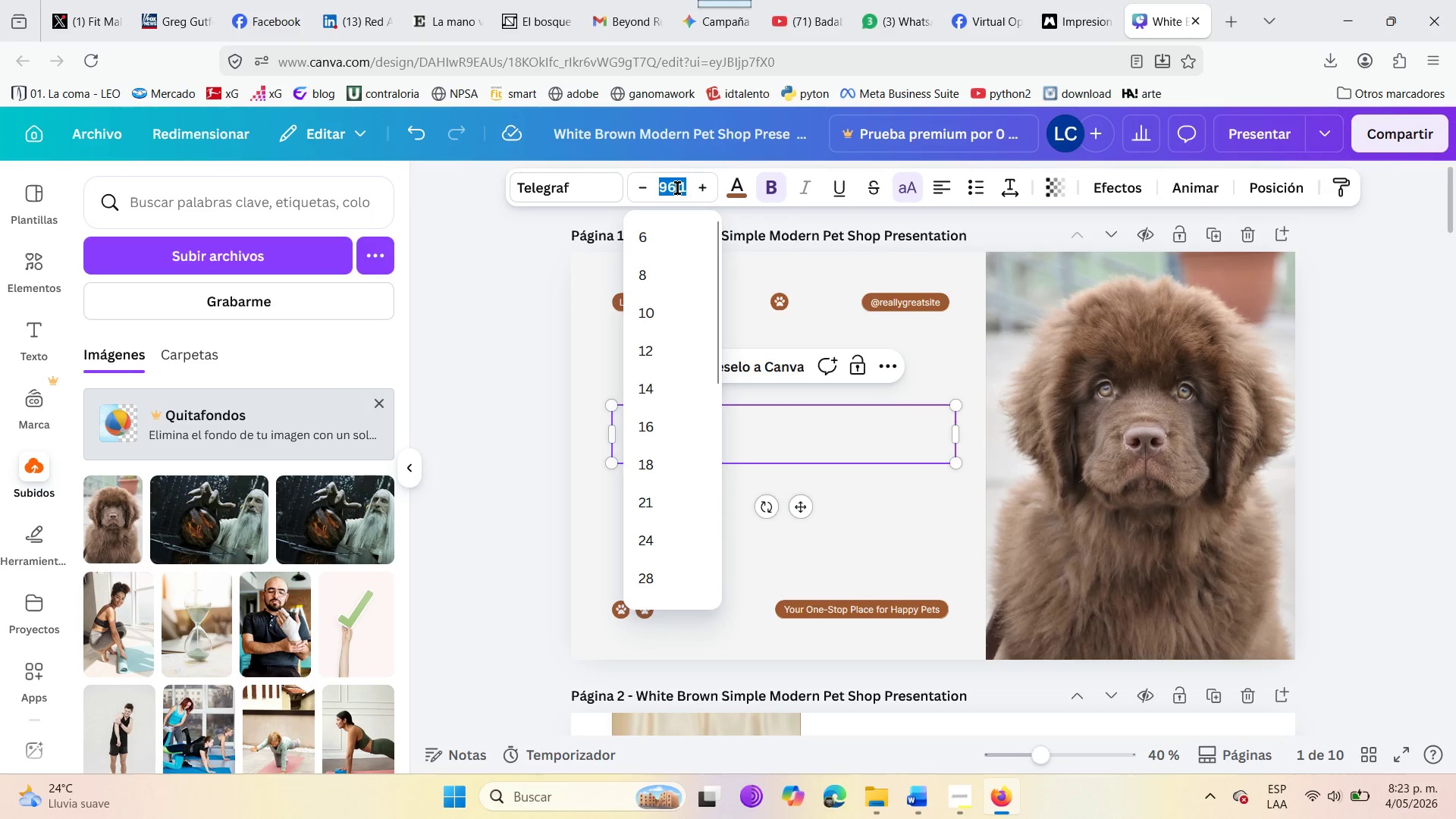 
type(50)
 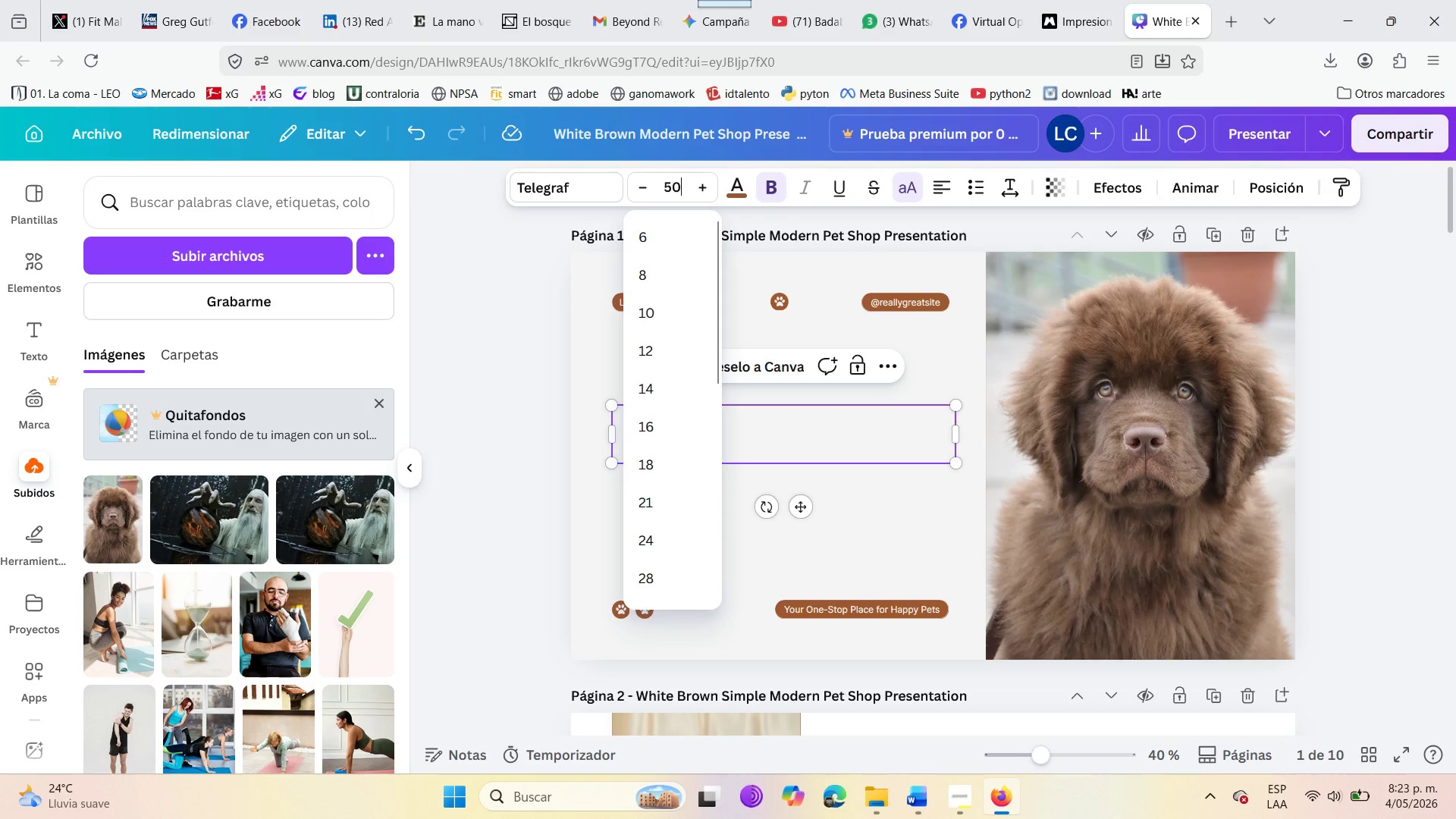 
key(Enter)
 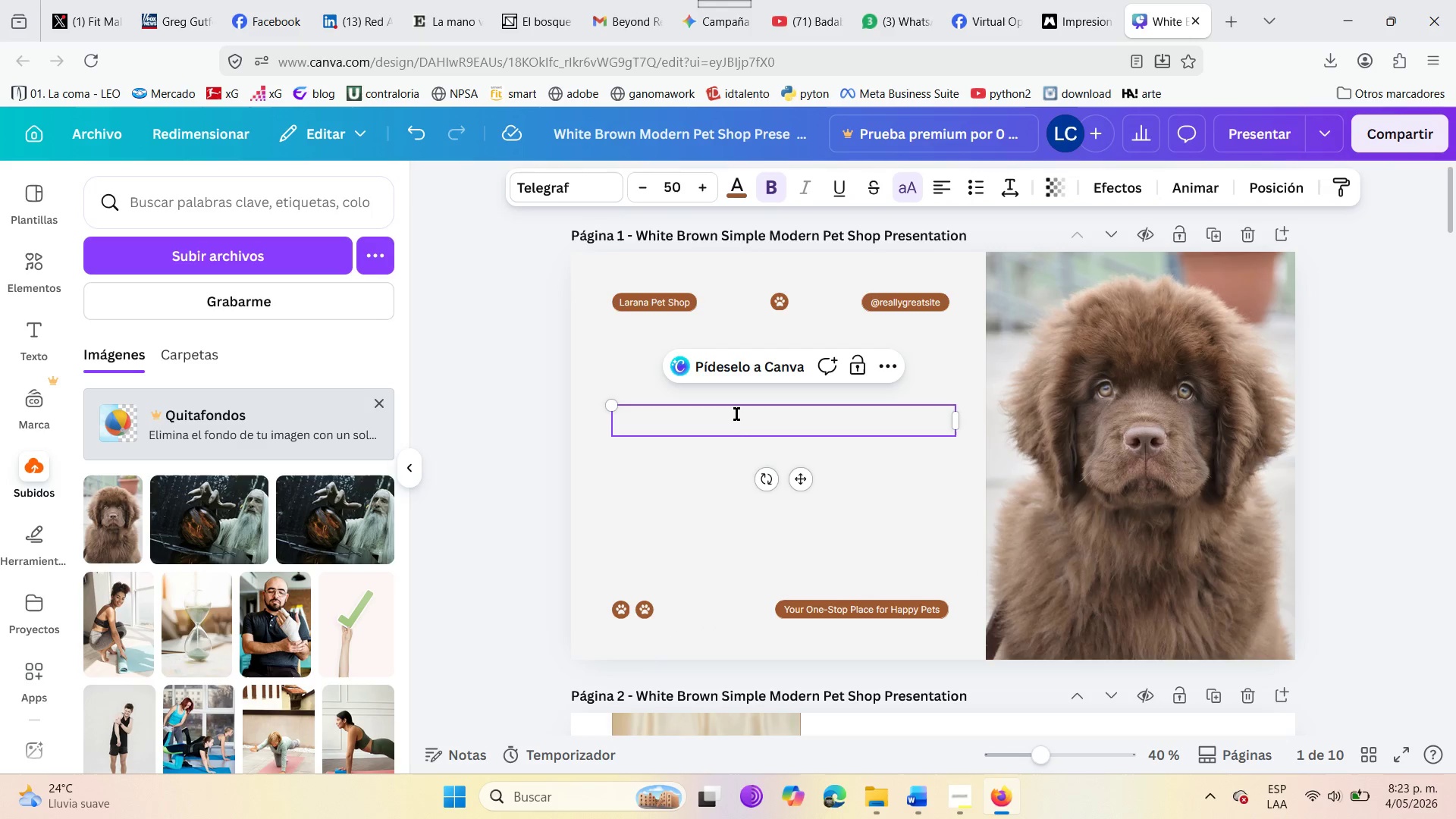 
left_click([743, 426])
 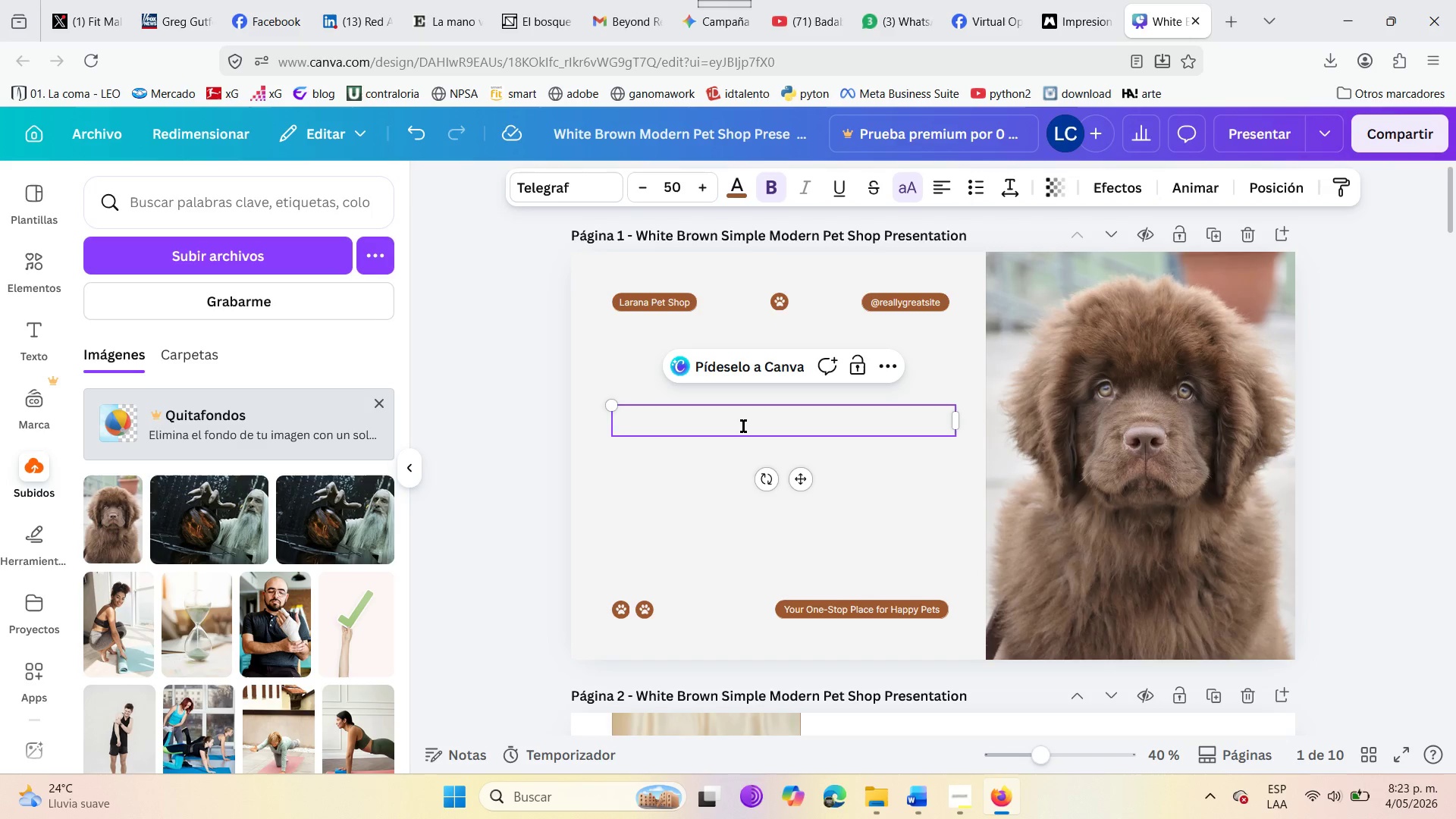 
wait(5.69)
 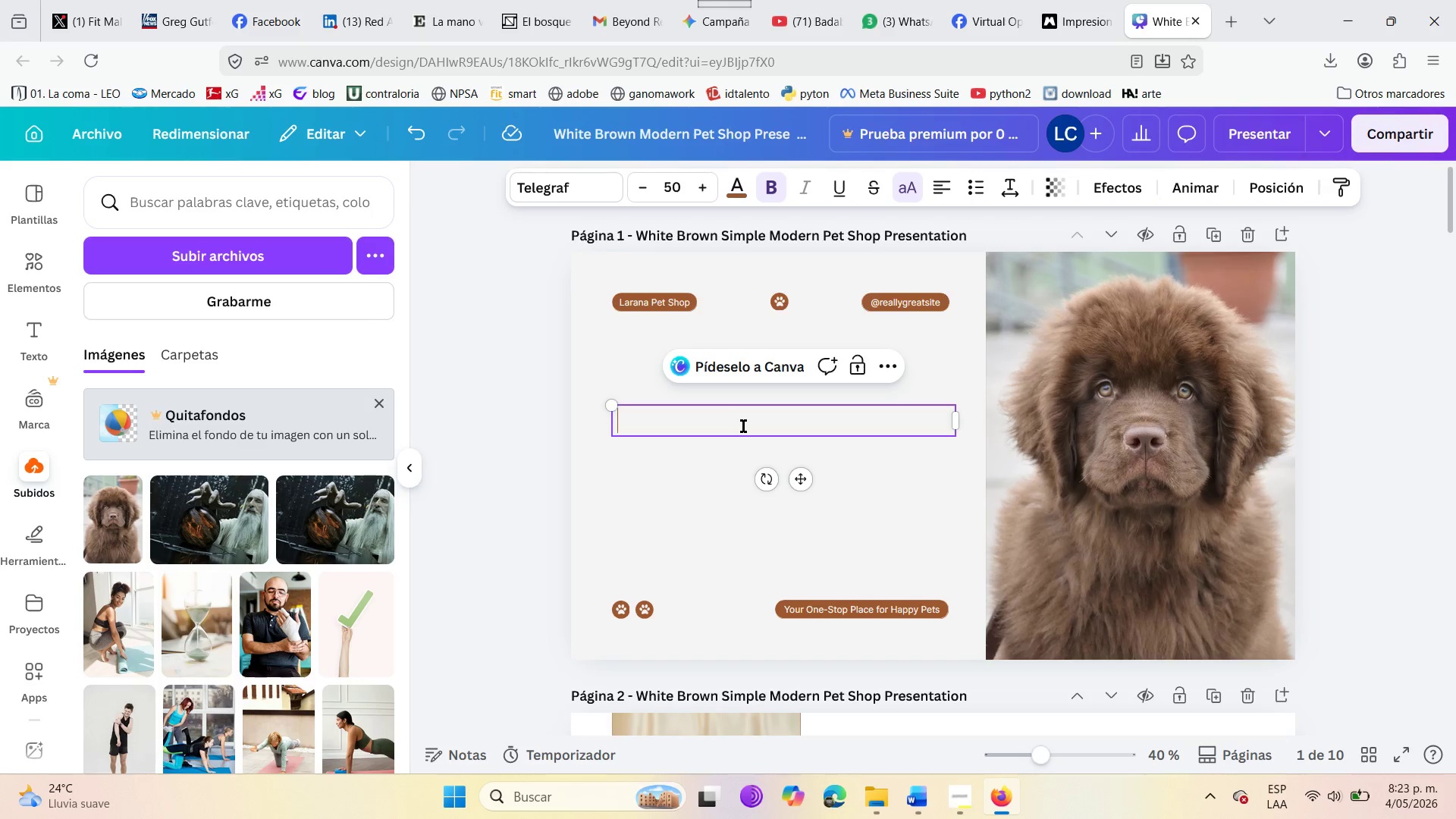 
type(The doodlde )
key(Backspace)
key(Backspace)
key(Backspace)
 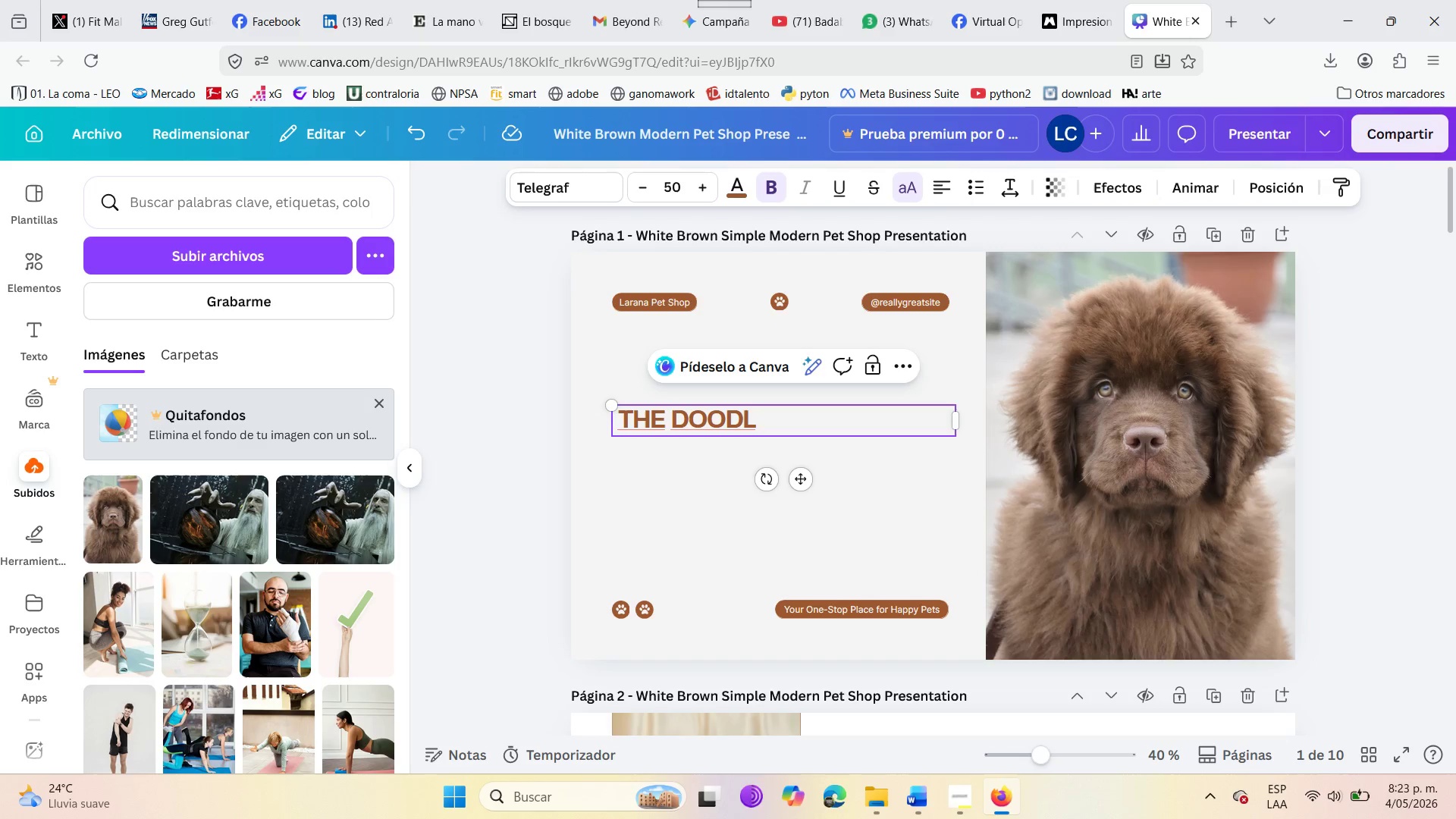 
key(Backspace)
type(le secret )
key(Backspace)
 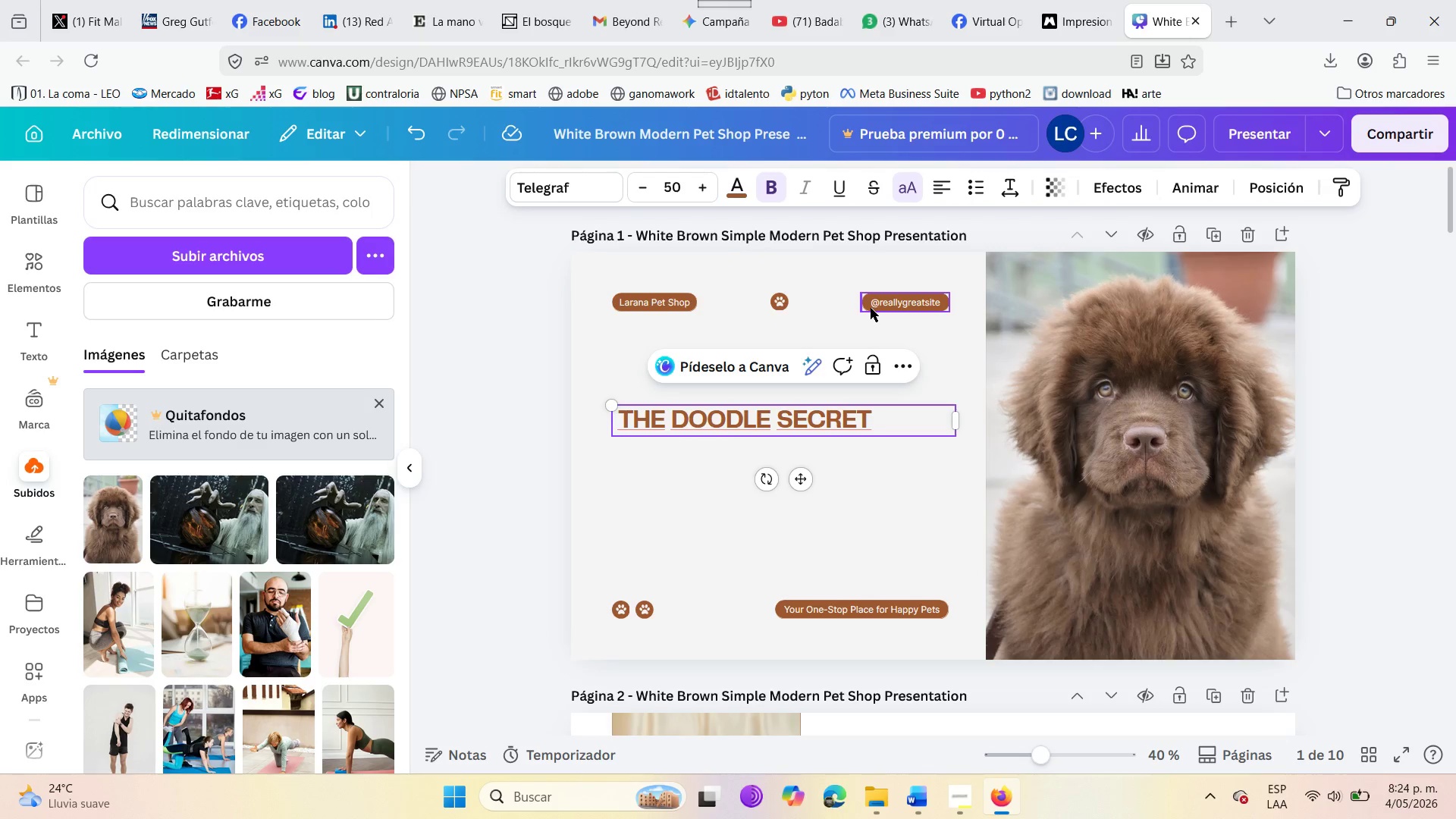 
wait(5.51)
 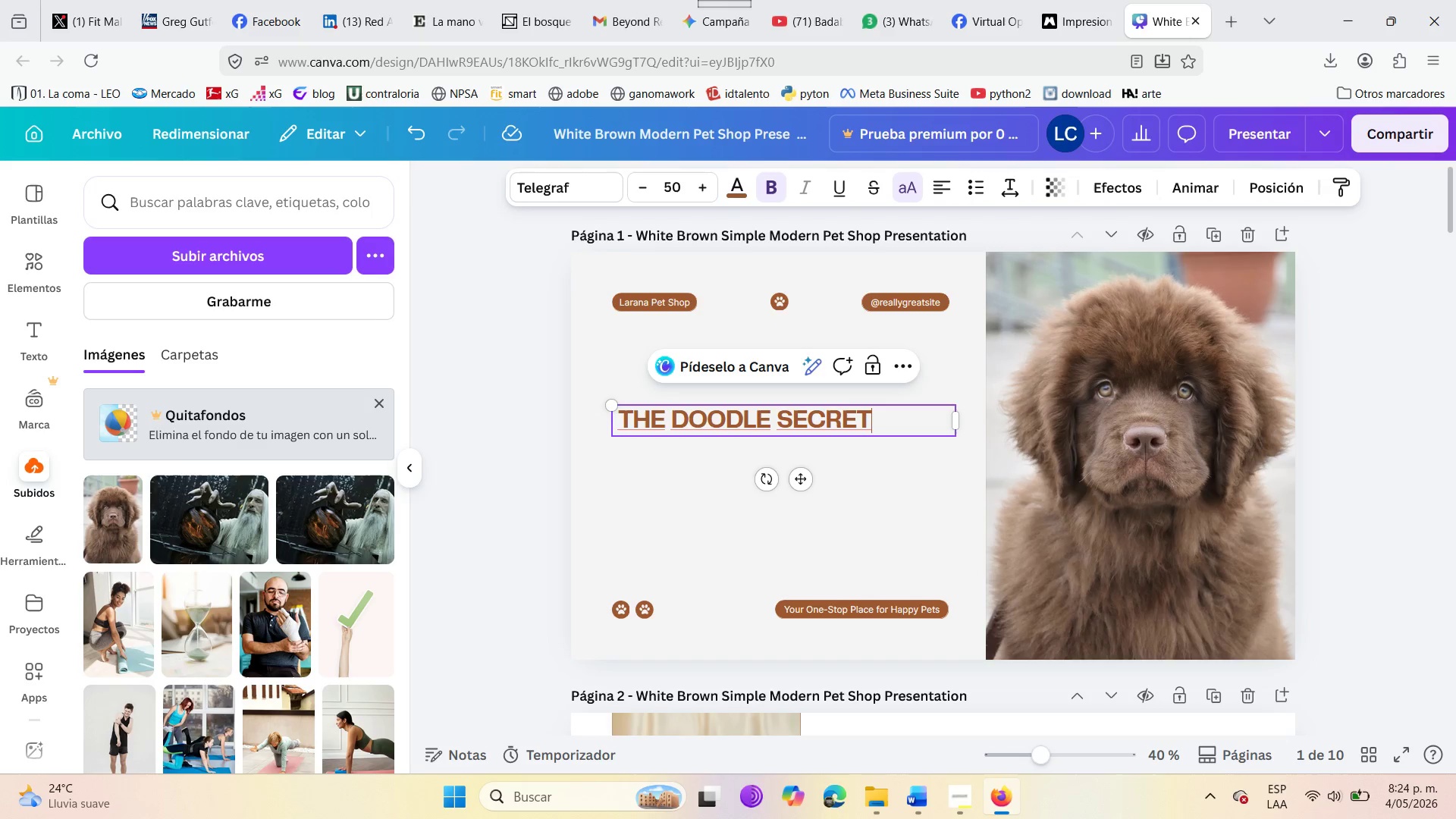 
key(Enter)
 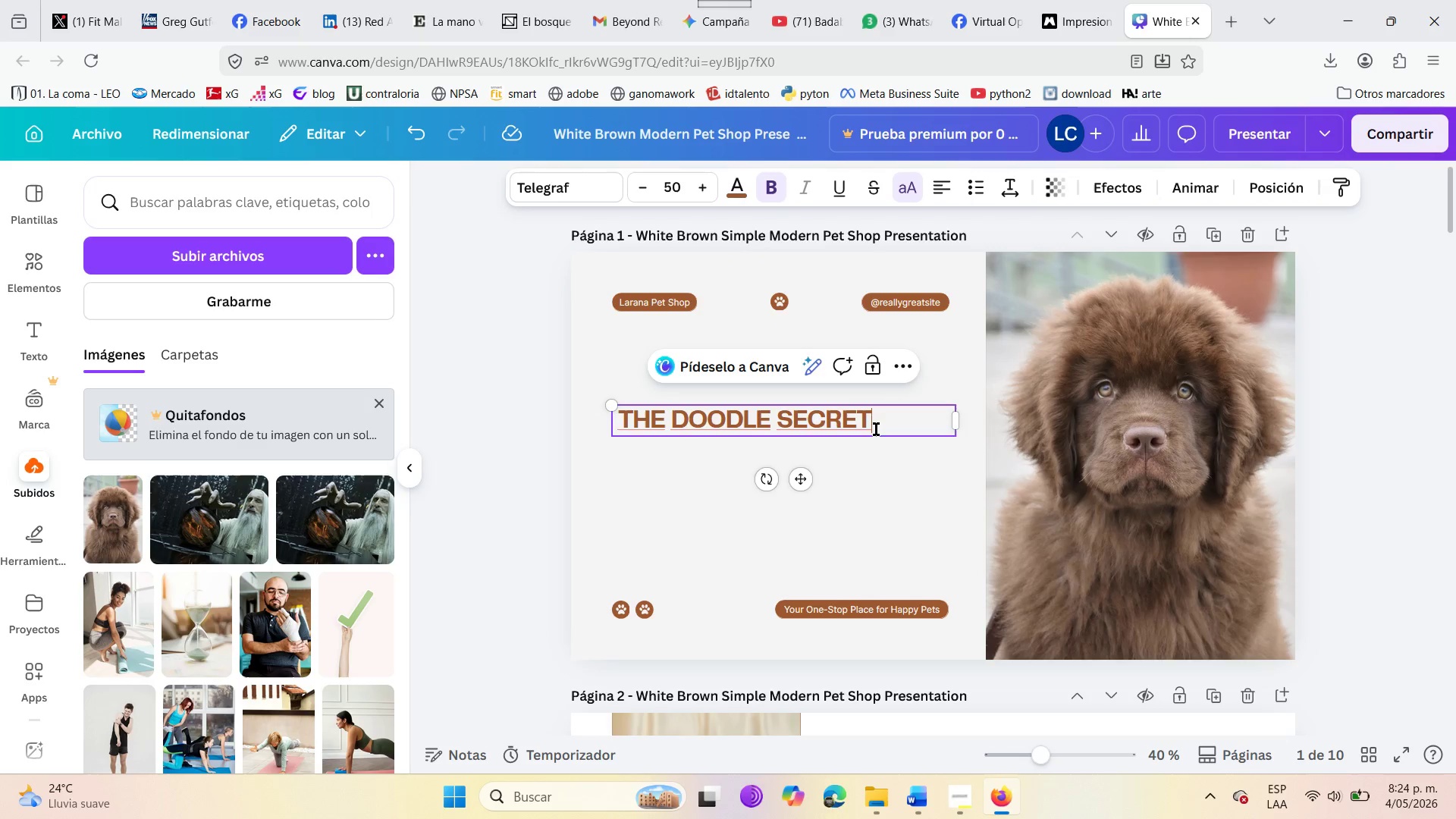 
key(Enter)
 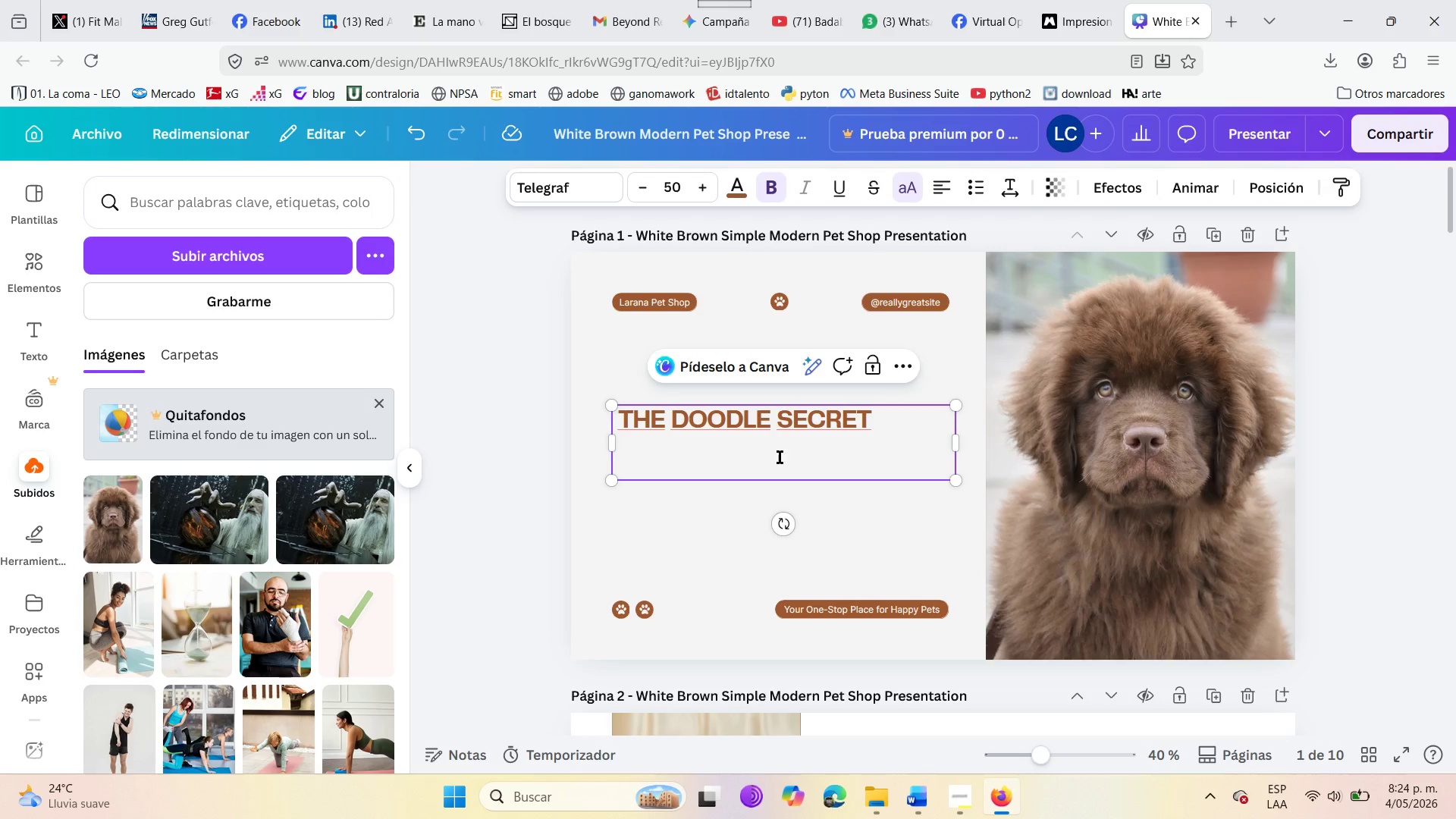 
key(Enter)
 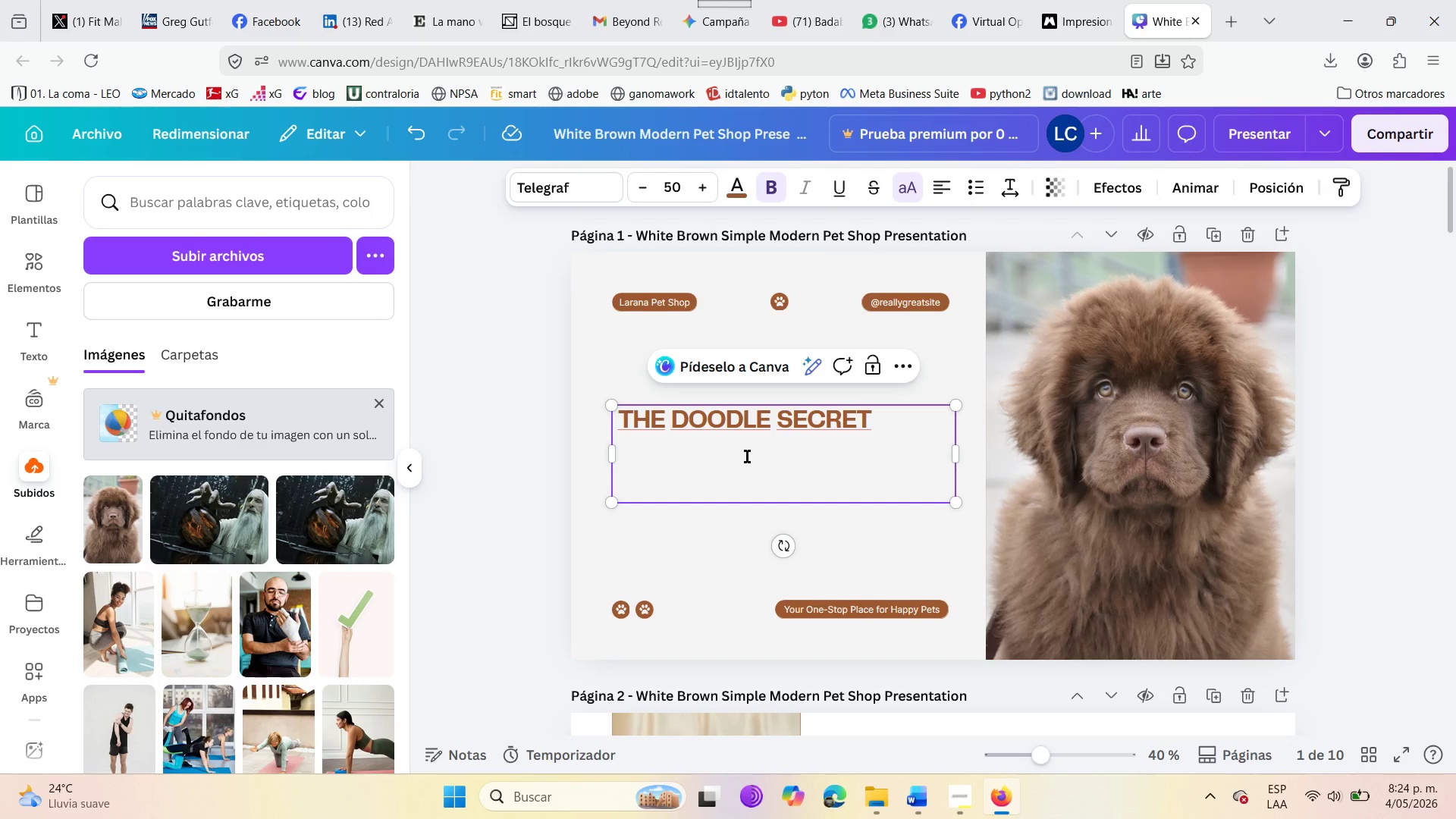 
left_click([745, 457])
 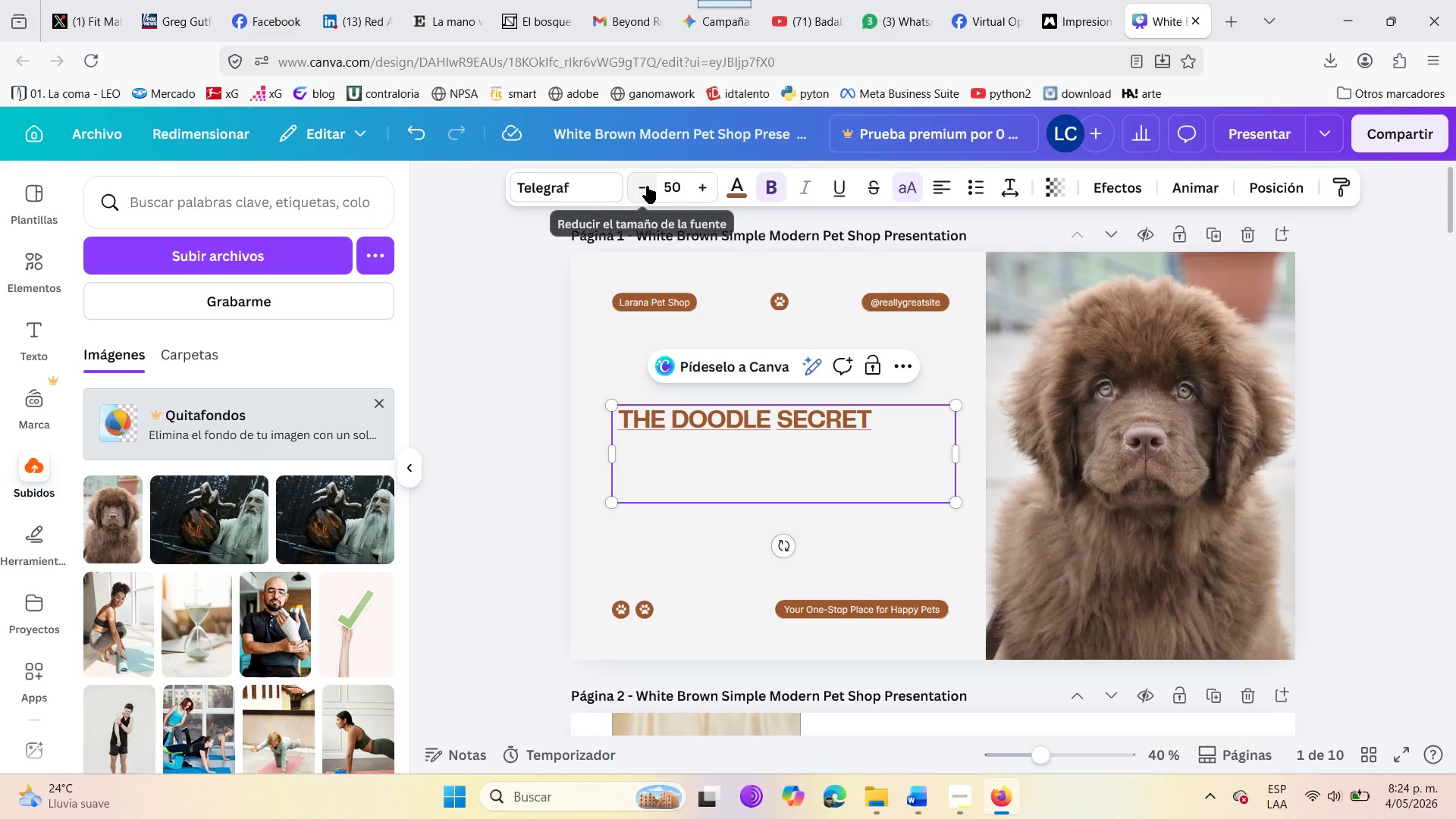 
left_click([681, 186])
 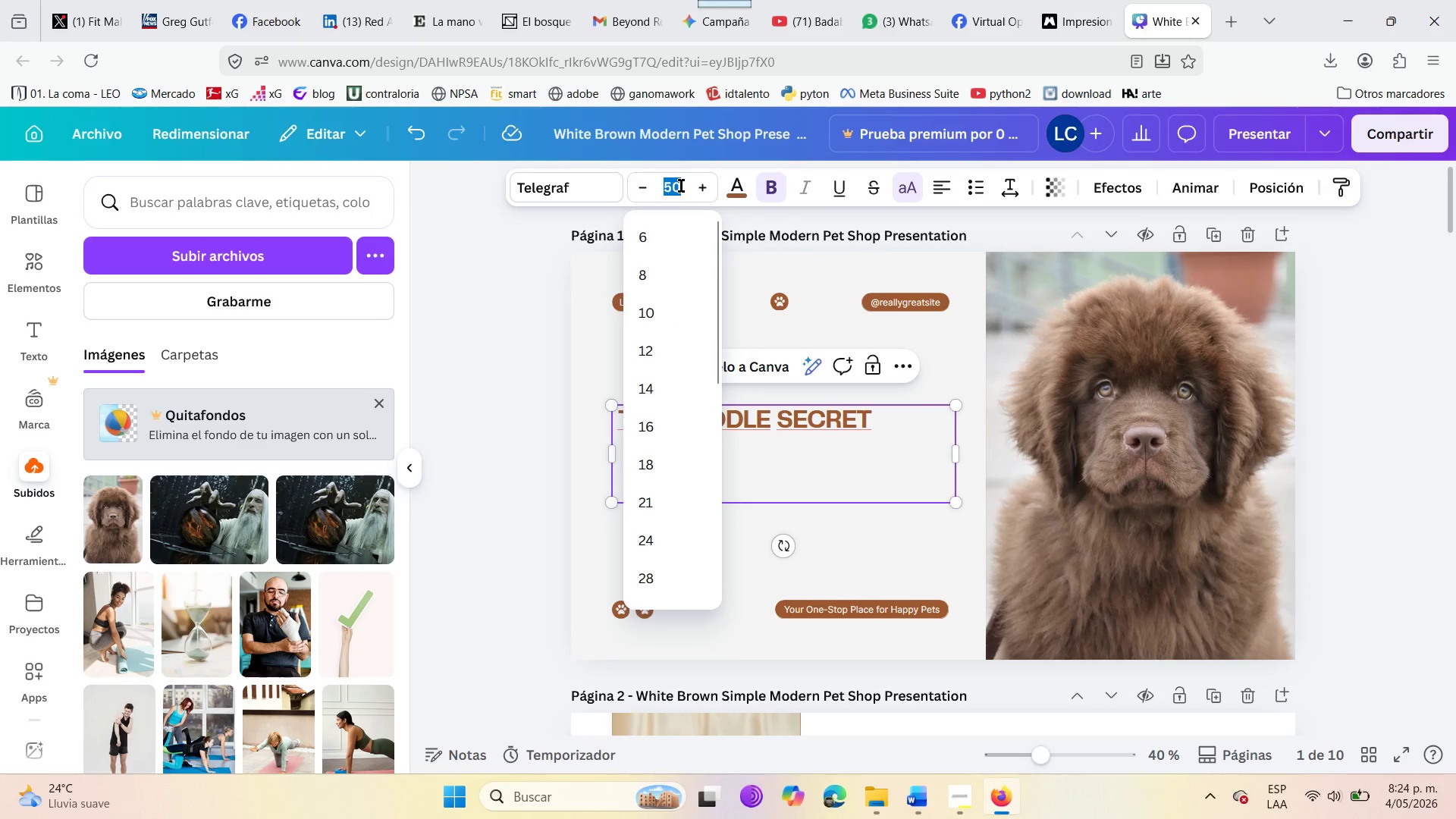 
type(40)
 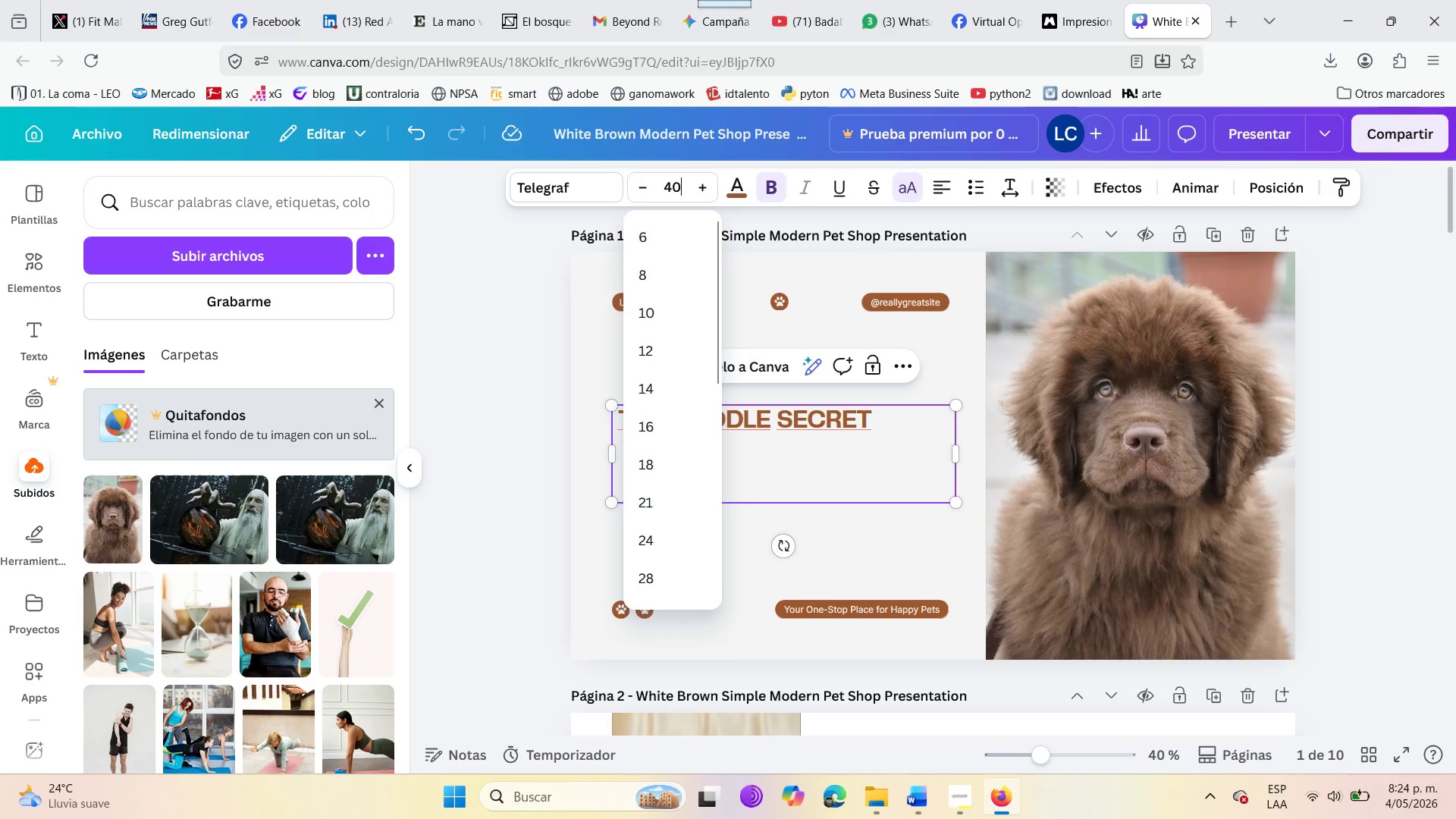 
key(Enter)
 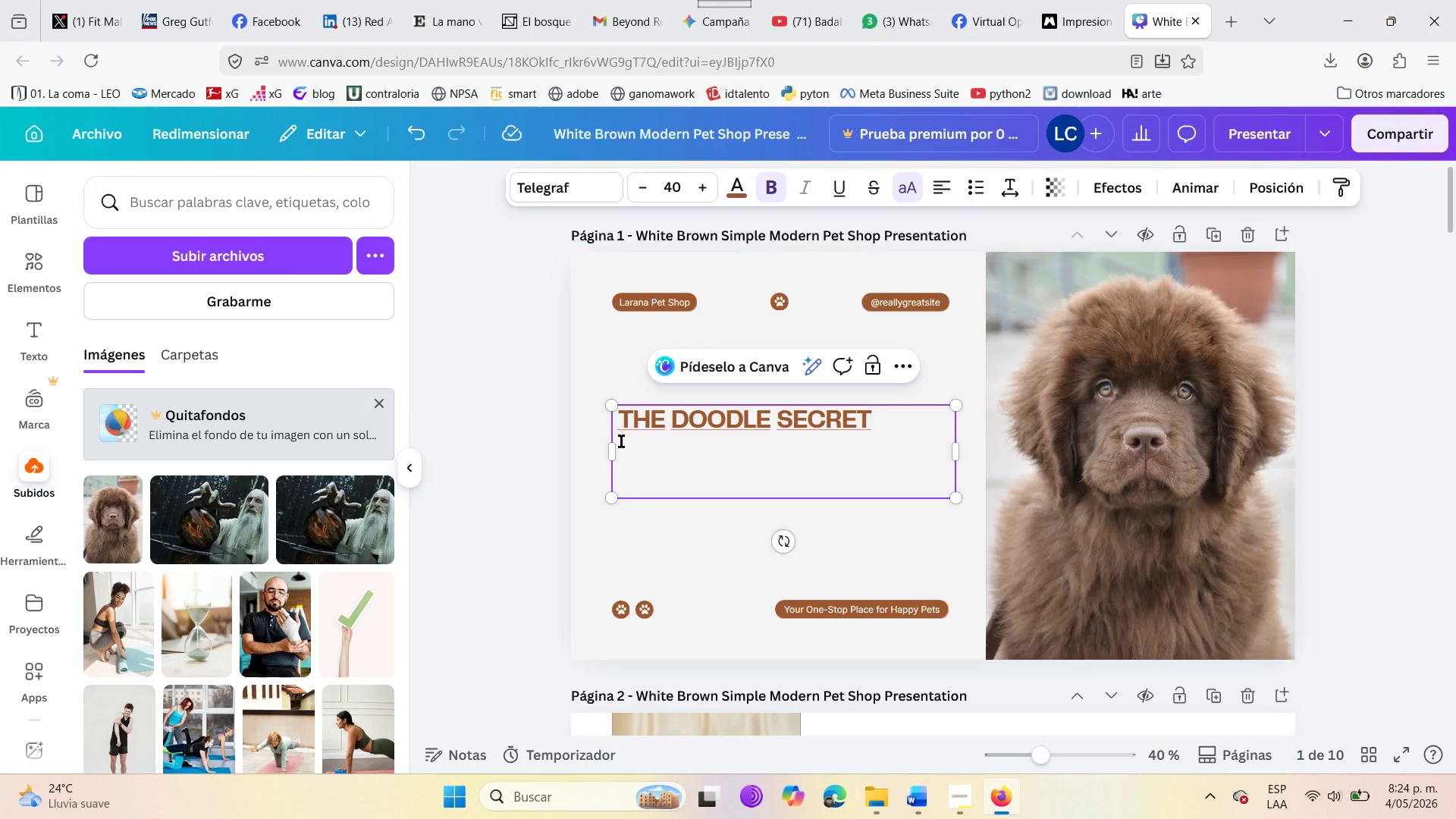 
left_click([626, 460])
 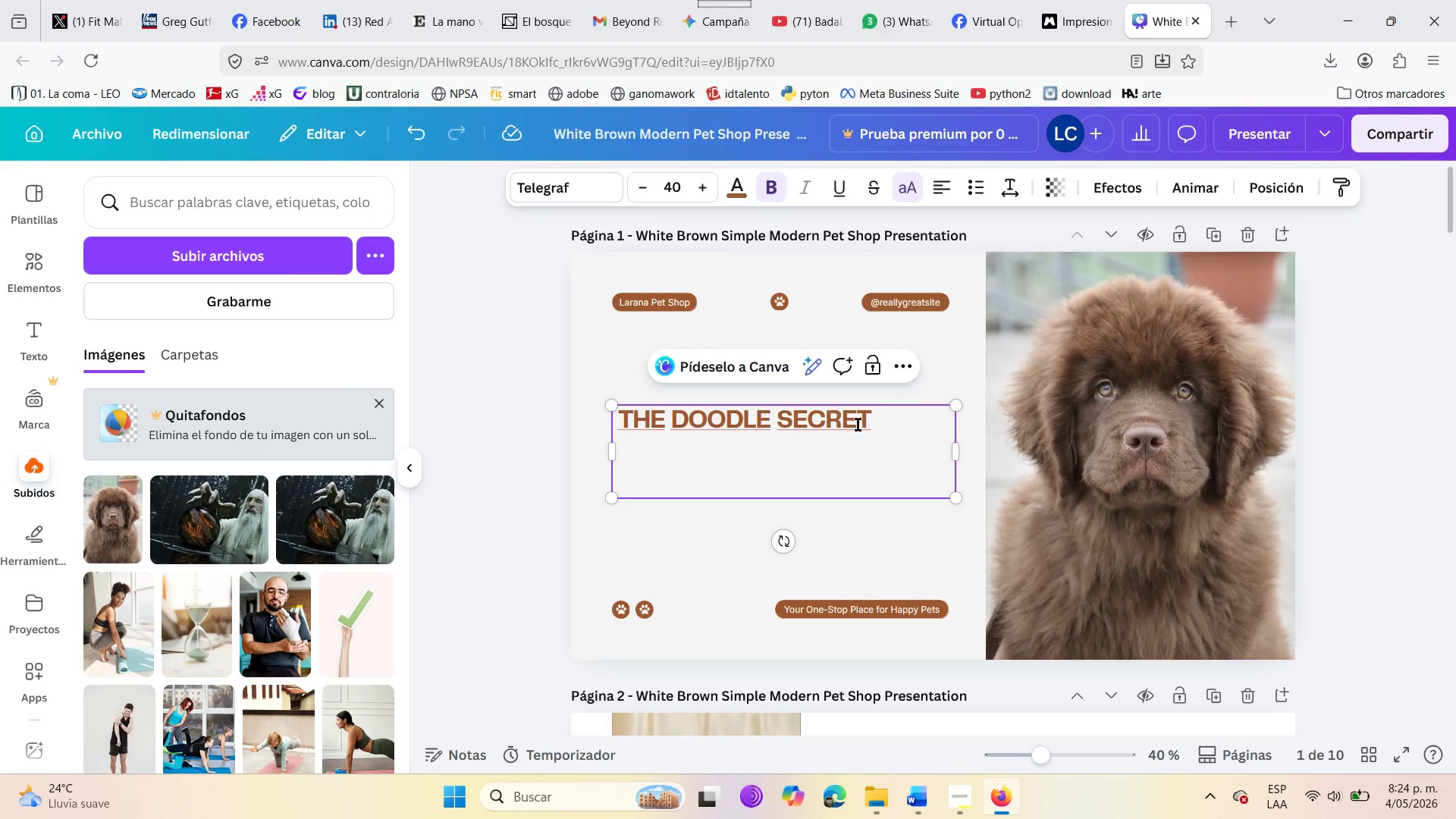 
left_click([871, 421])
 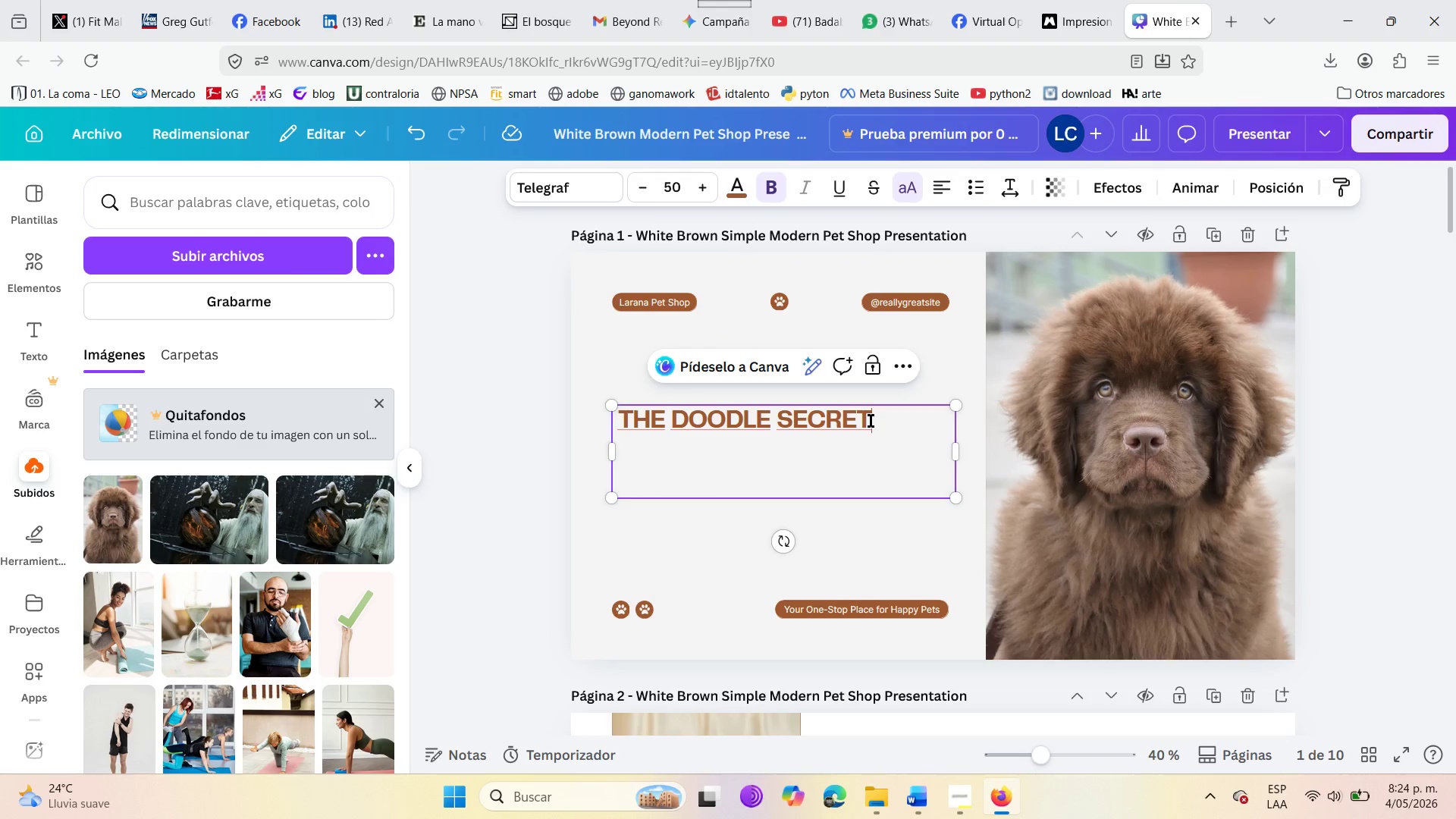 
key(Enter)
 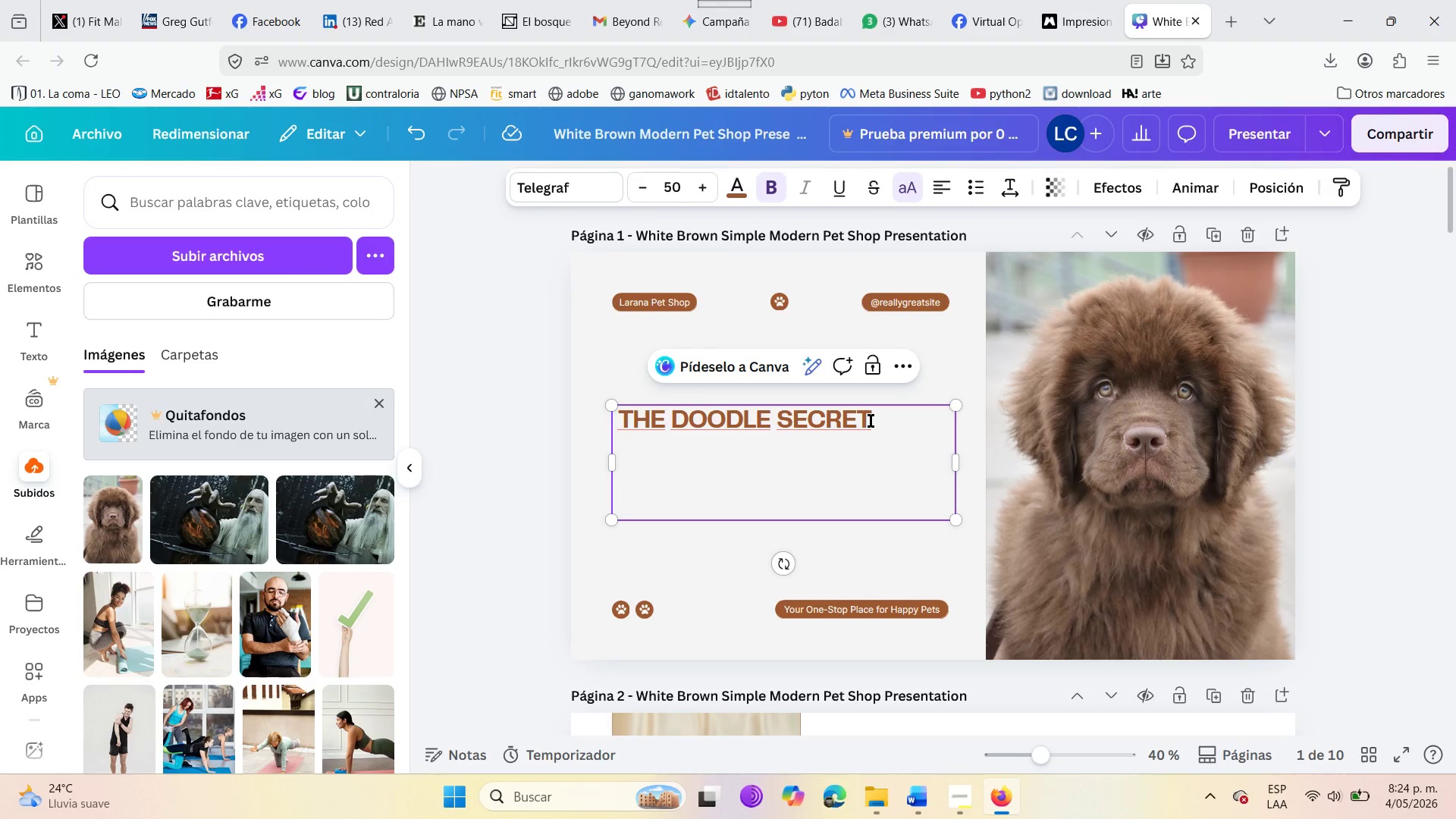 
key(Enter)
 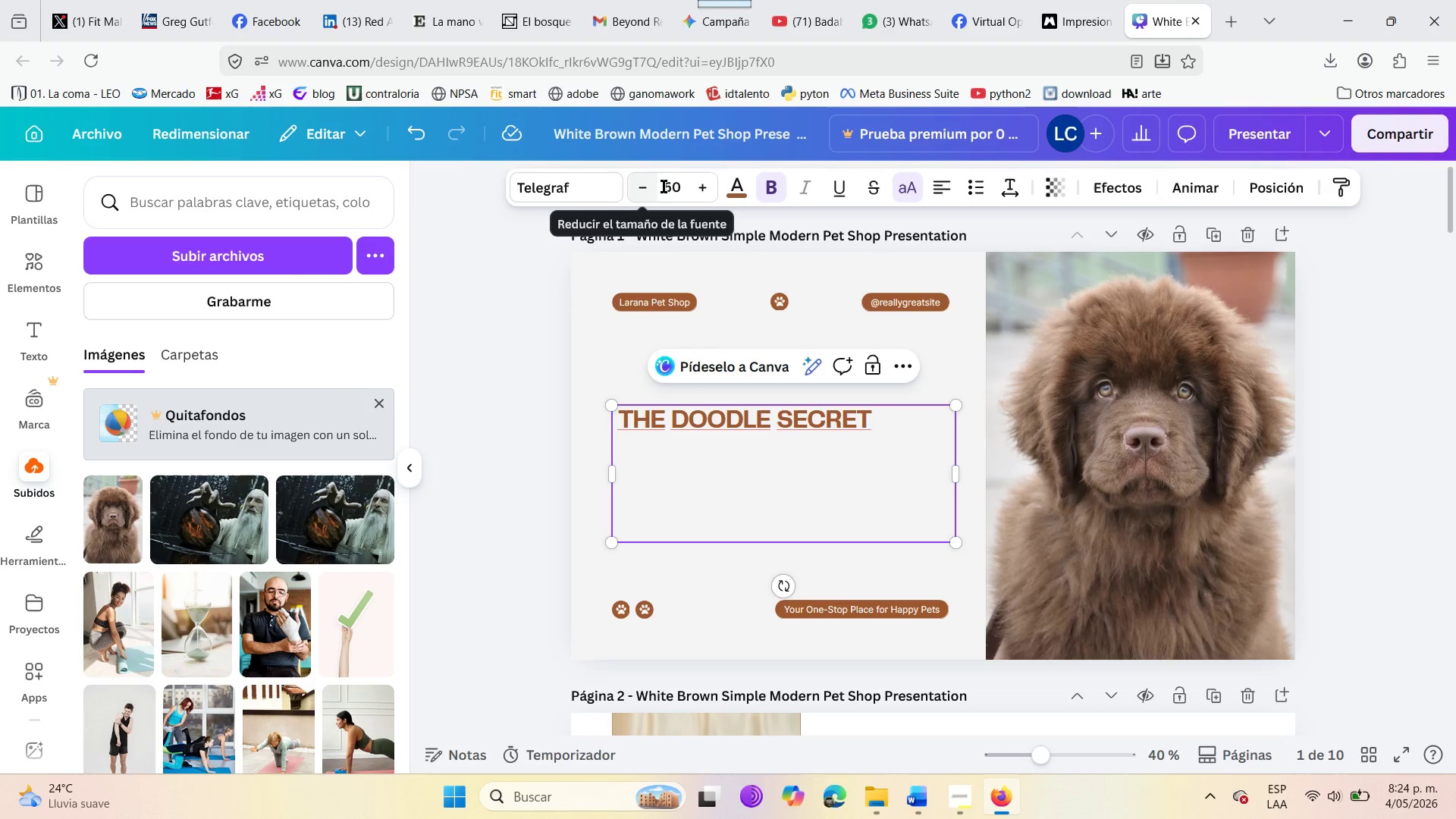 
left_click([681, 185])
 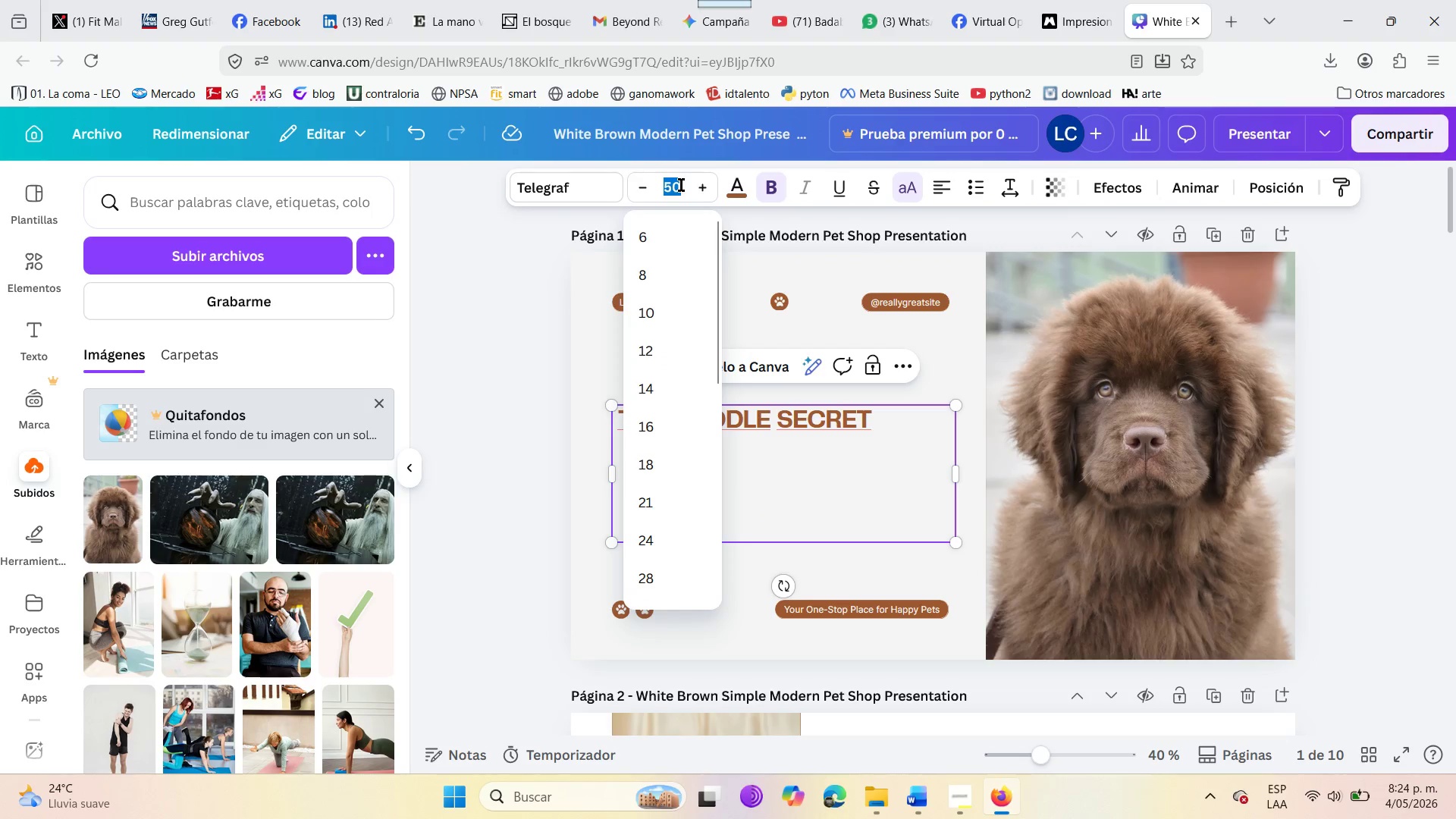 
type(40)
 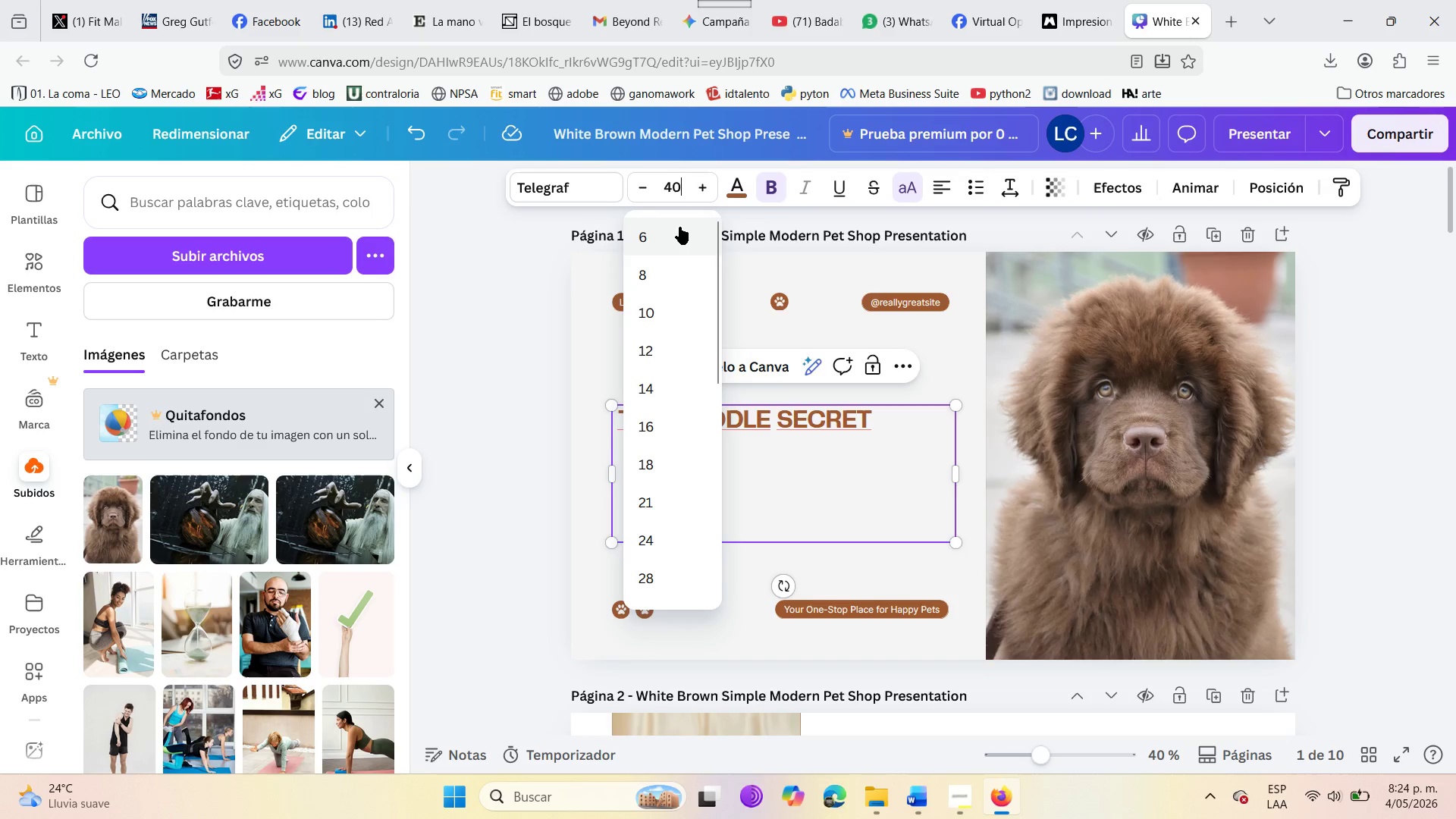 
scroll: coordinate [676, 470], scroll_direction: down, amount: 3.0
 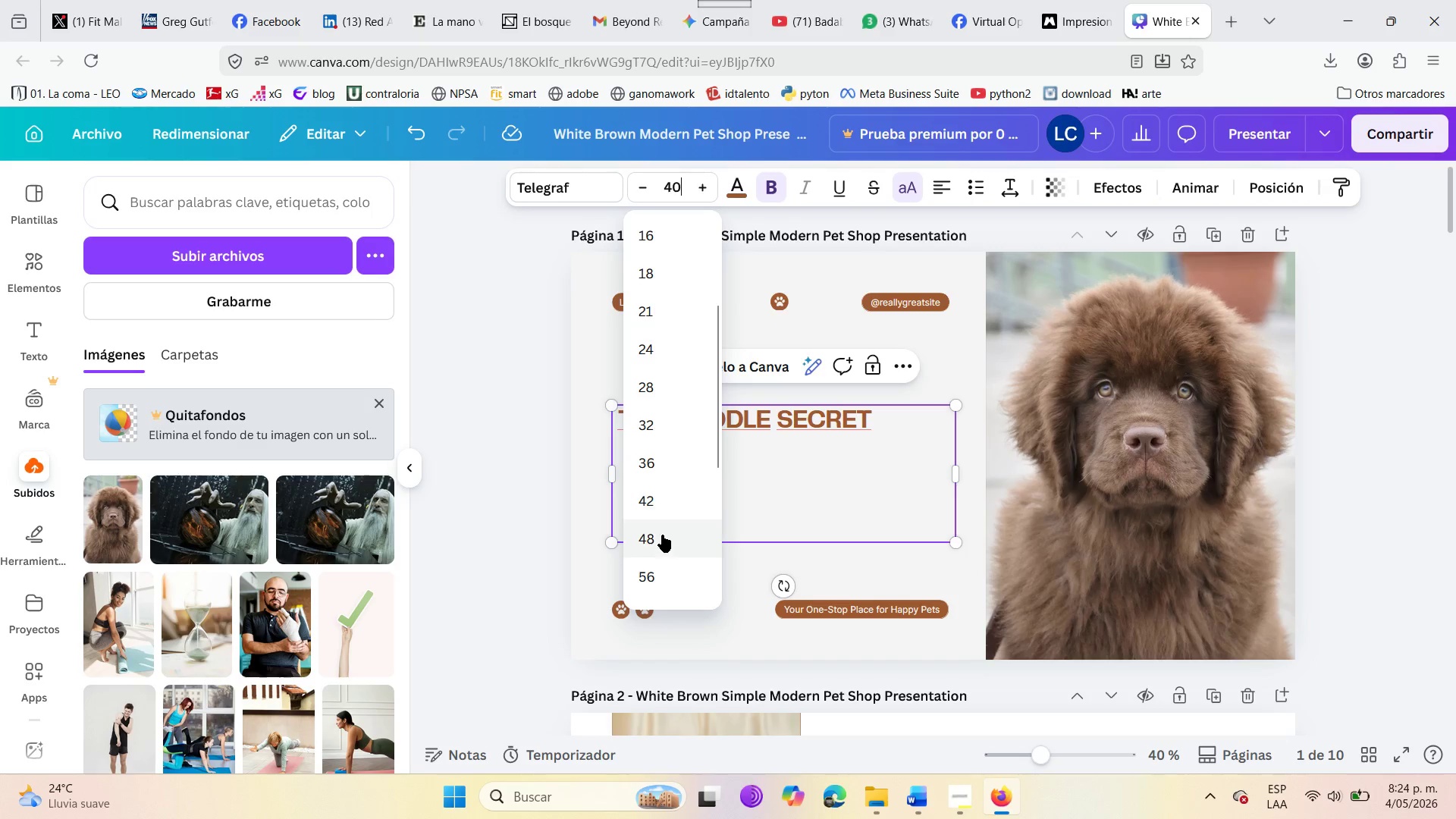 
wait(5.09)
 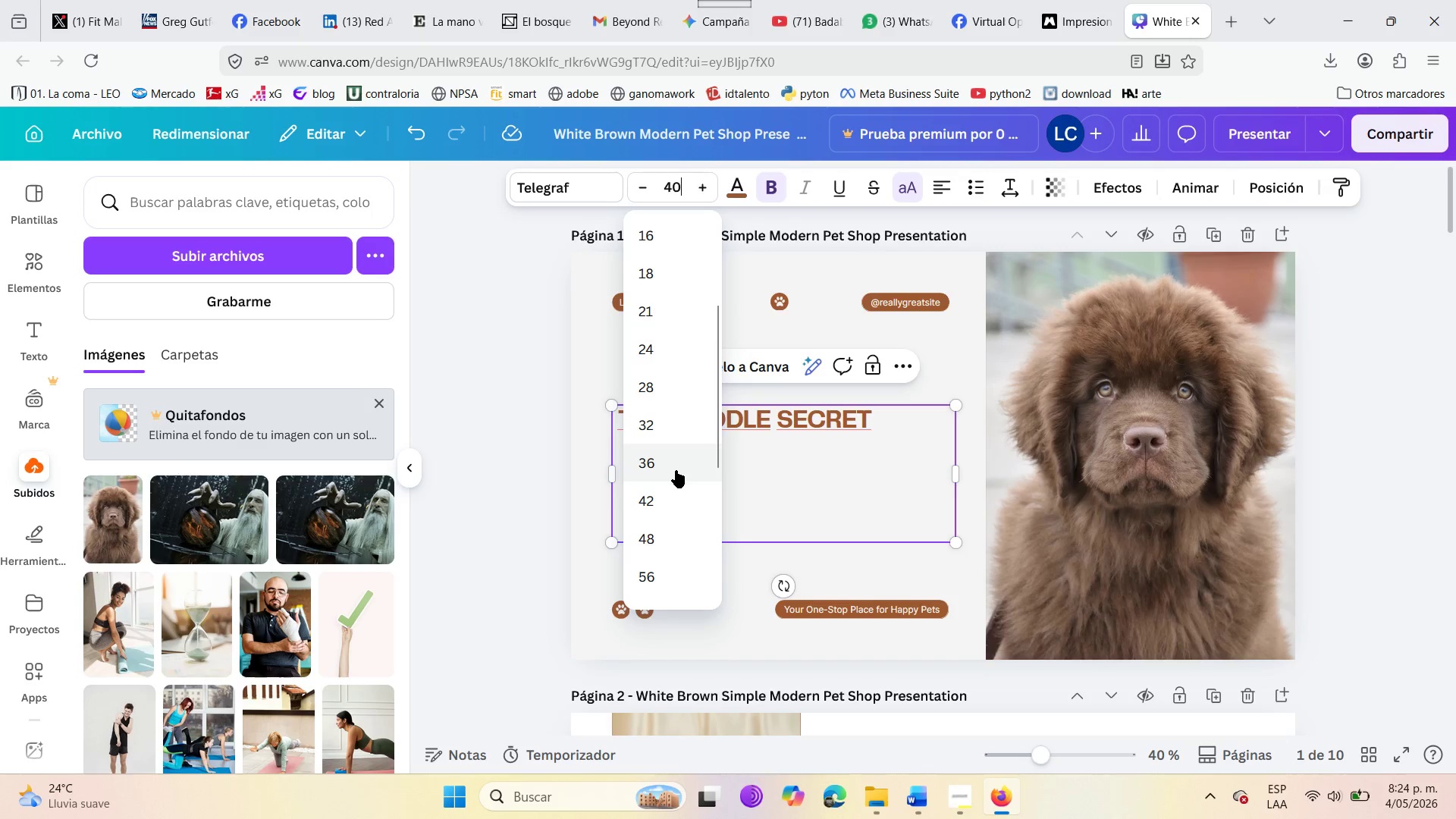 
left_click([657, 507])
 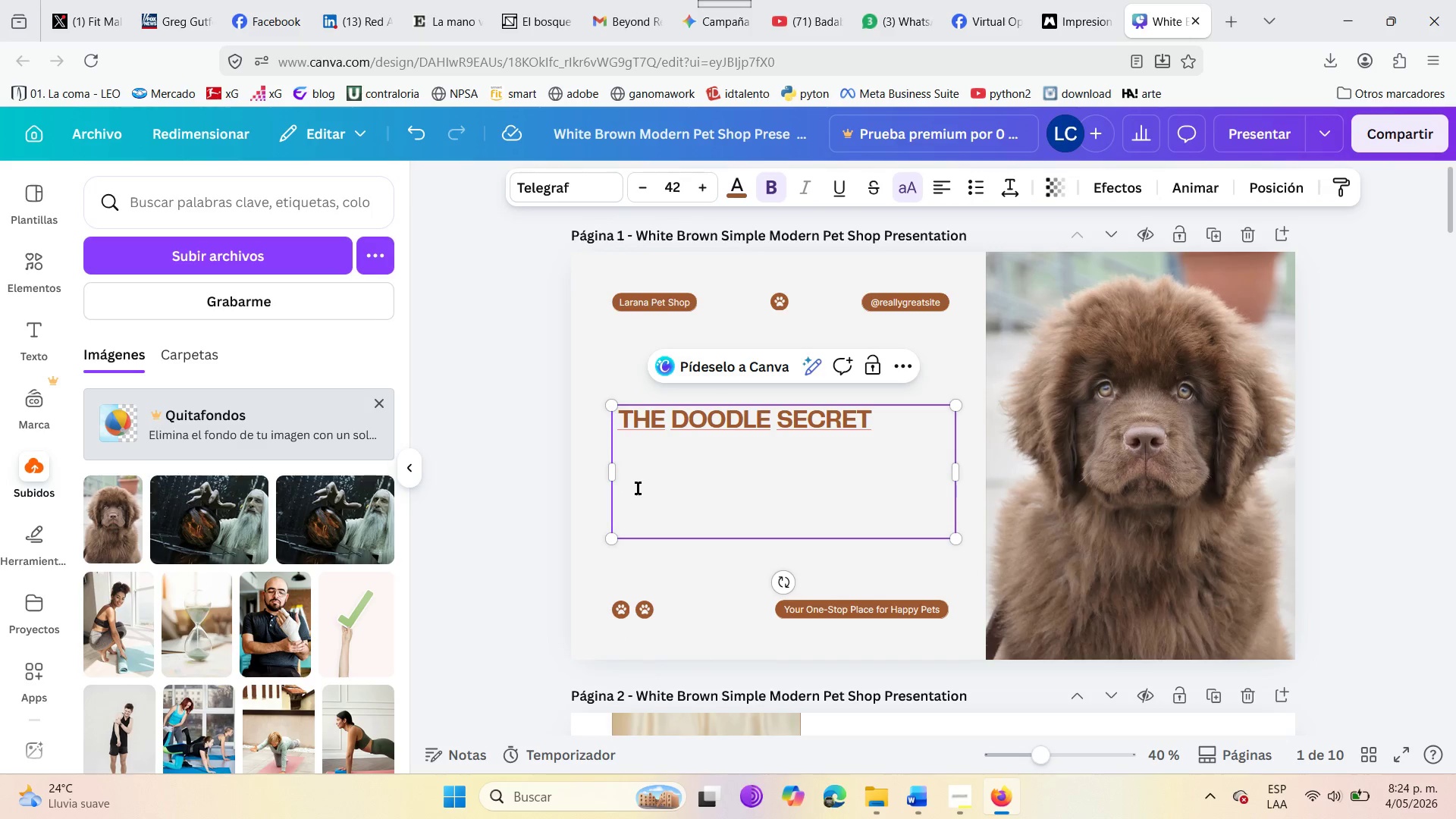 
left_click([638, 486])
 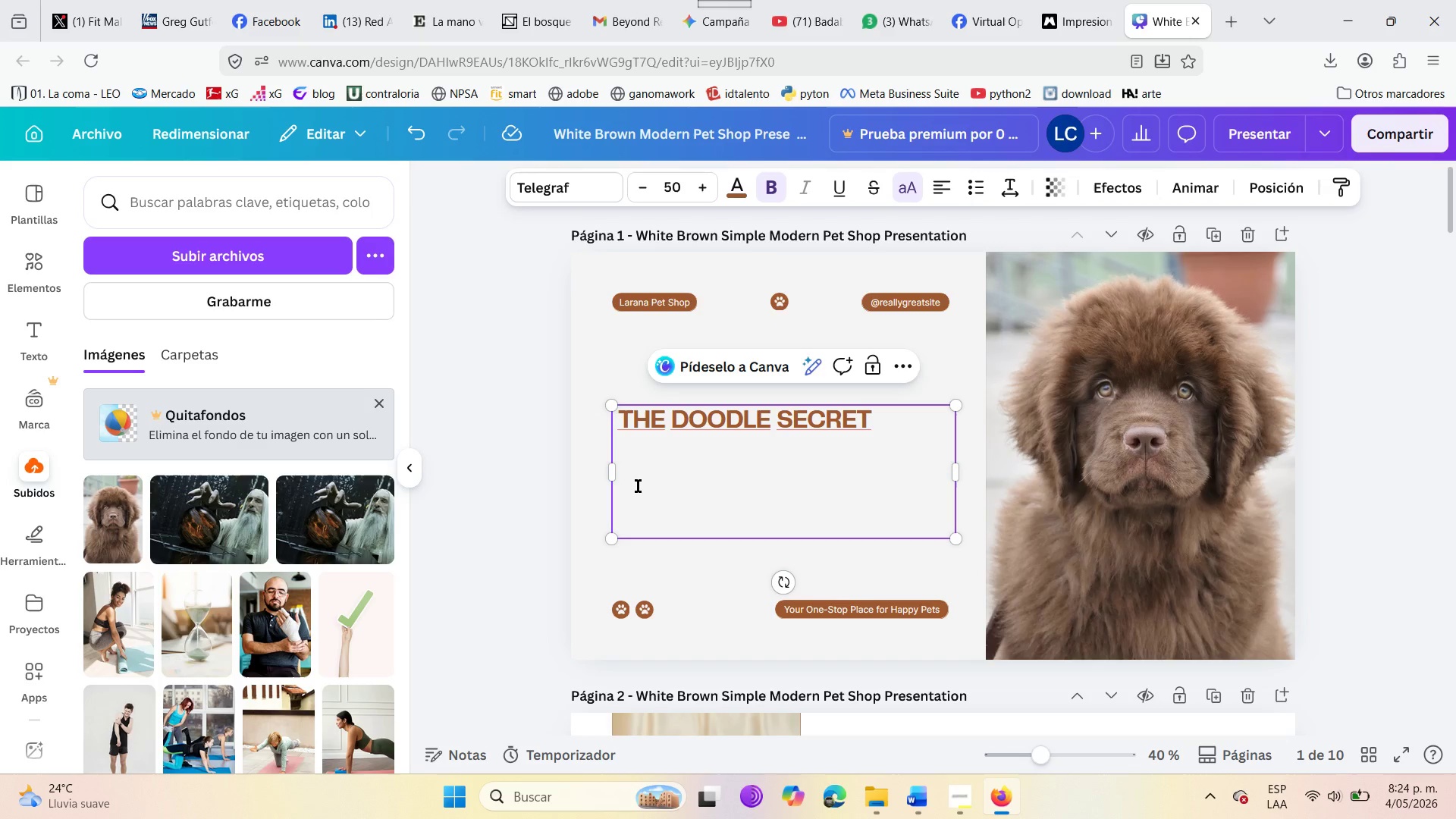 
type(Why do)
 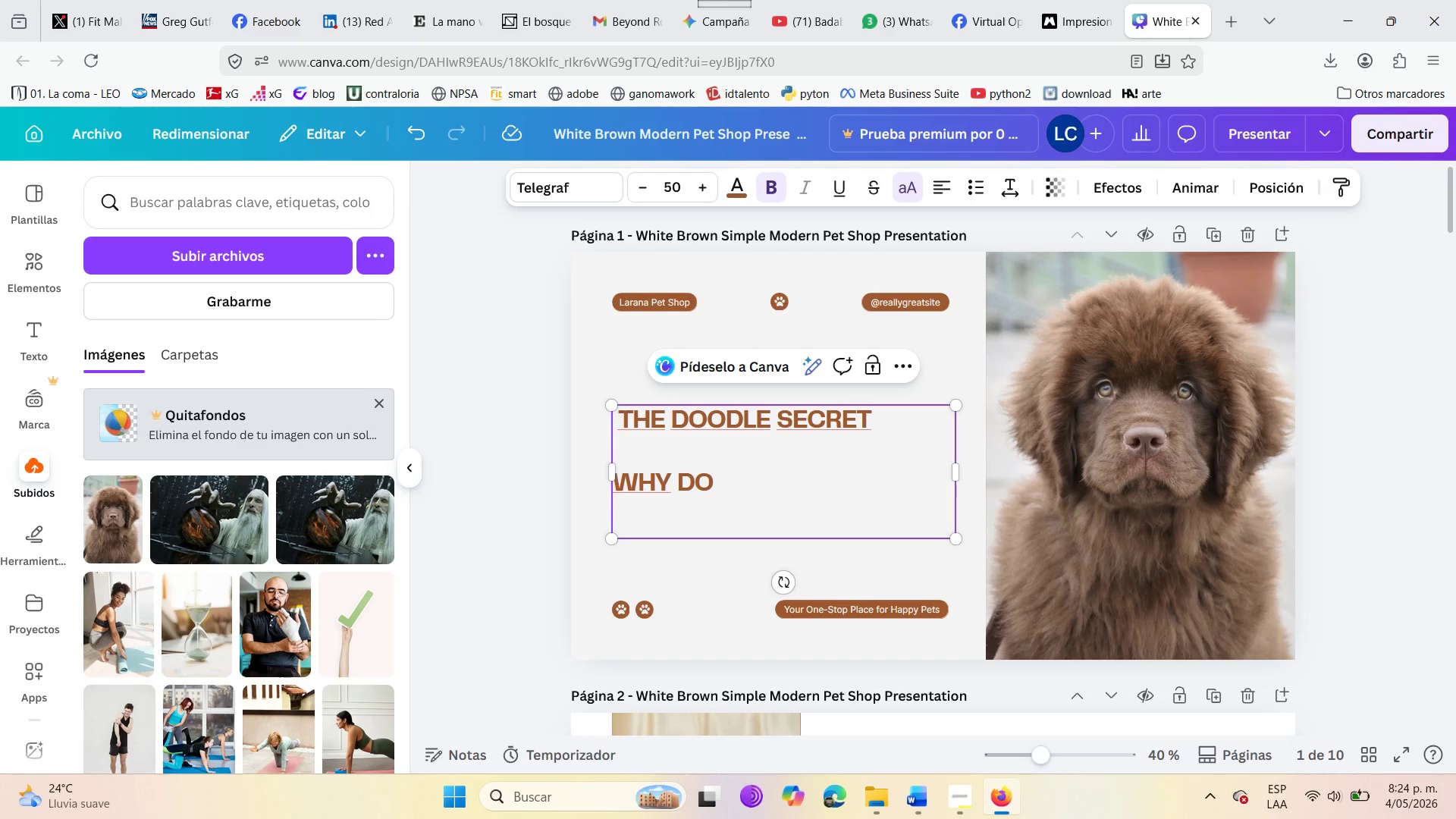 
type( they)
 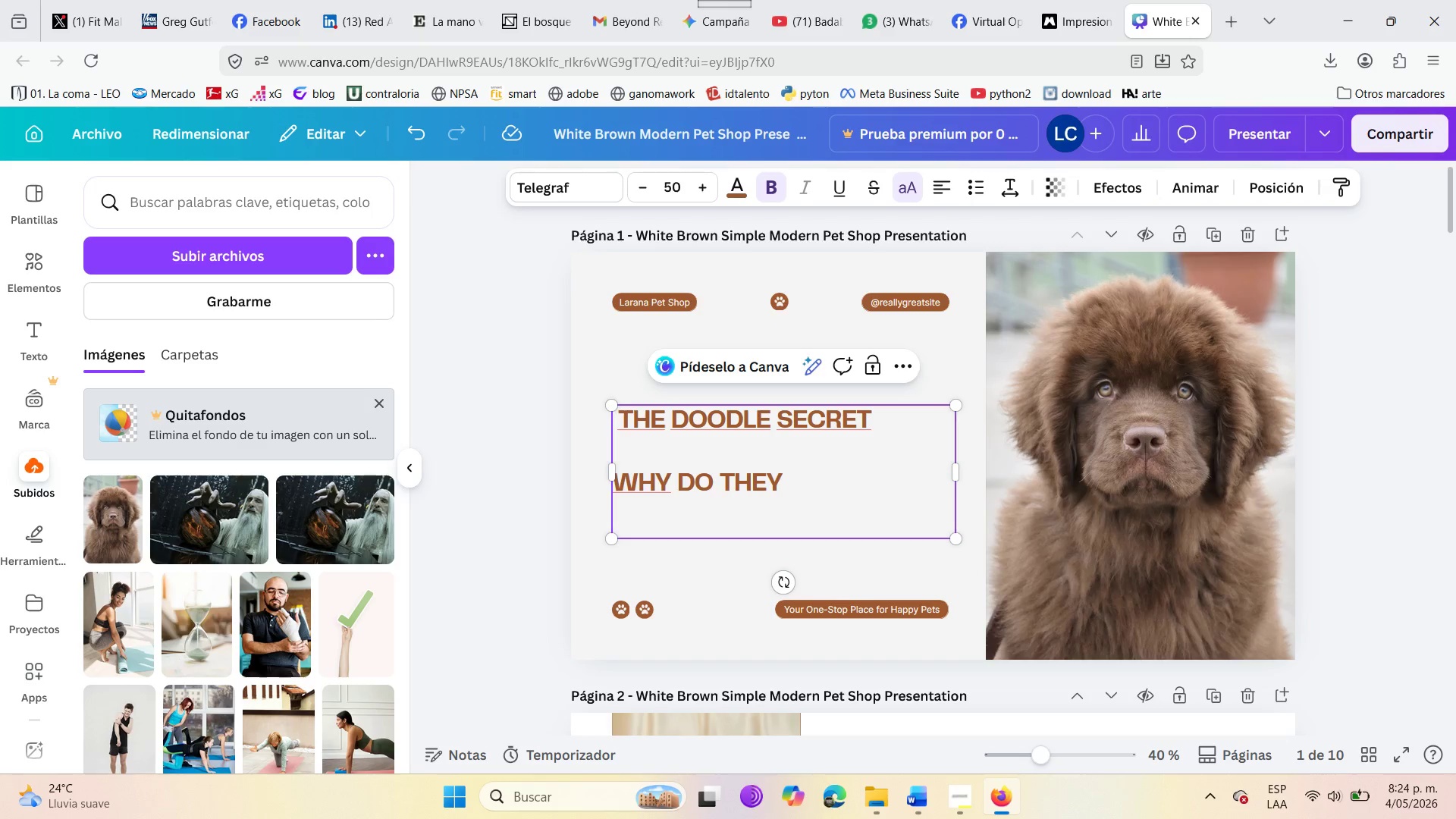 
type( get matted even if )
 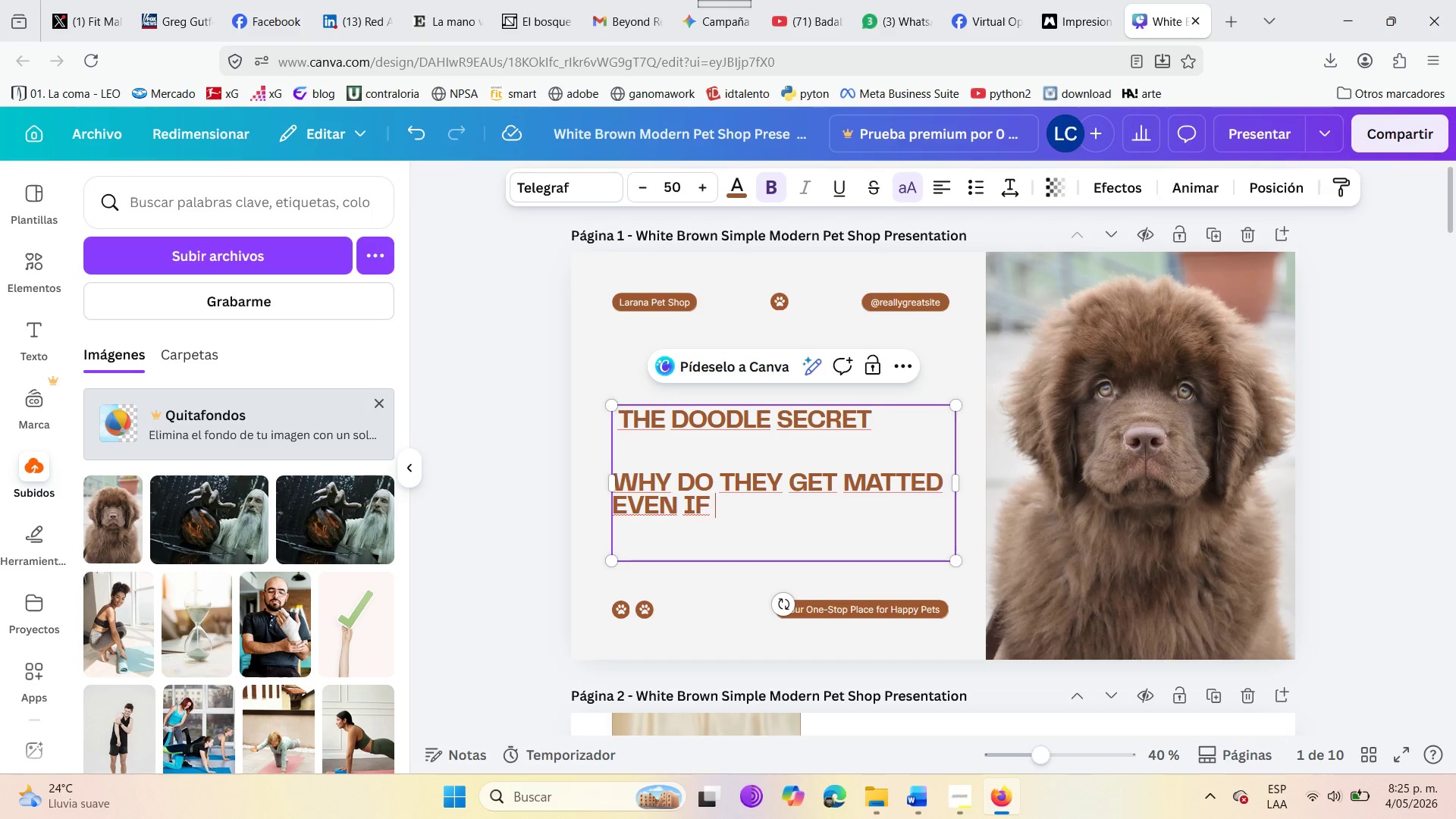 
wait(13.81)
 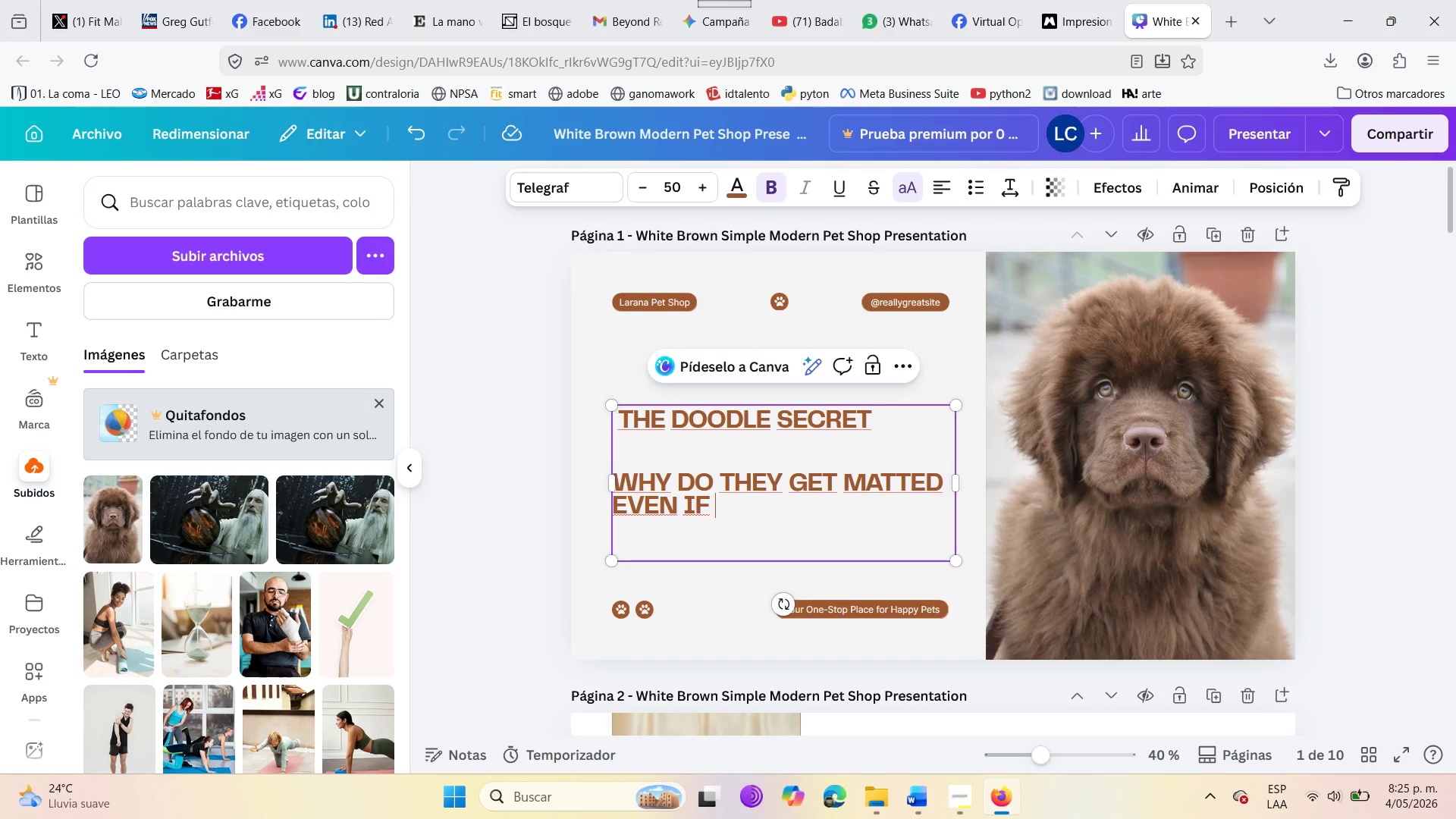 
type(you brush them )
key(Backspace)
type({)
 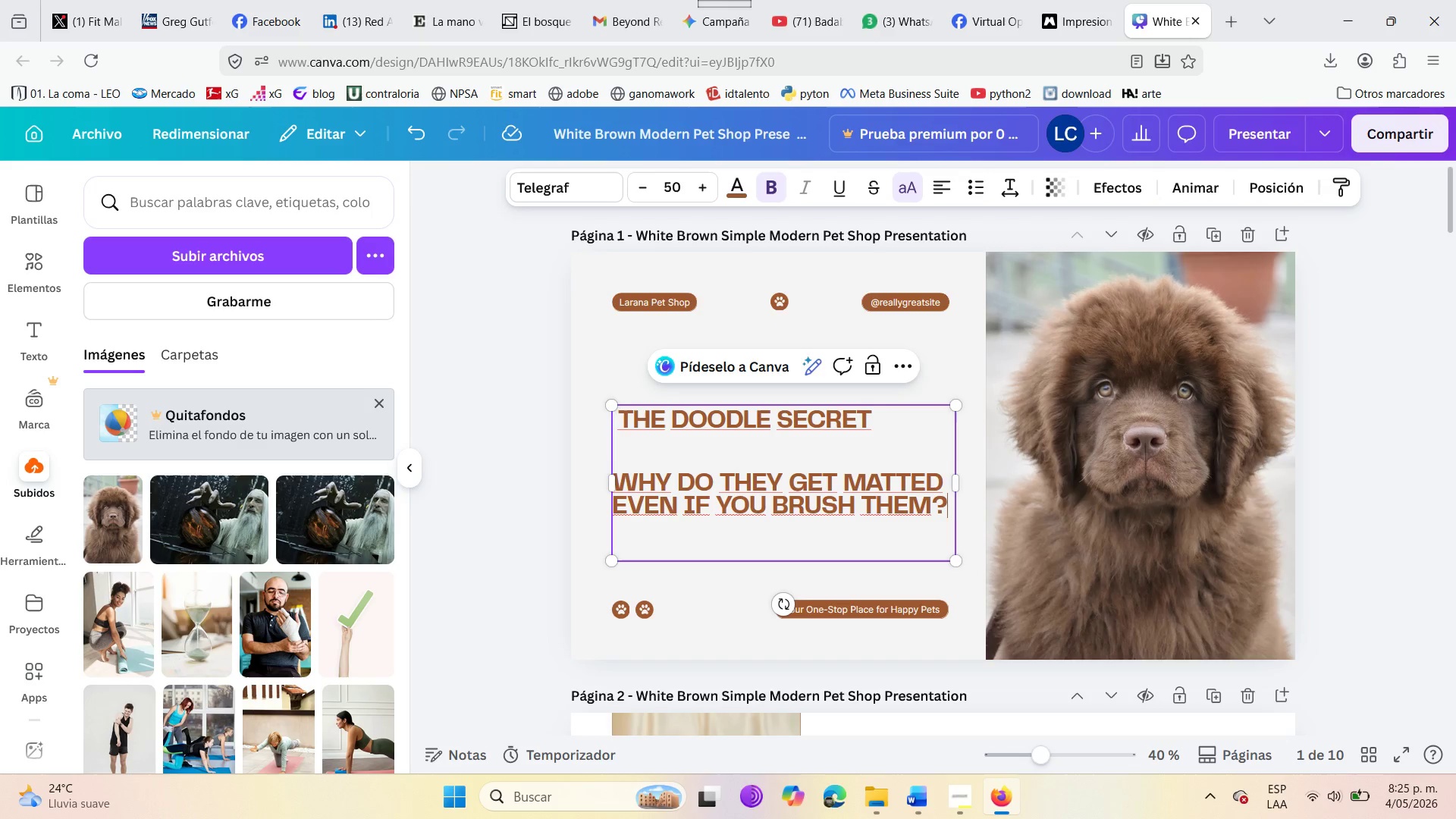 
wait(10.94)
 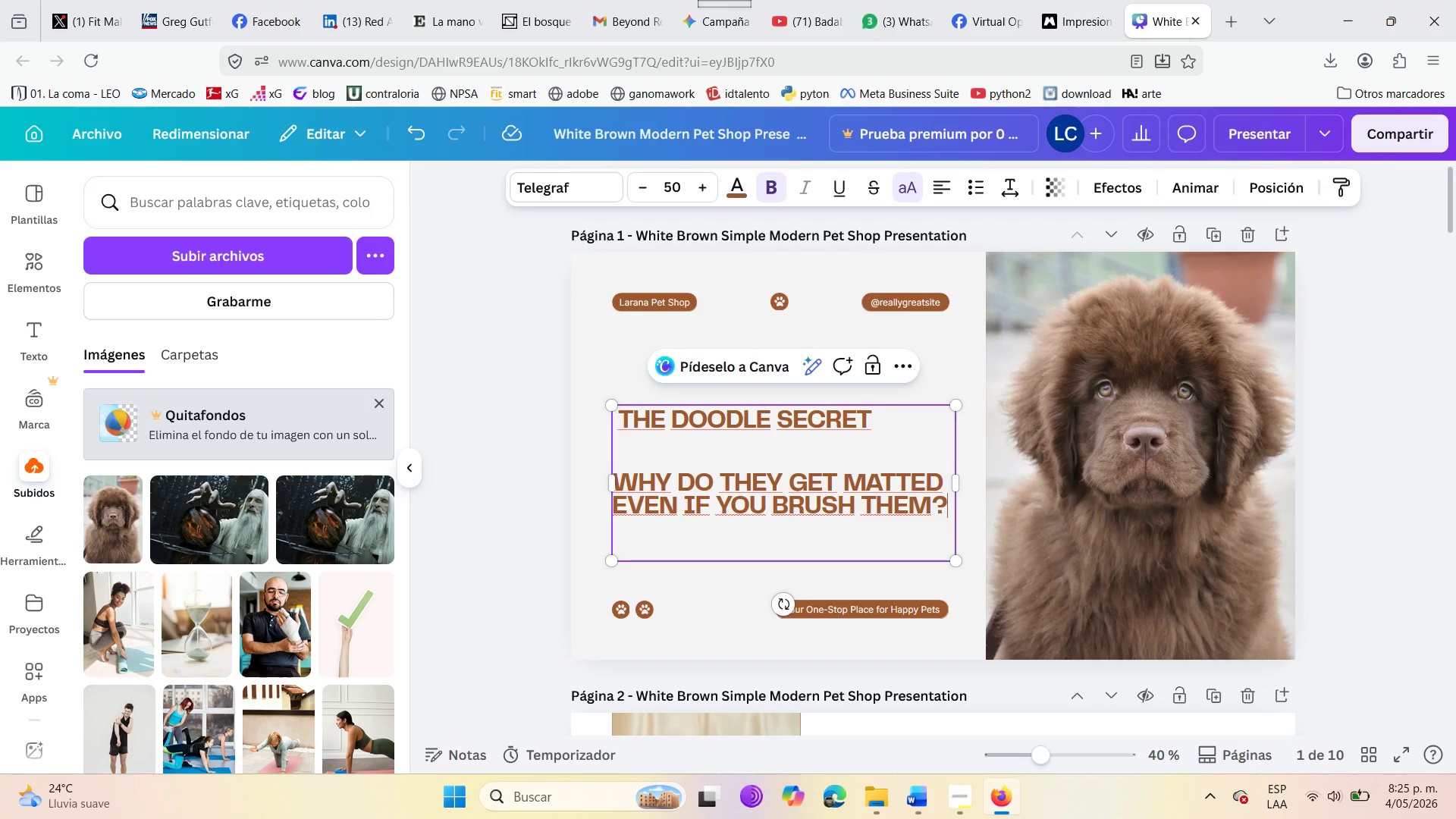 
left_click_drag(start_coordinate=[608, 403], to_coordinate=[591, 375])
 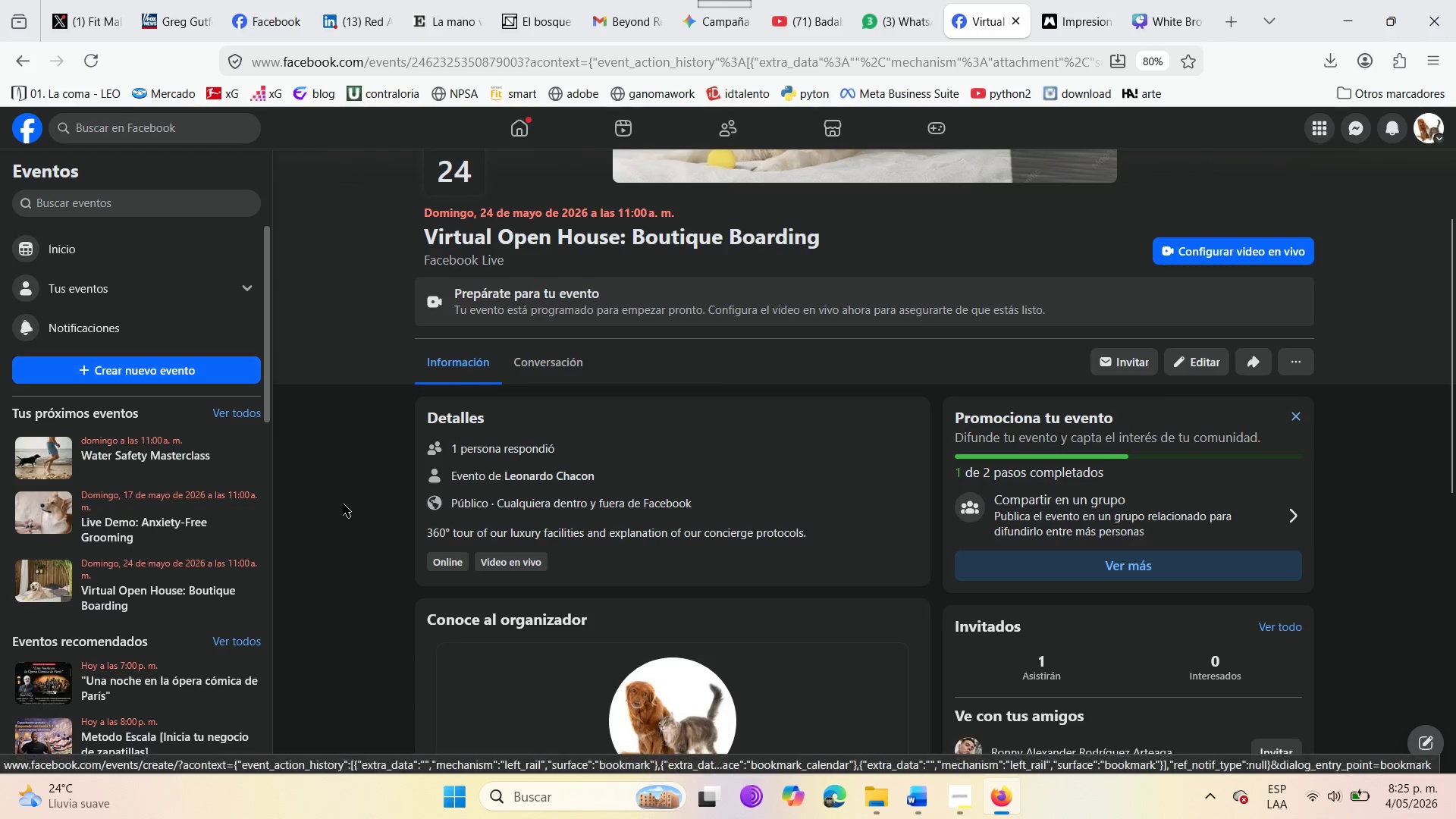 
wait(6.03)
 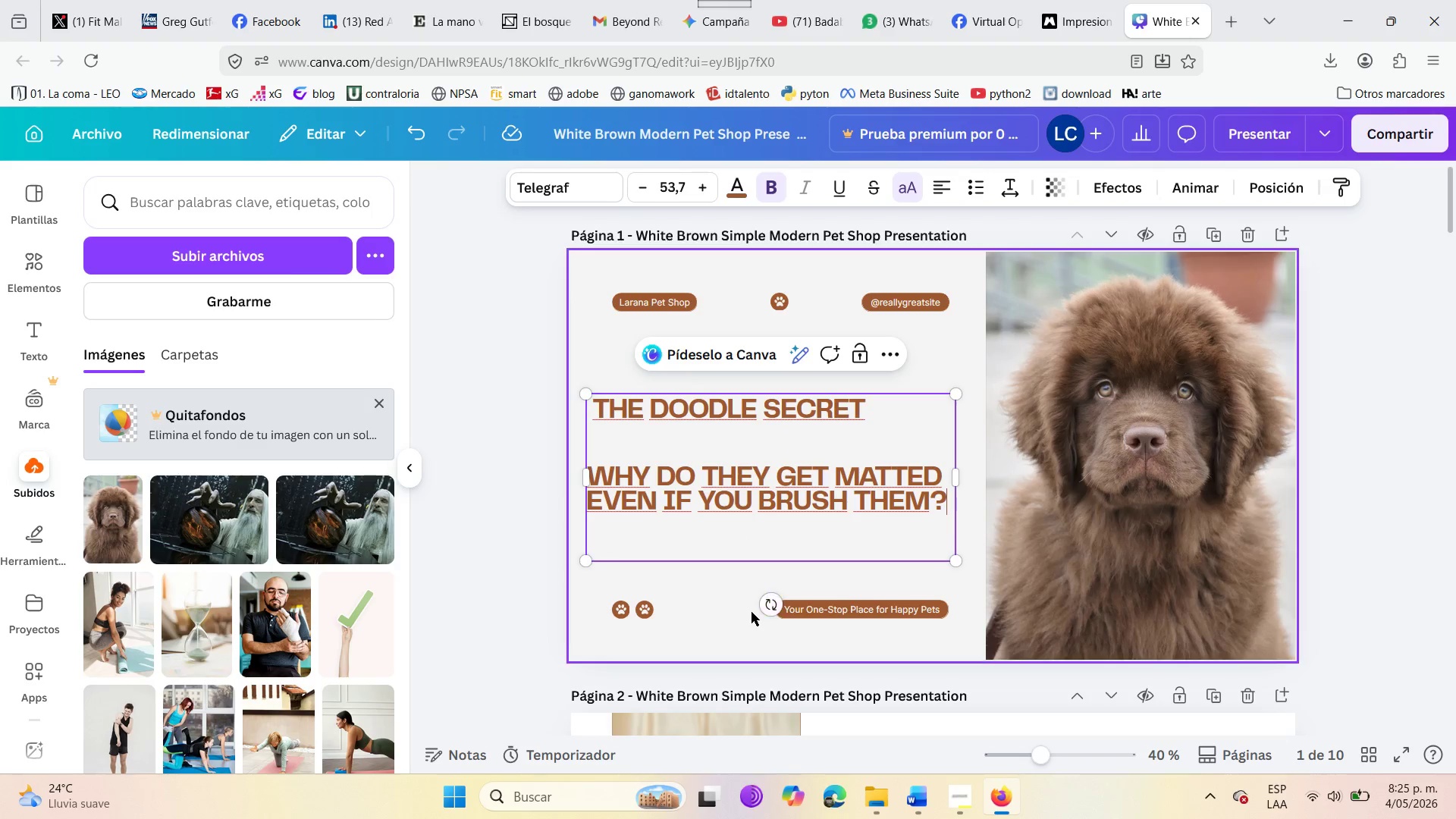 
left_click([1232, 24])
 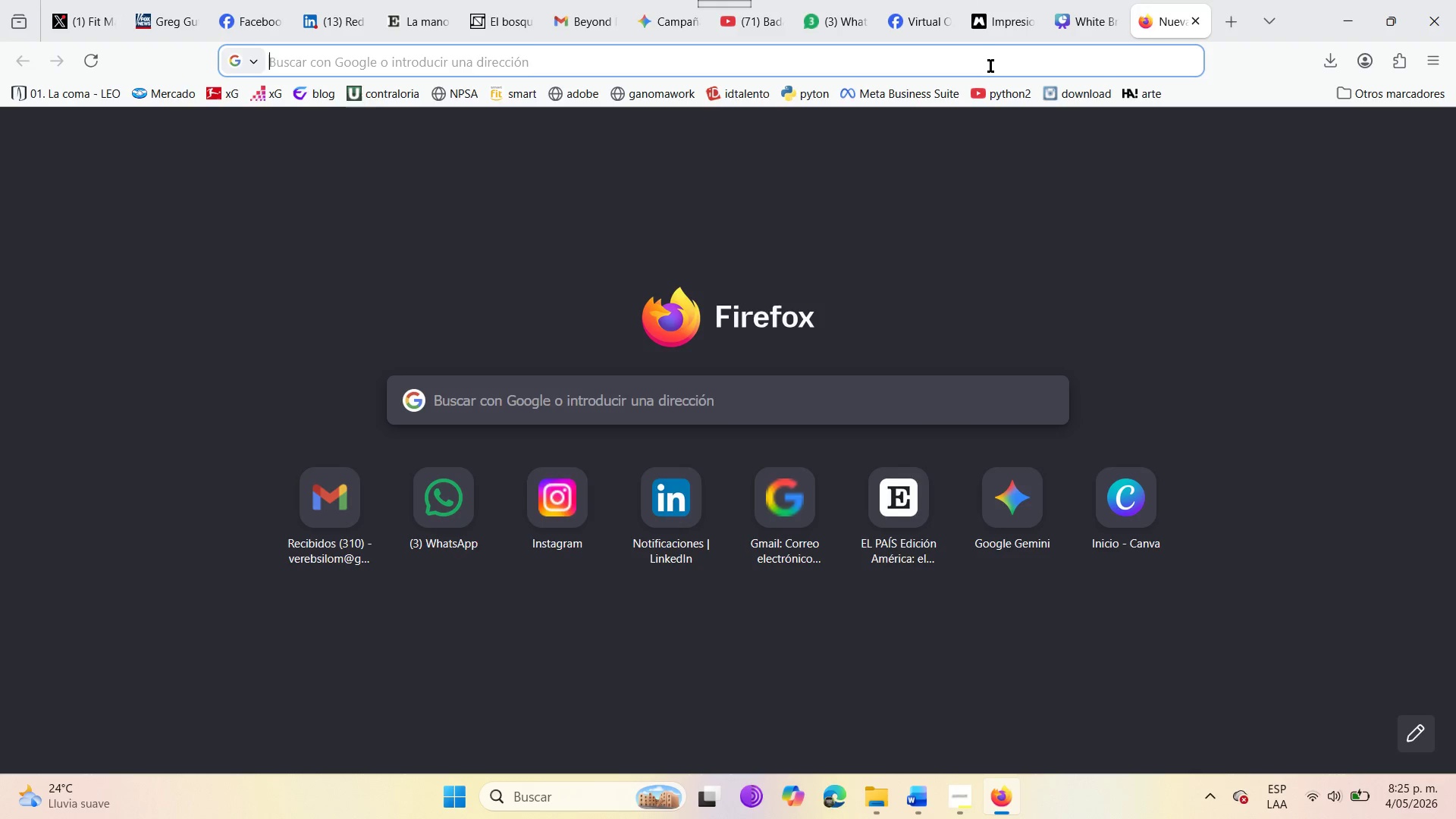 
left_click([990, 65])
 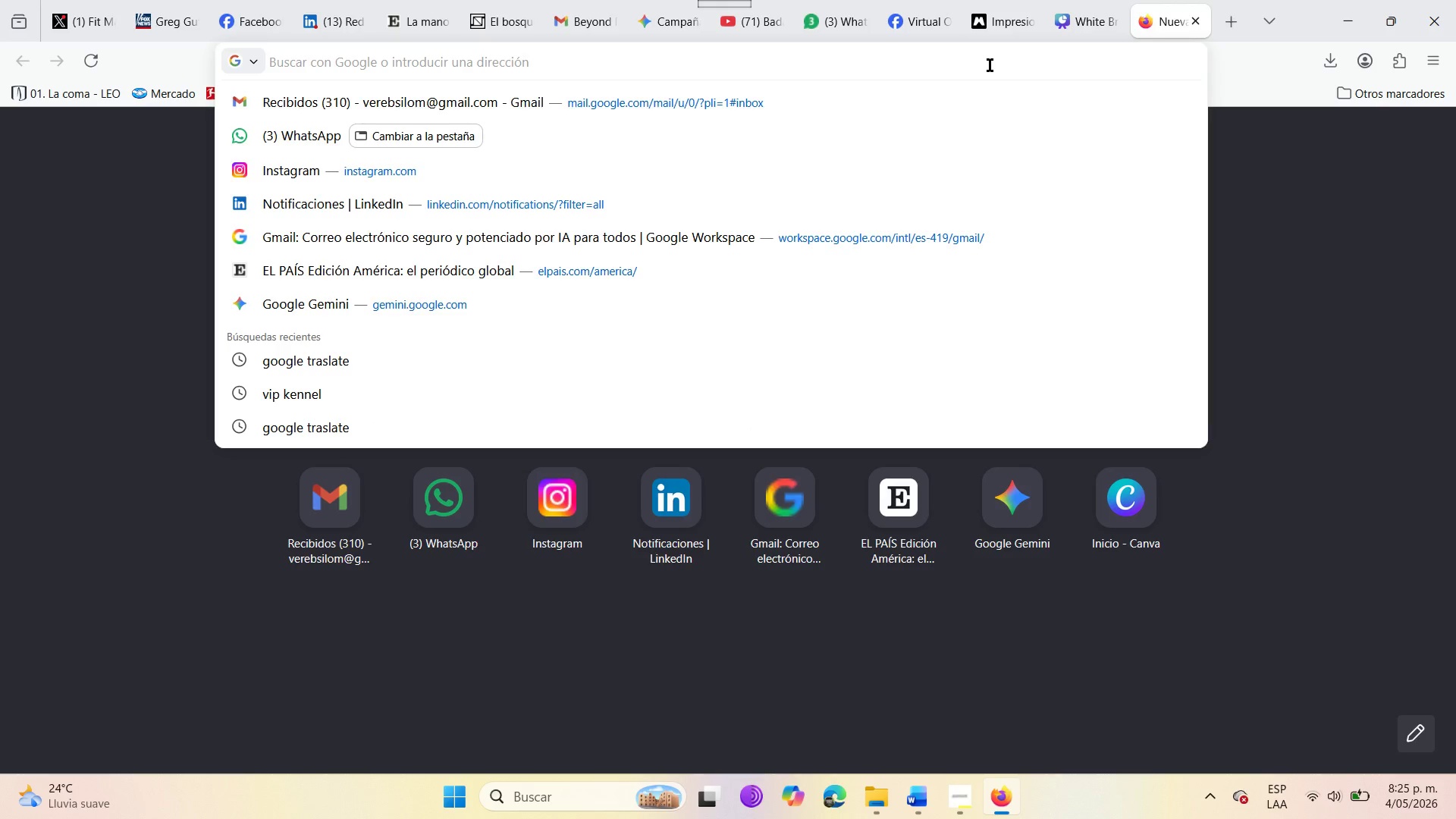 
type(face)
 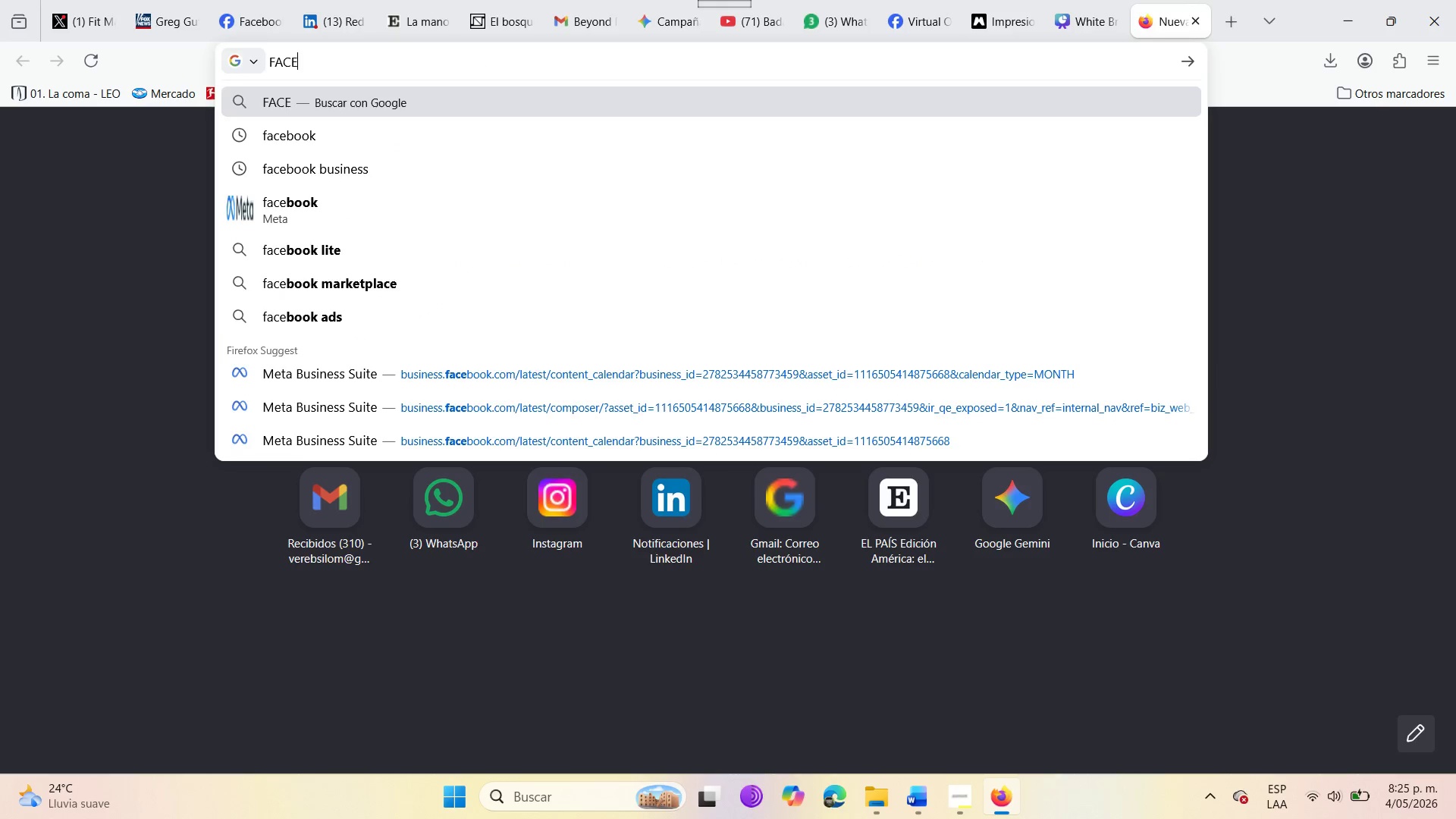 
key(ArrowRight)
 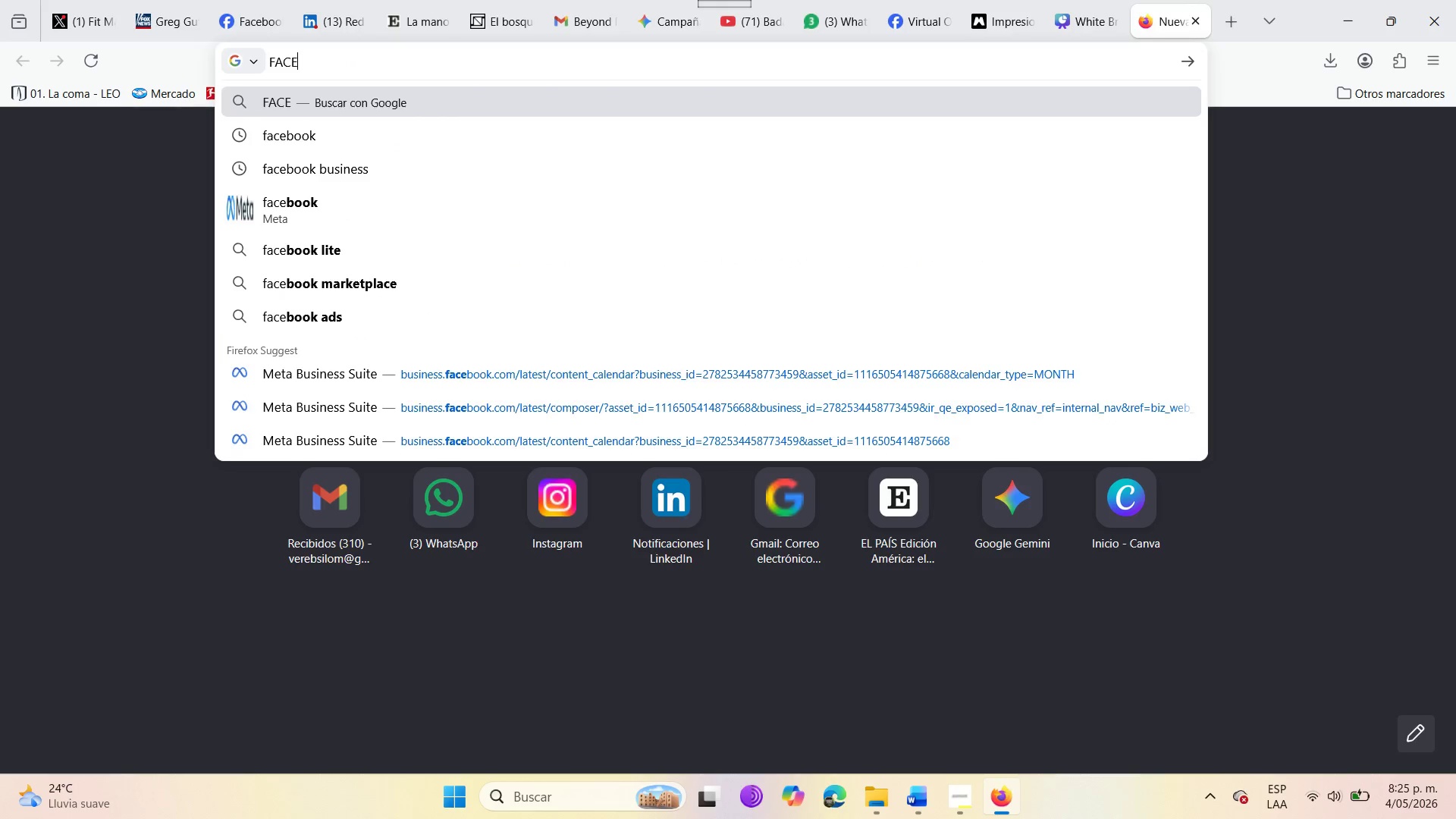 
key(Enter)
 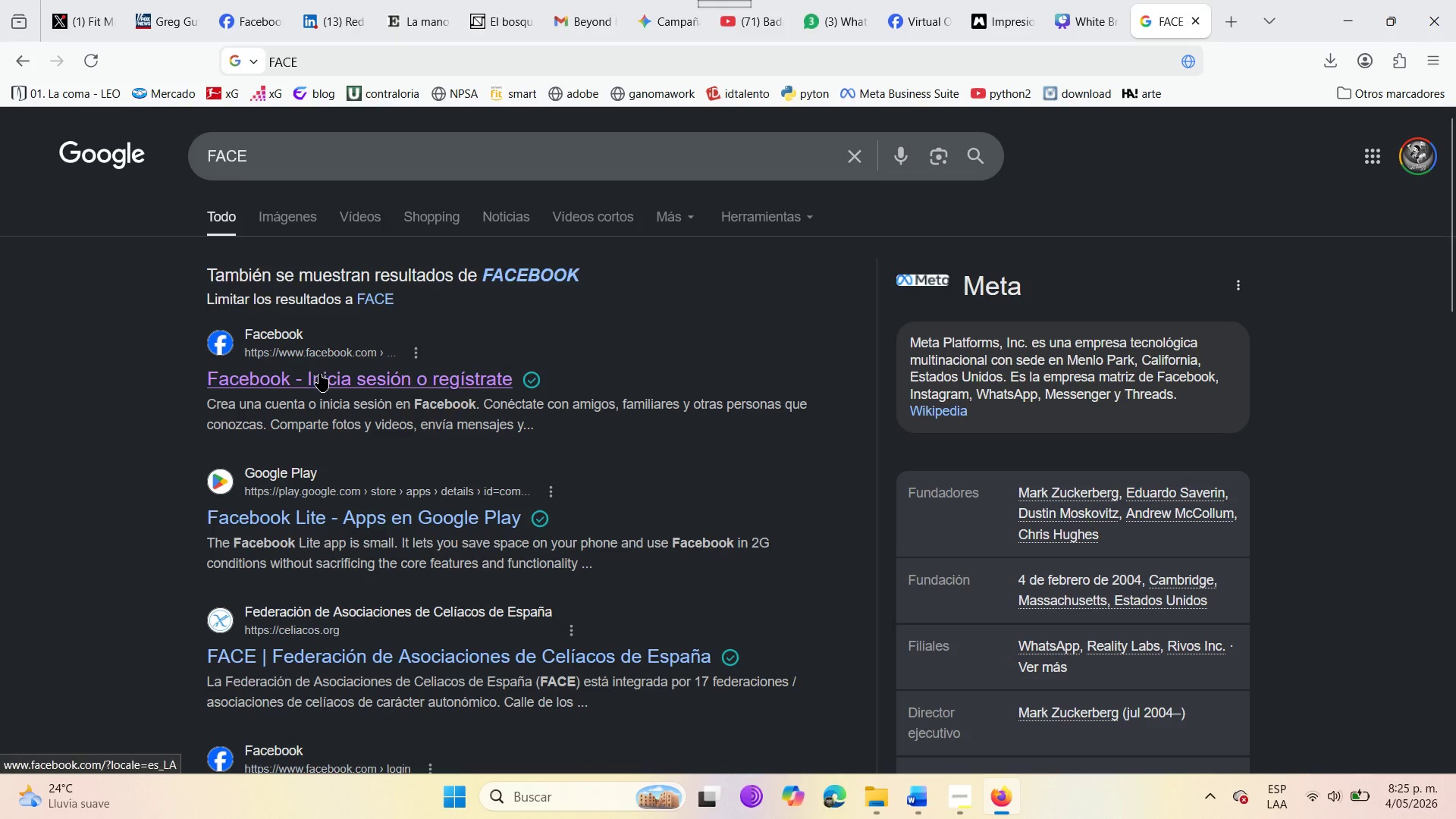 
wait(5.52)
 